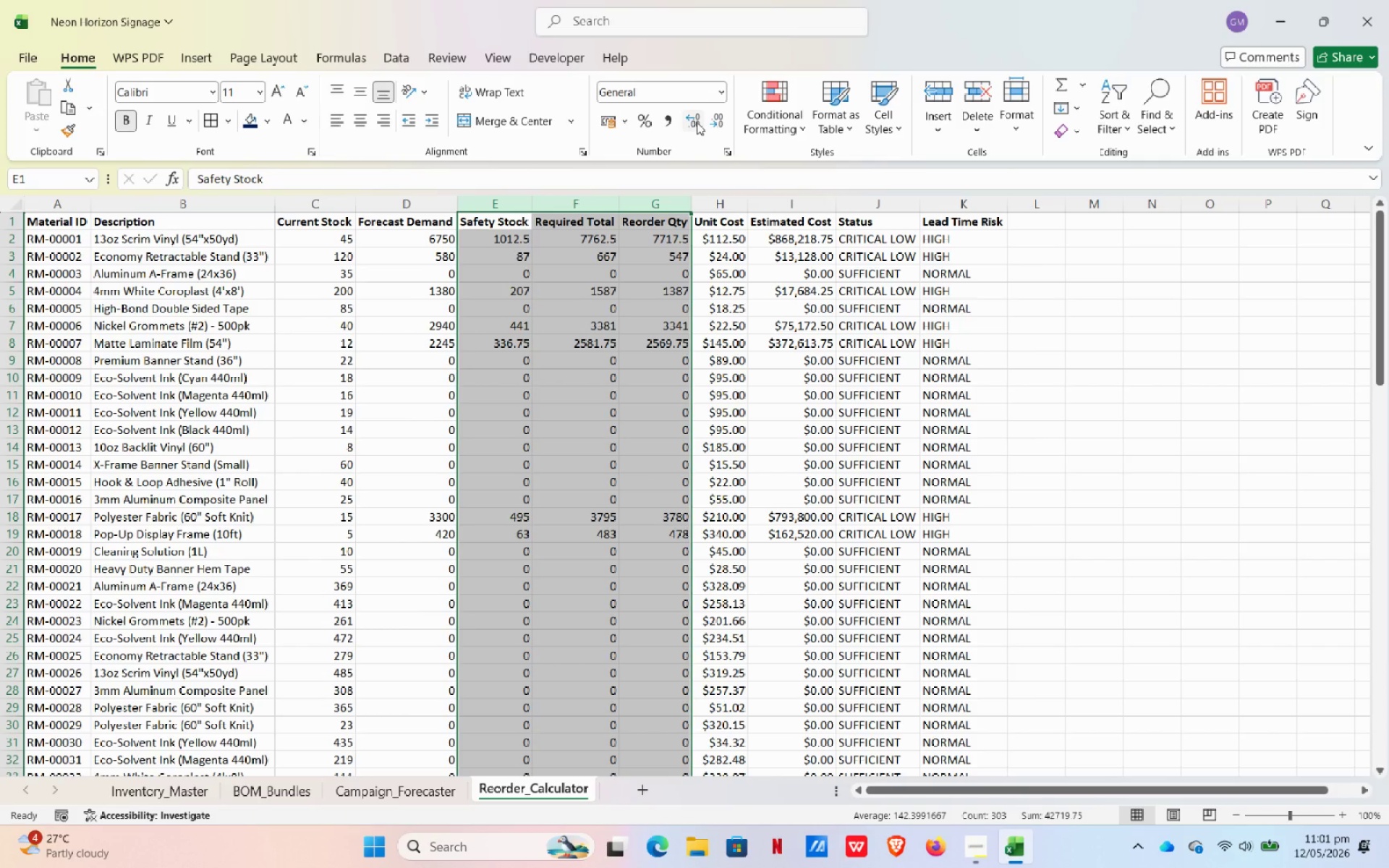 
left_click([697, 122])
 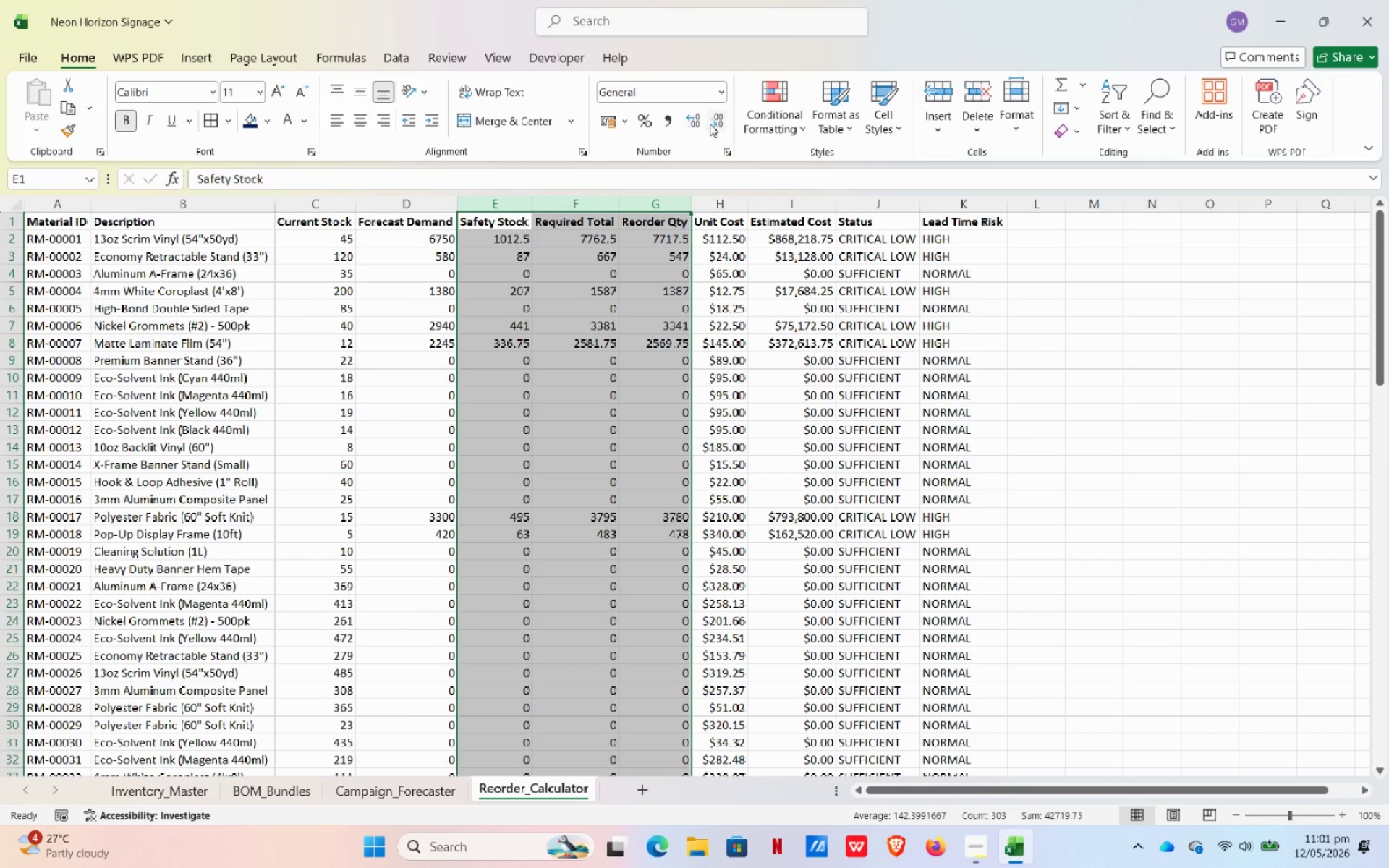 
left_click([710, 122])
 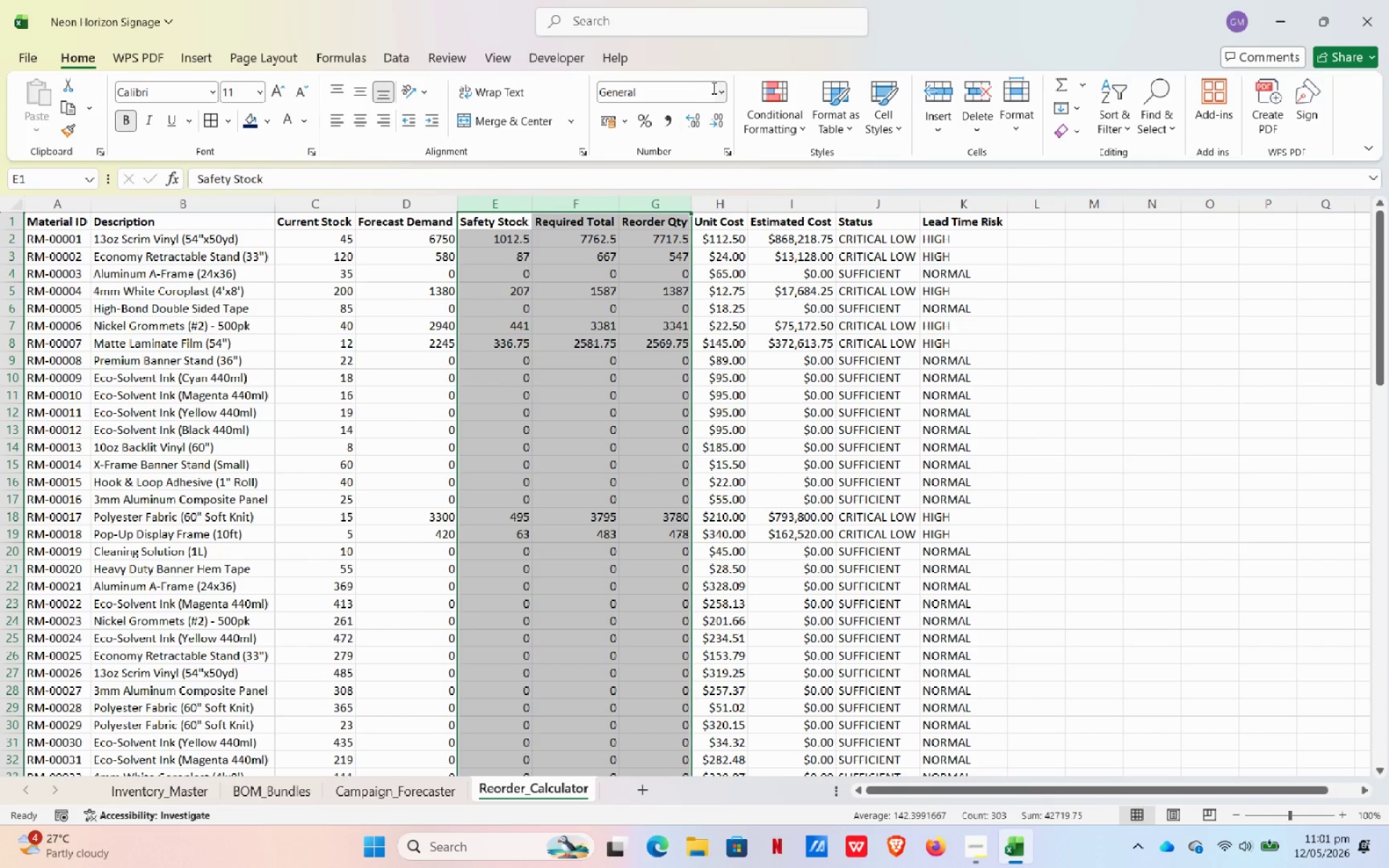 
left_click_drag(start_coordinate=[718, 89], to_coordinate=[687, 138])
 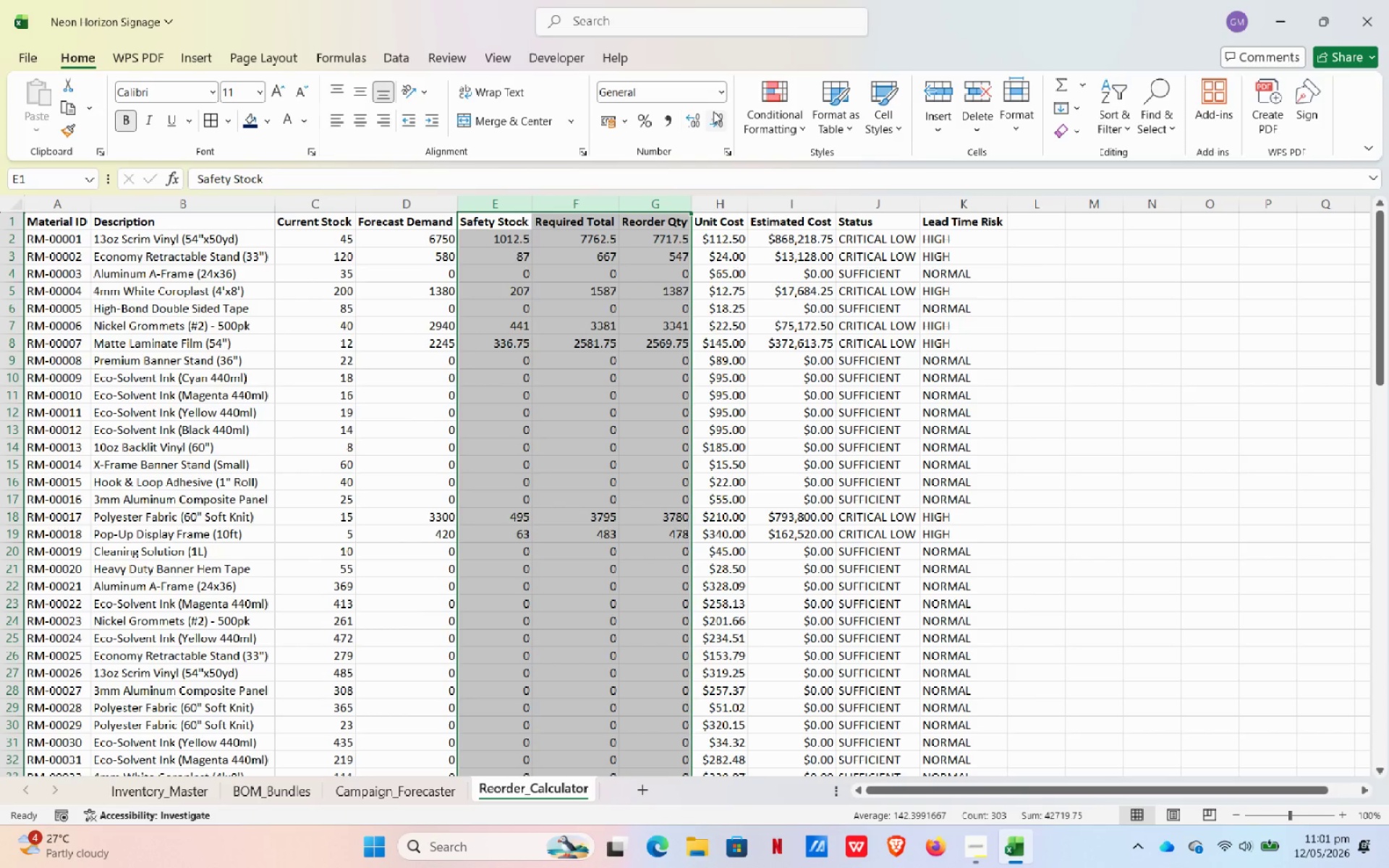 
left_click([687, 138])
 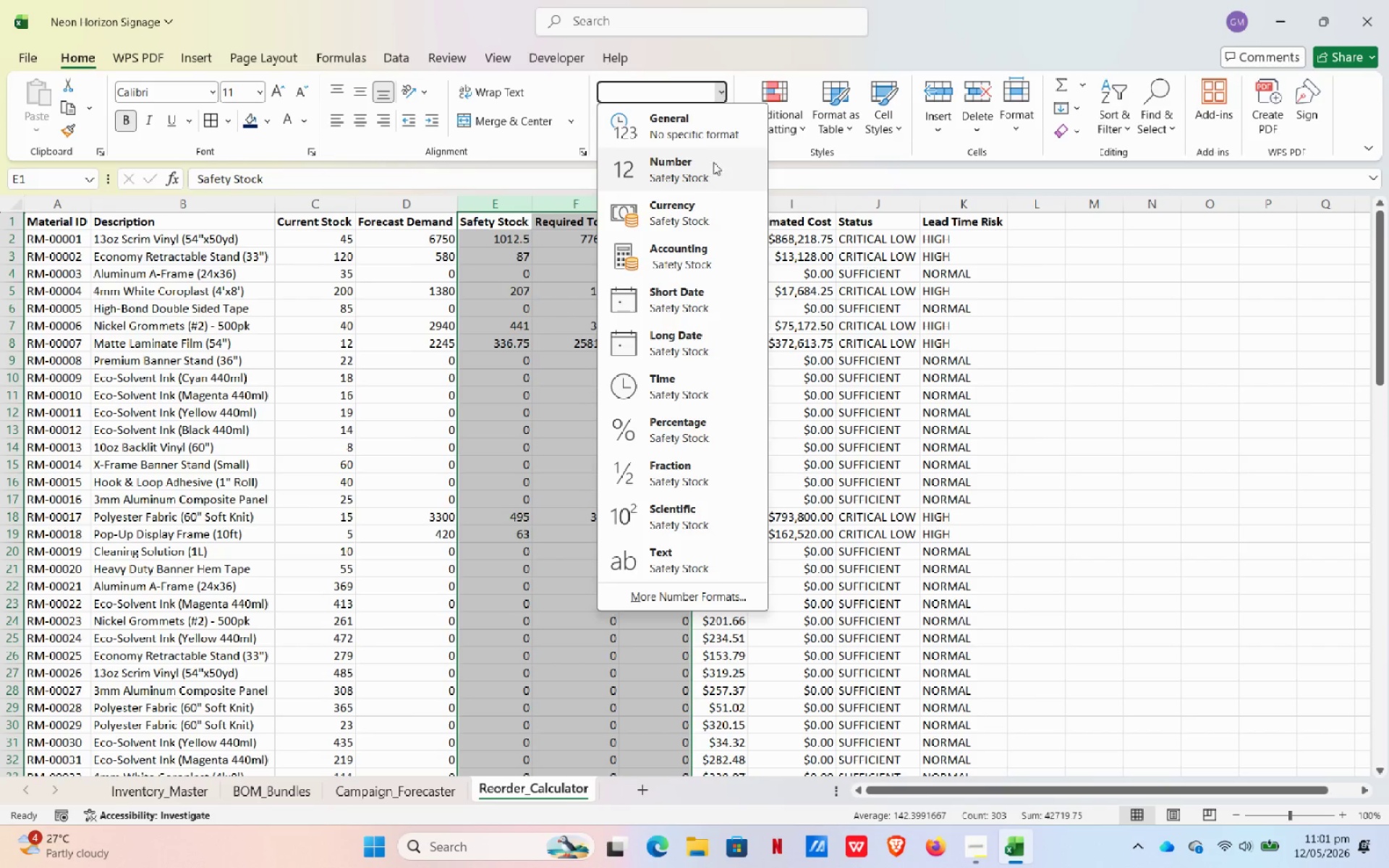 
left_click([712, 170])
 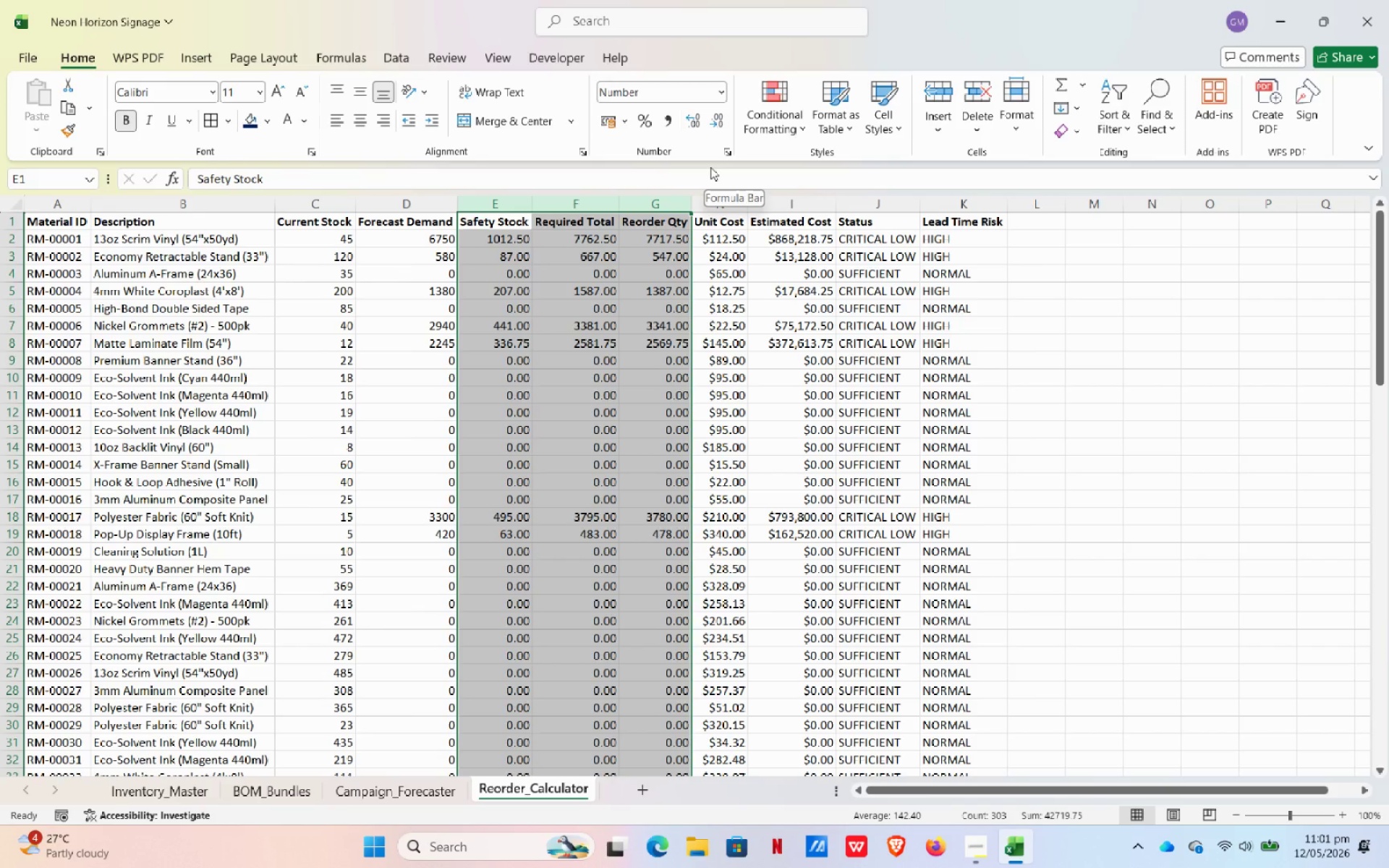 
wait(6.8)
 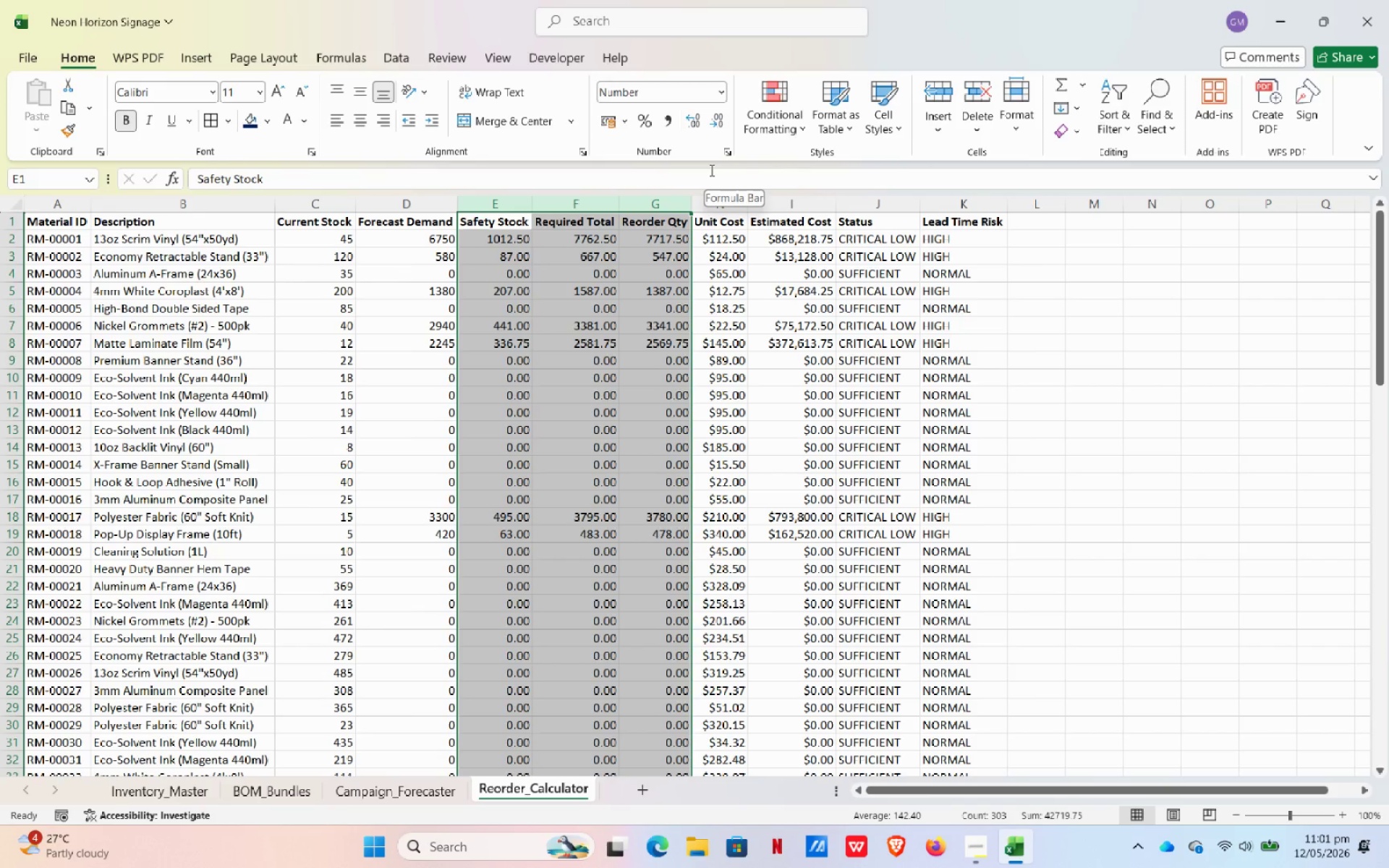 
left_click([721, 90])
 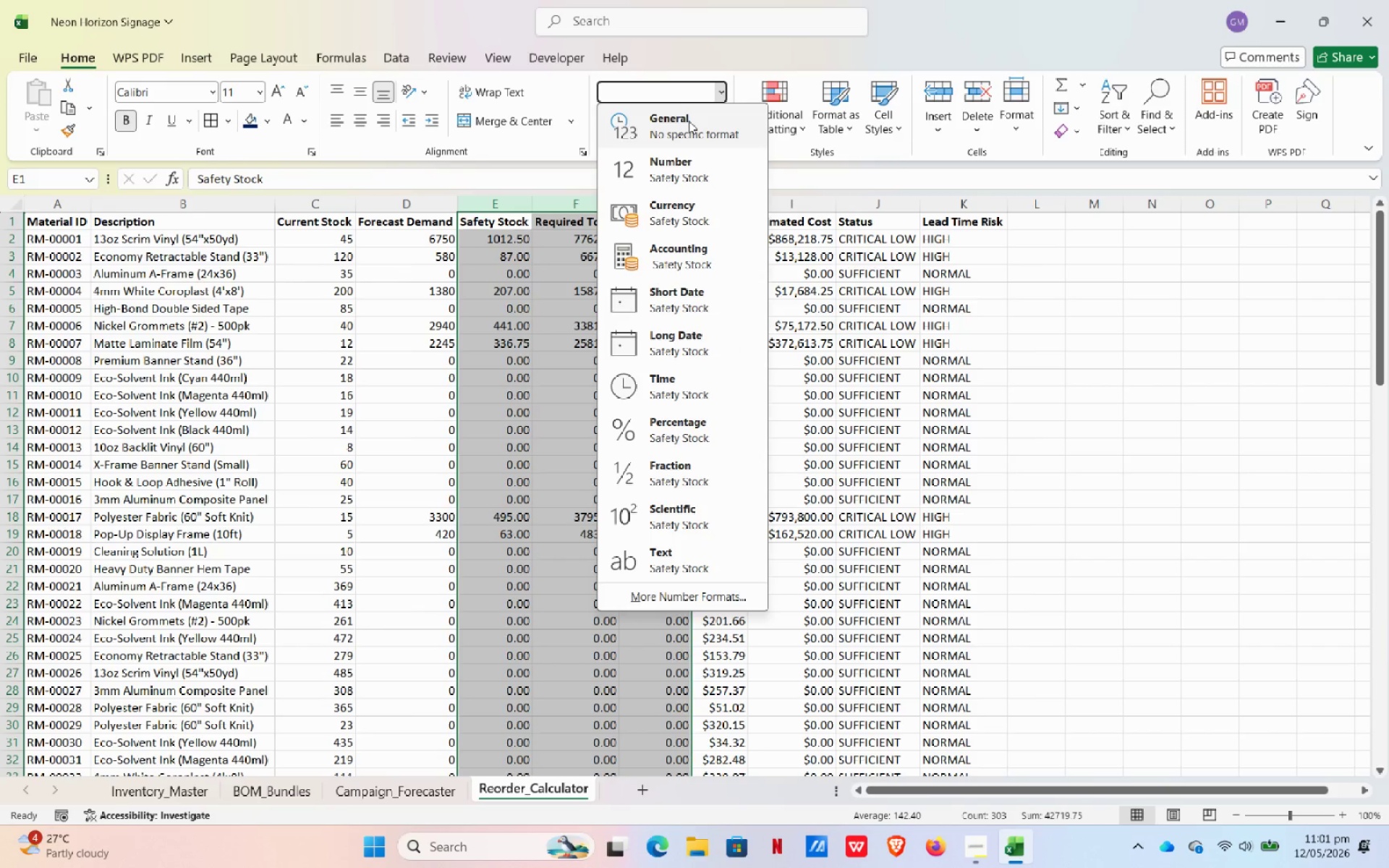 
left_click([689, 121])
 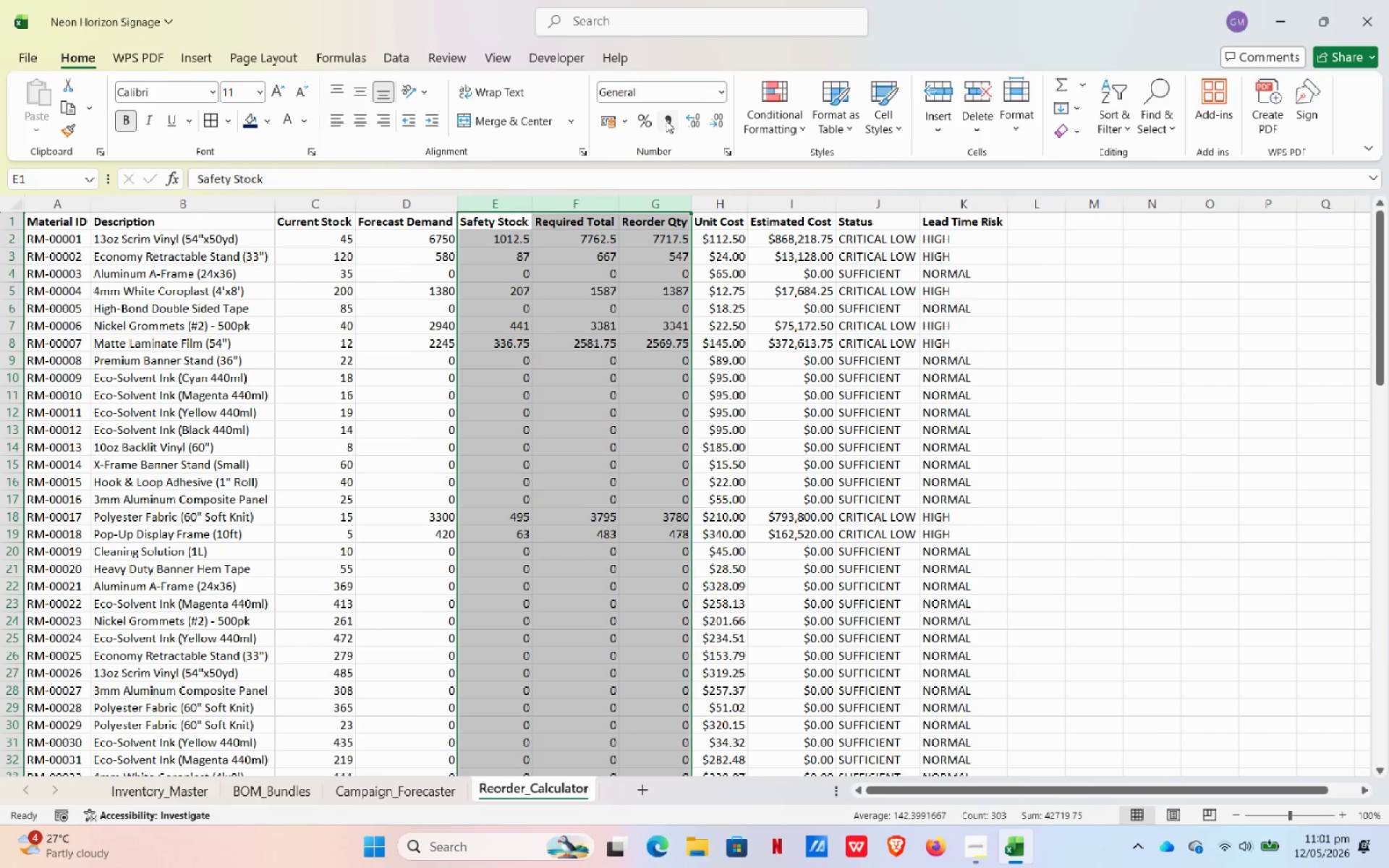 
left_click([666, 120])
 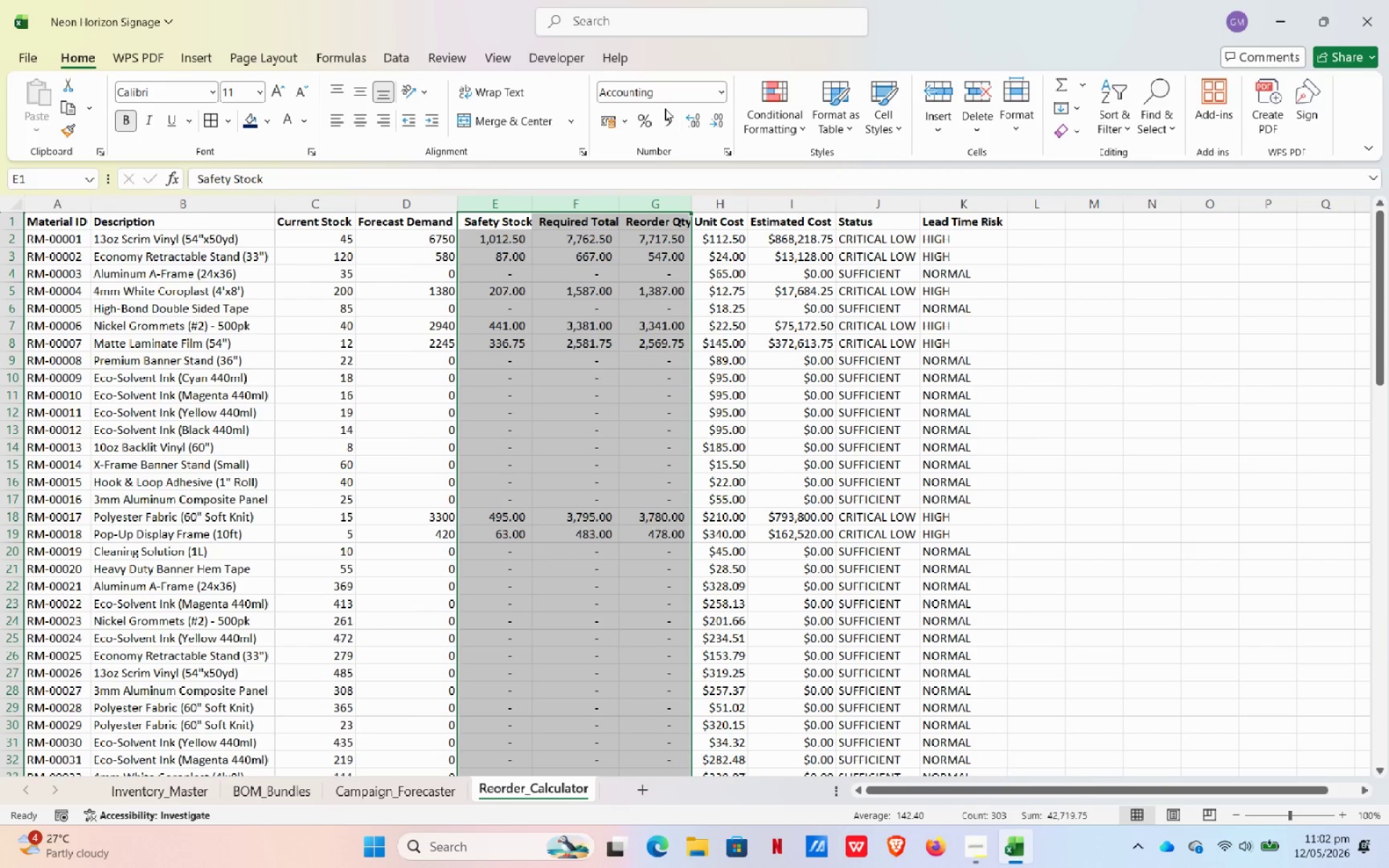 
wait(10.33)
 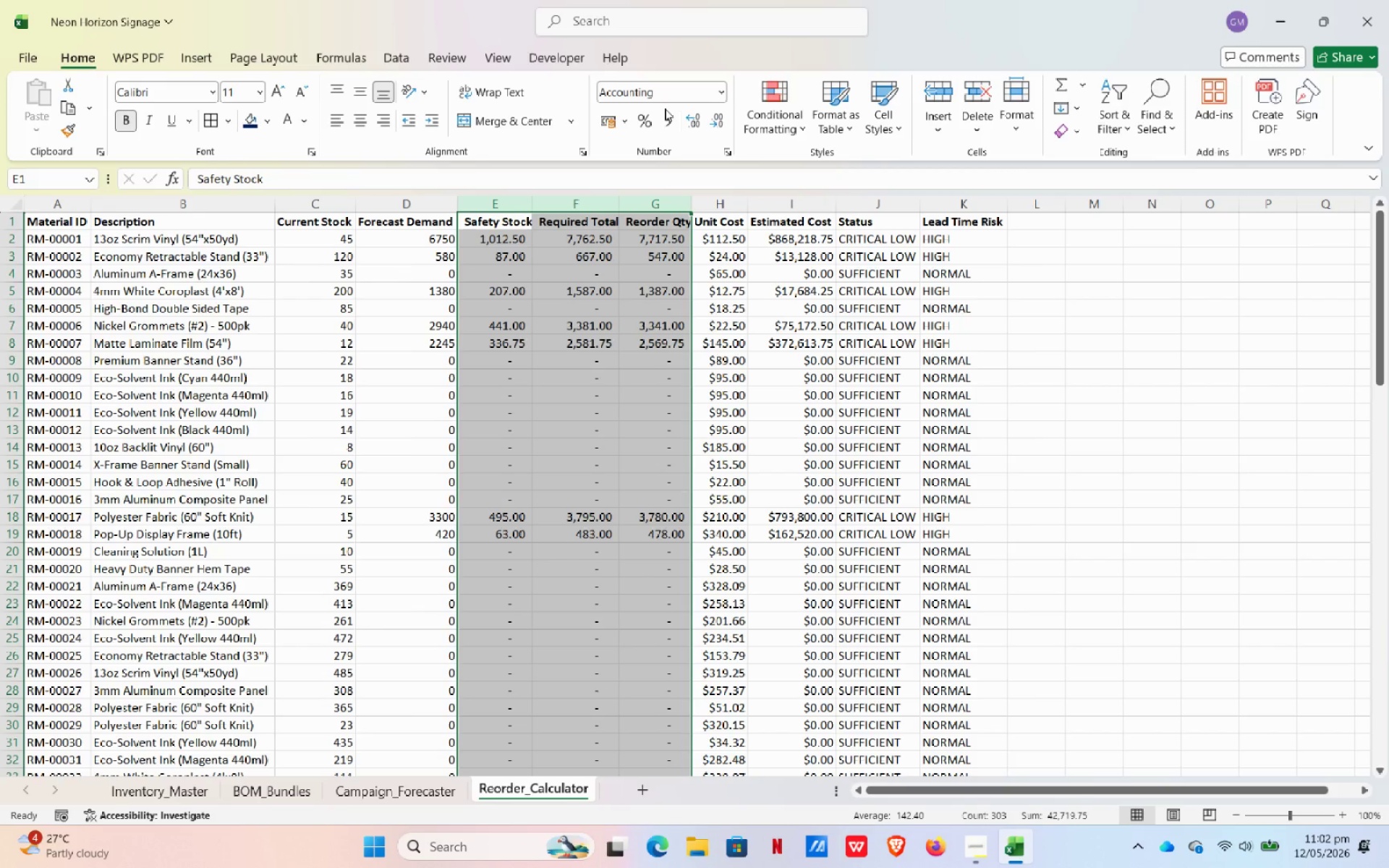 
left_click([724, 99])
 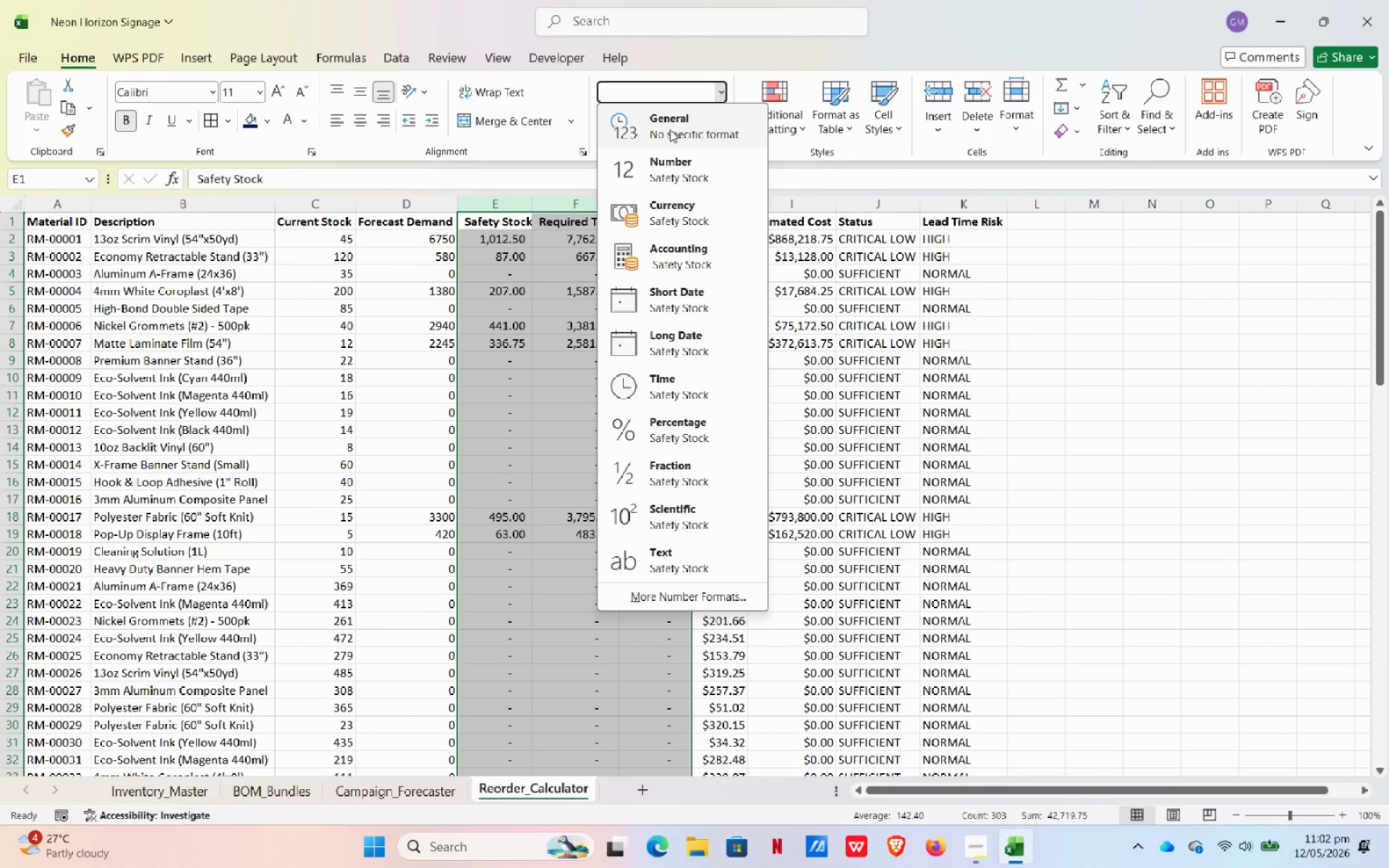 
left_click([670, 129])
 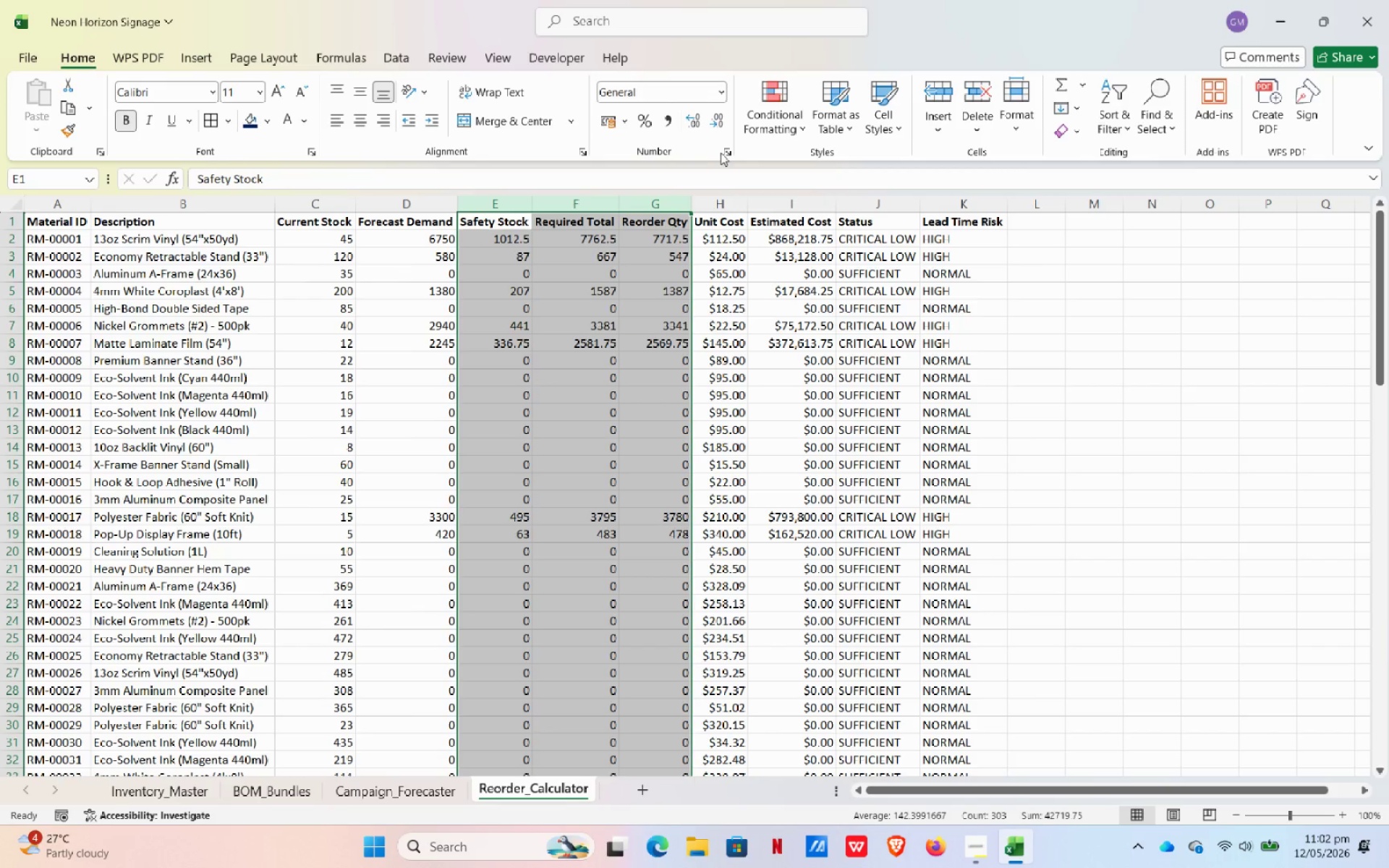 
left_click([726, 153])
 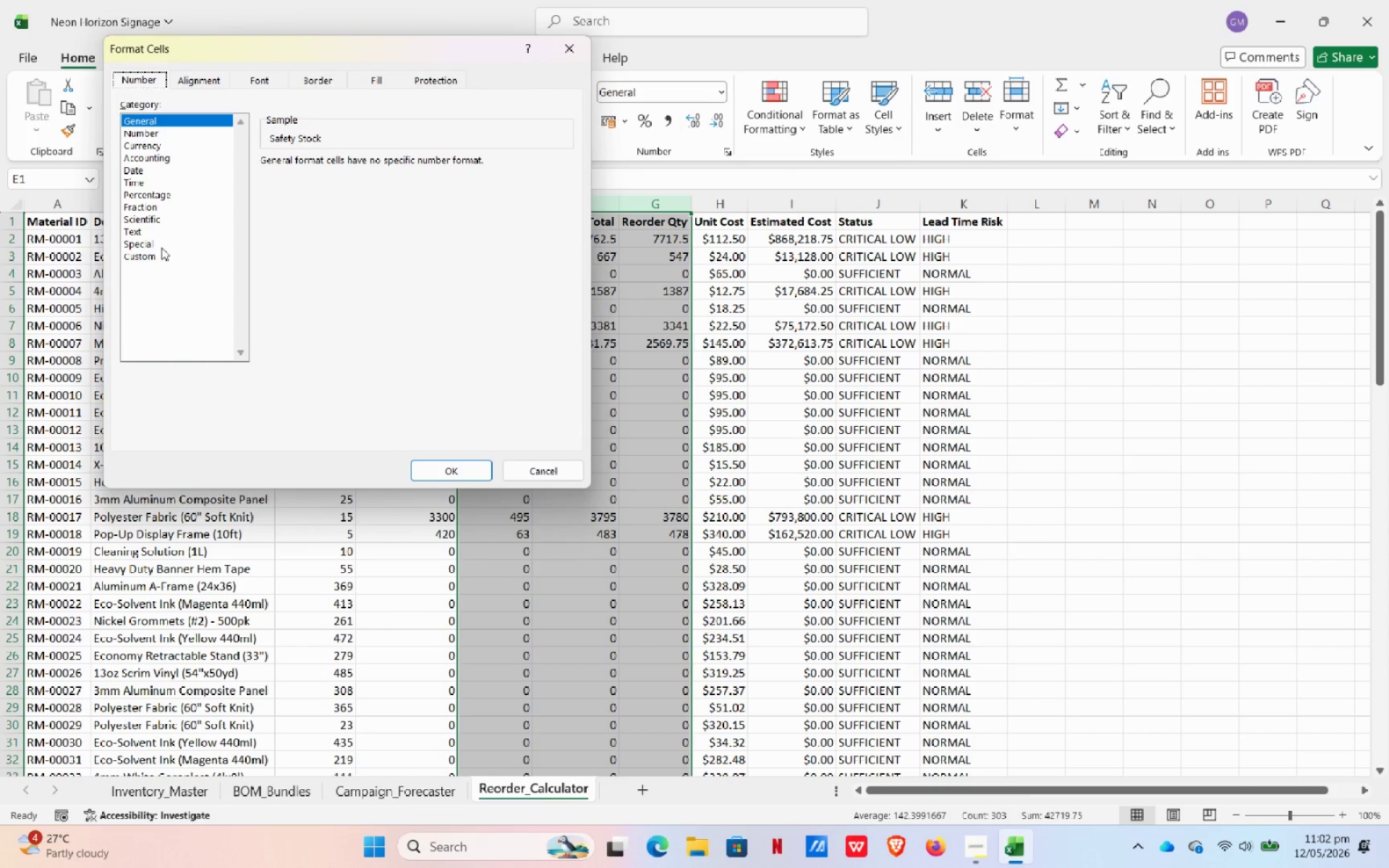 
left_click([166, 140])
 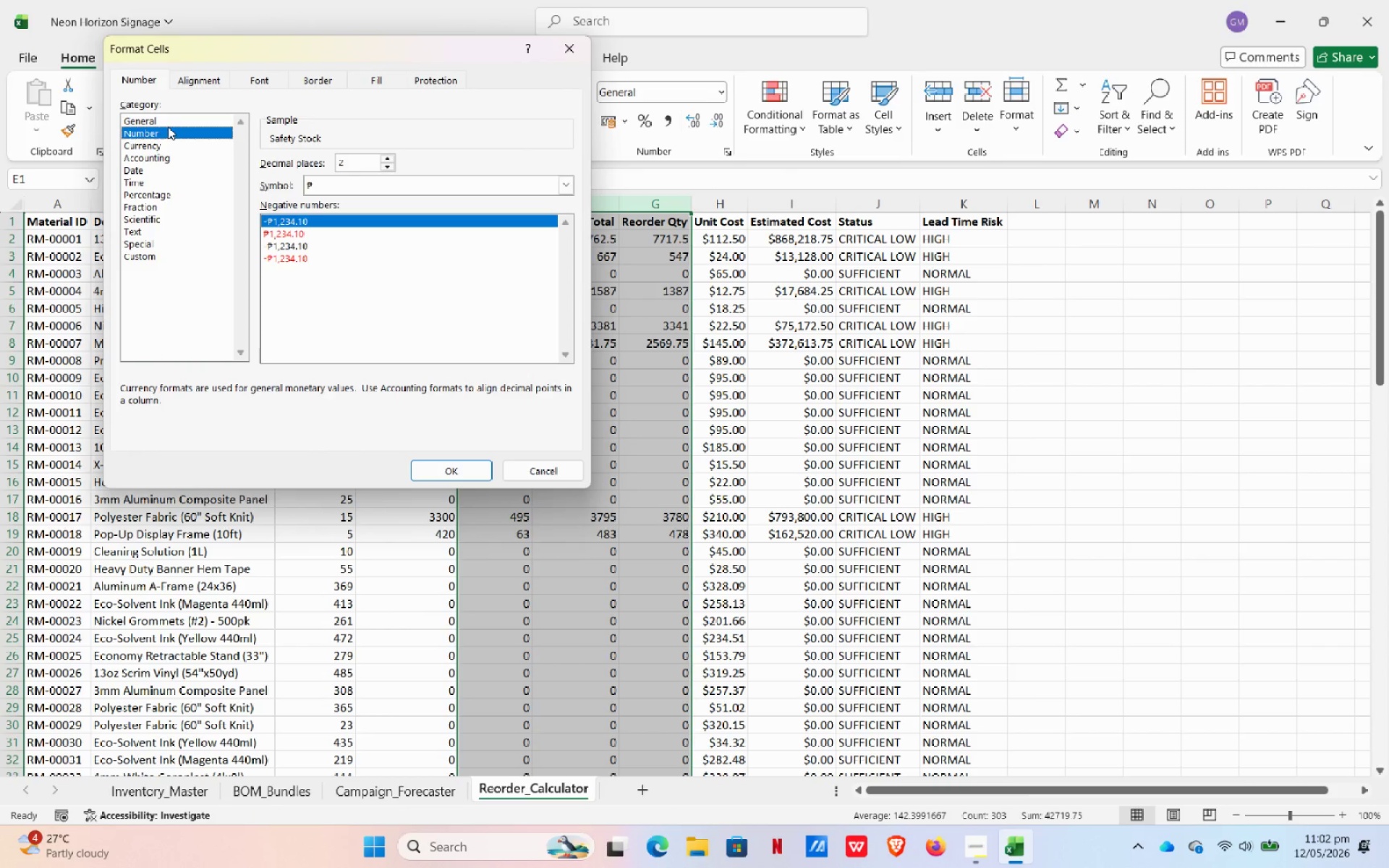 
left_click([168, 127])
 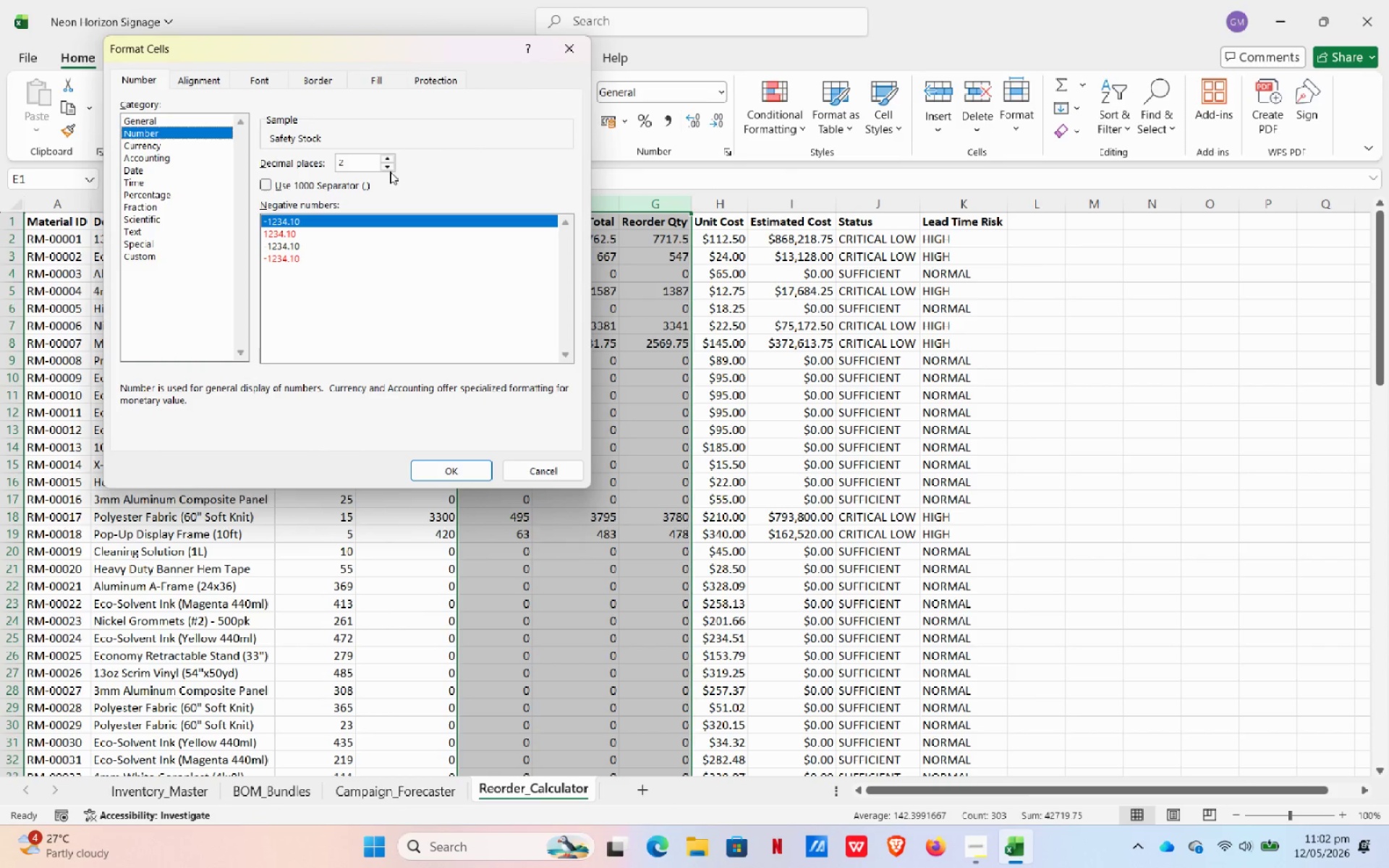 
left_click([387, 167])
 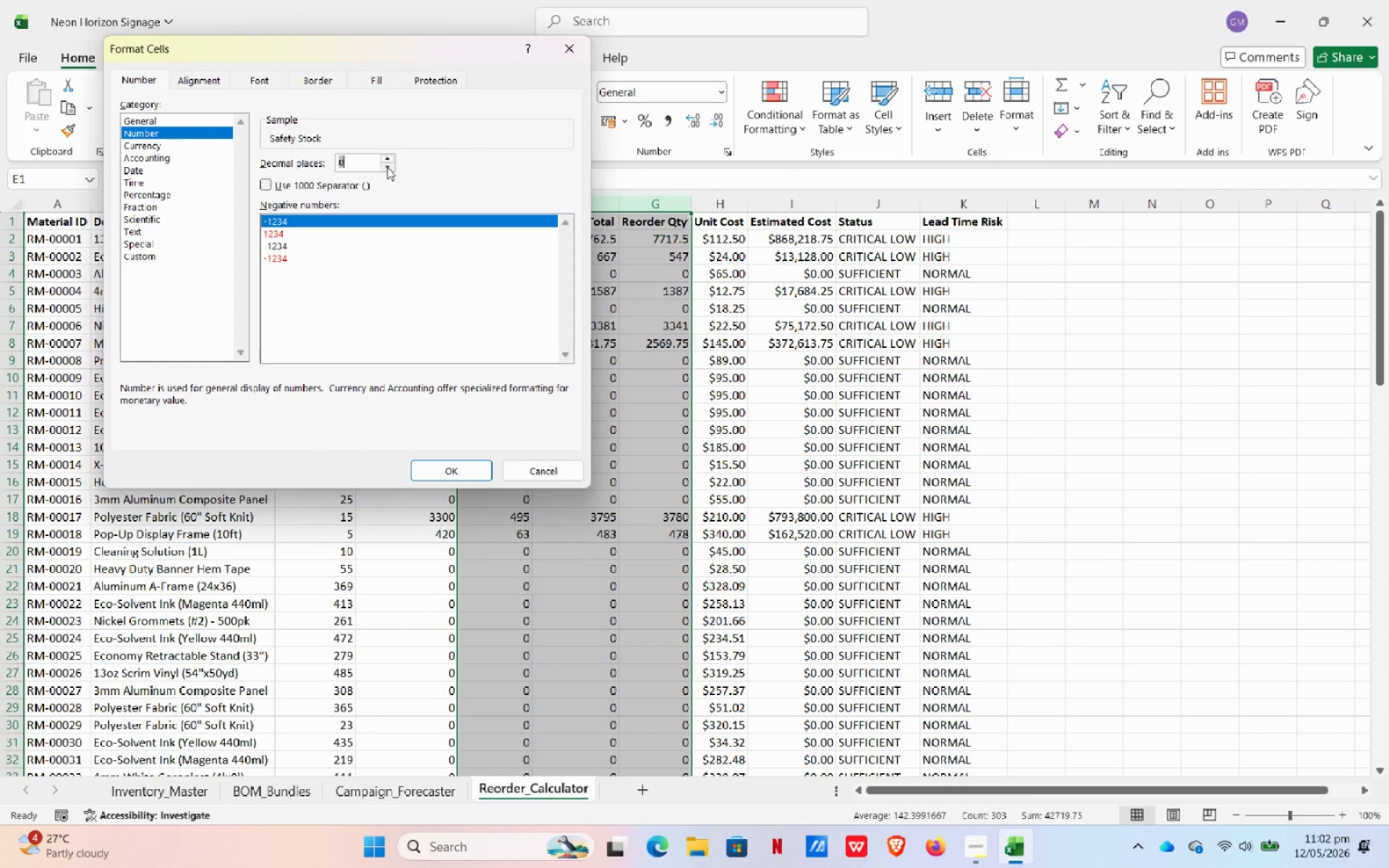 
left_click([387, 167])
 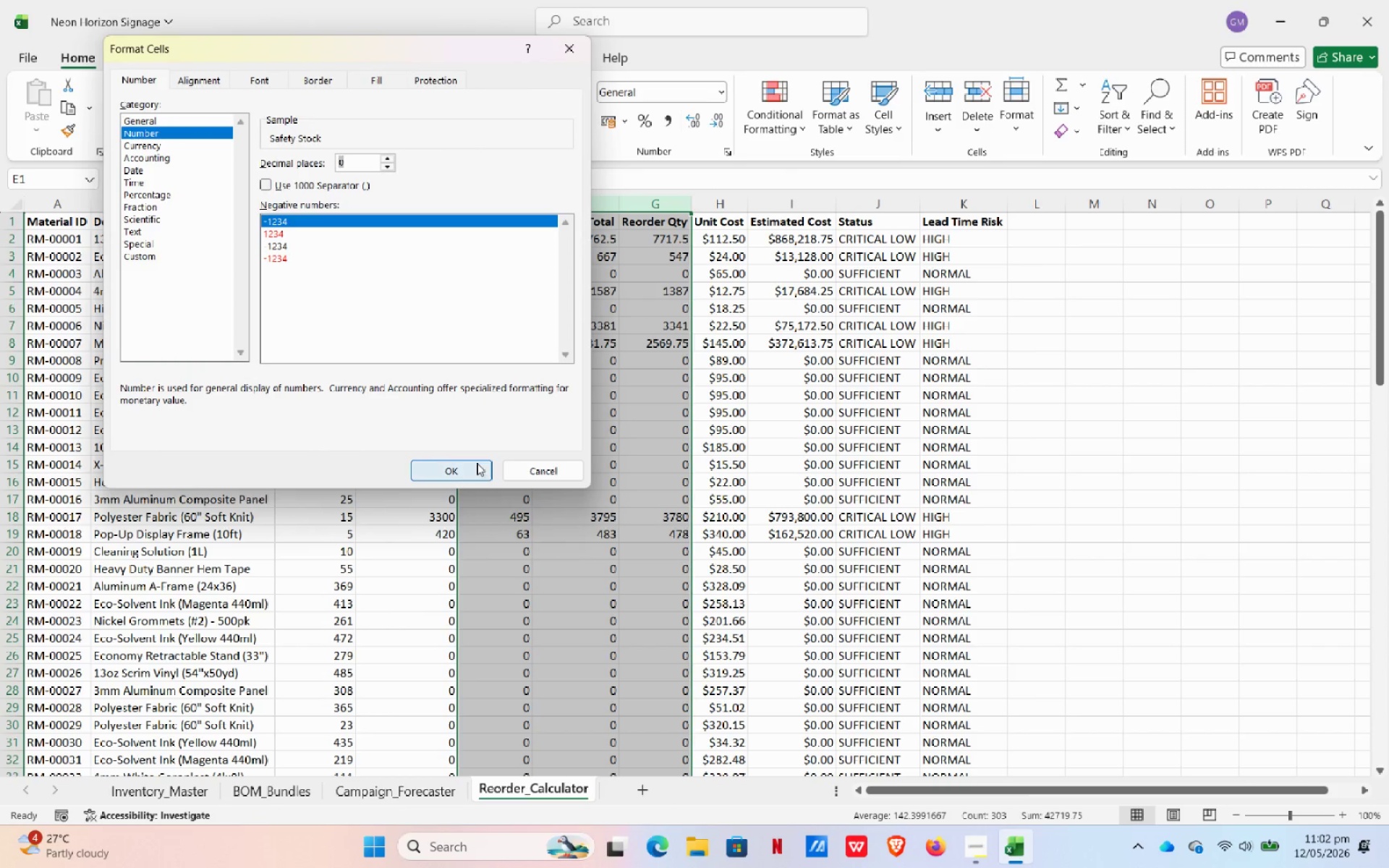 
left_click([477, 463])
 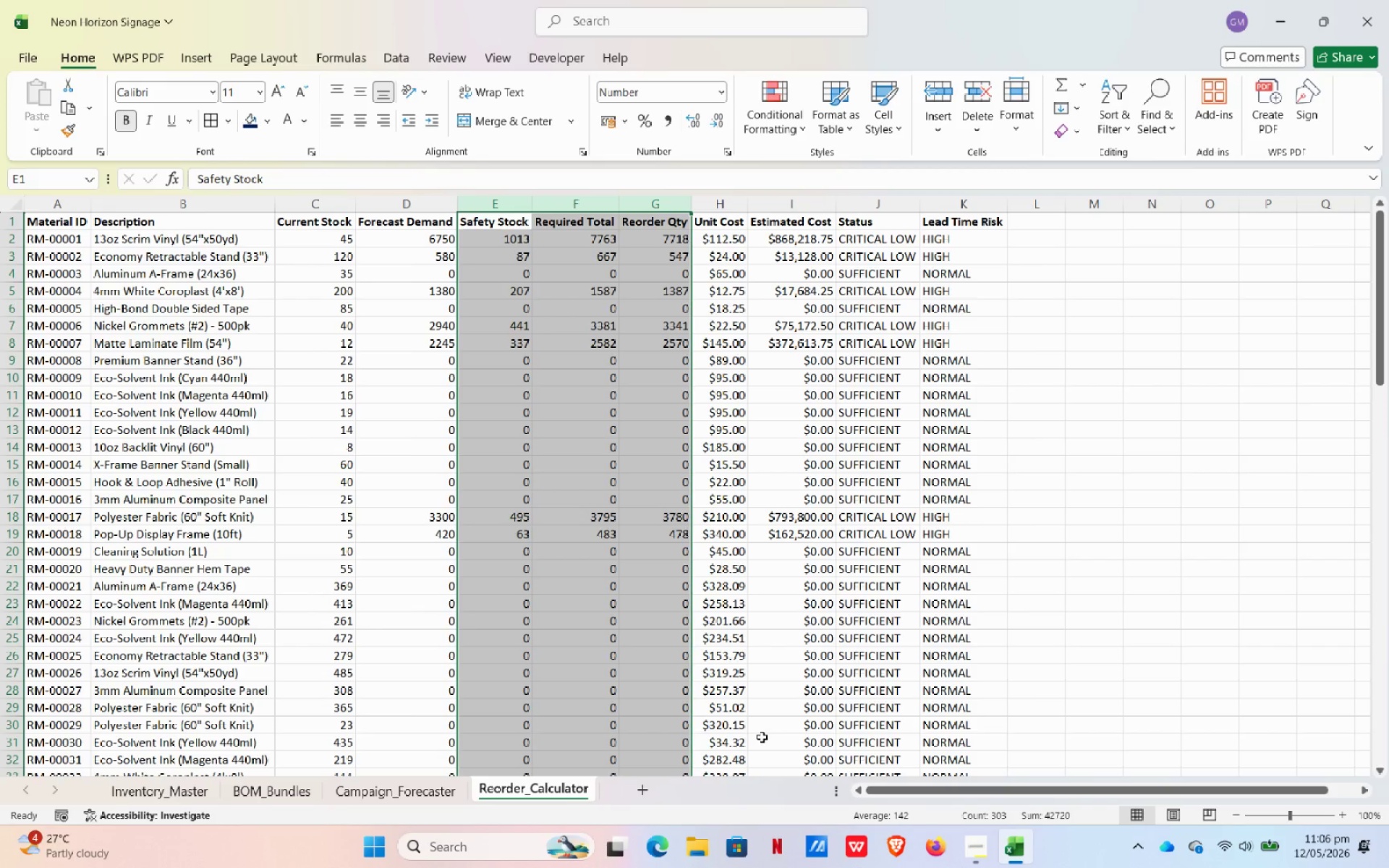 
wait(232.53)
 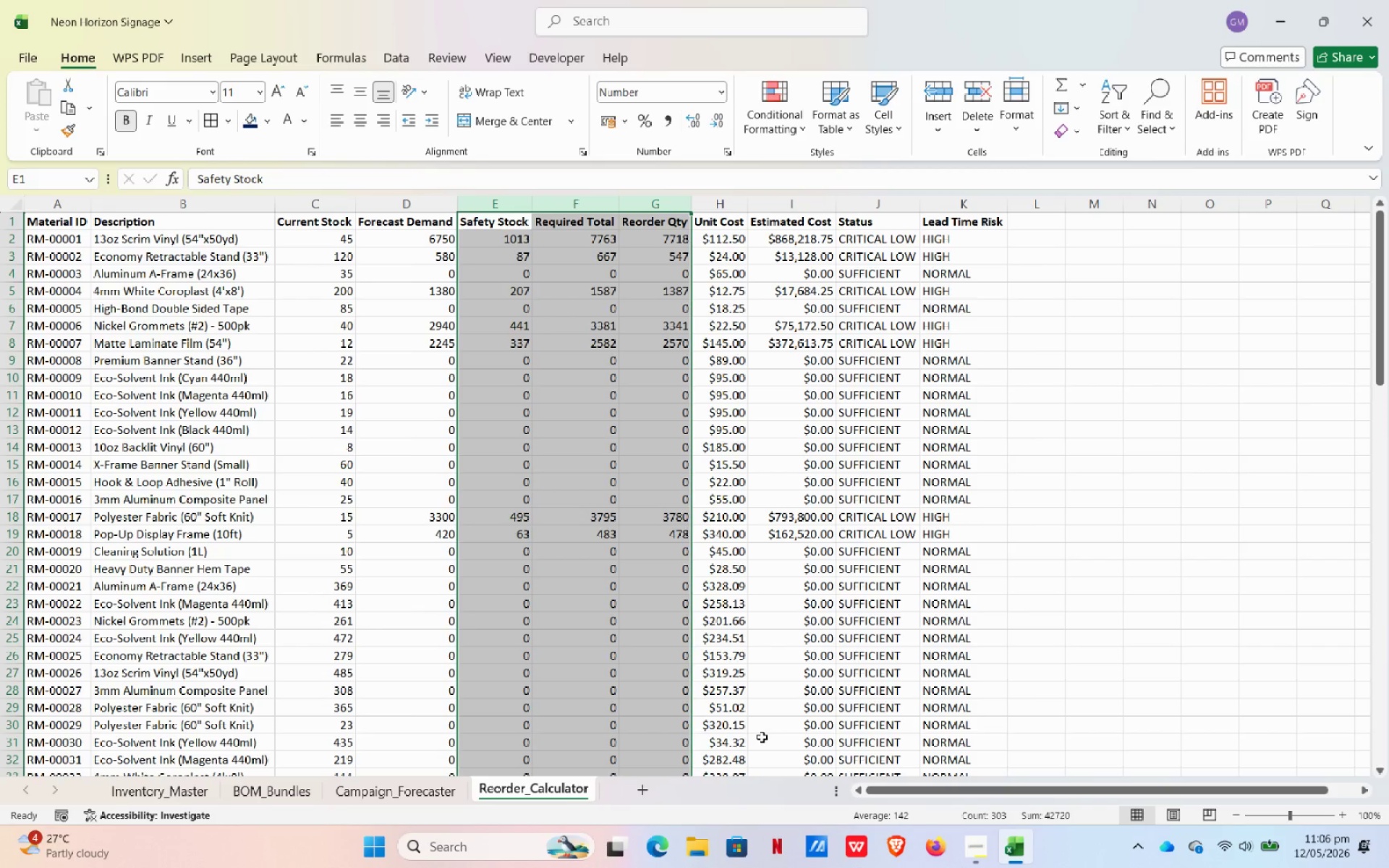 
left_click([638, 792])
 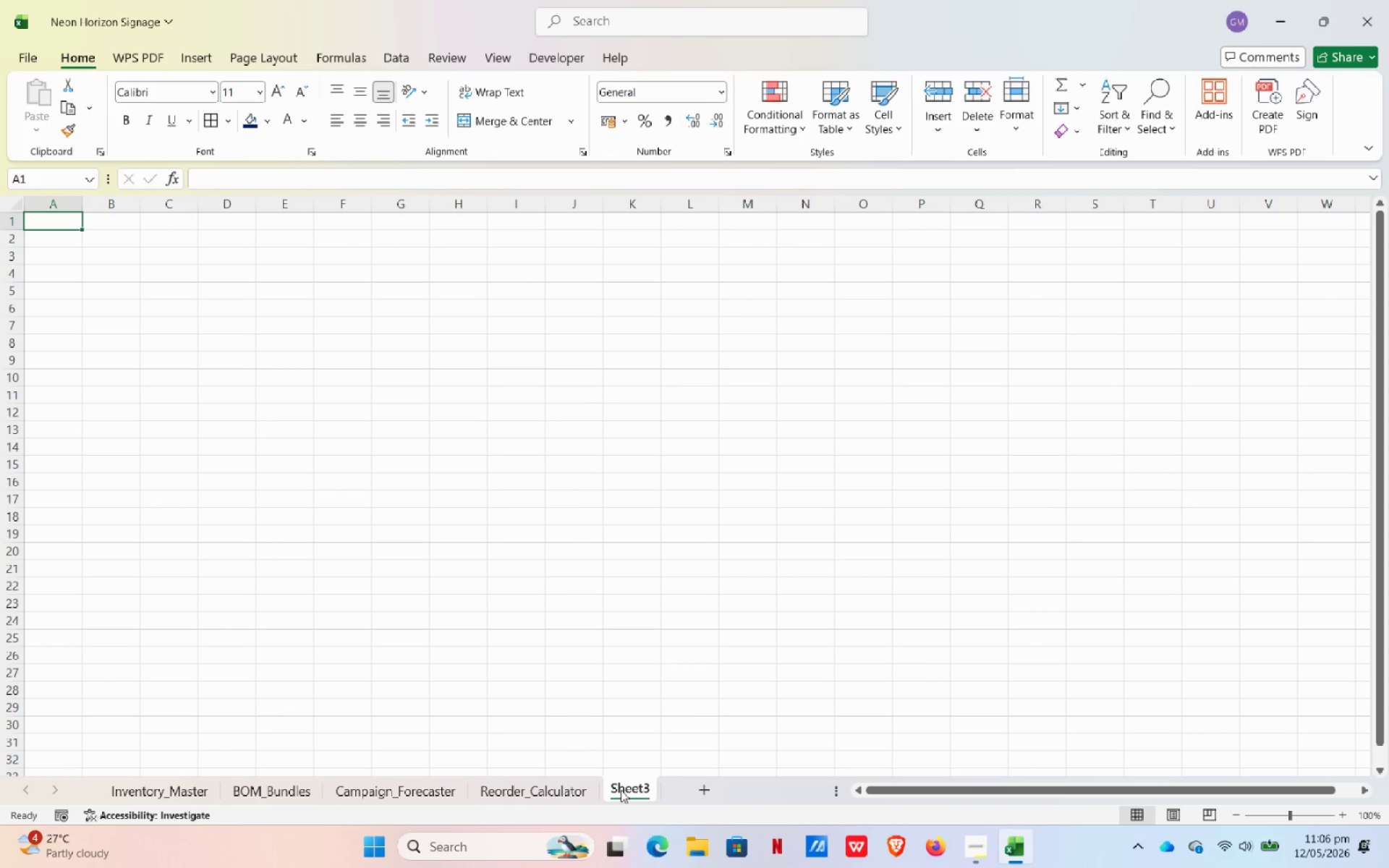 
double_click([621, 790])
 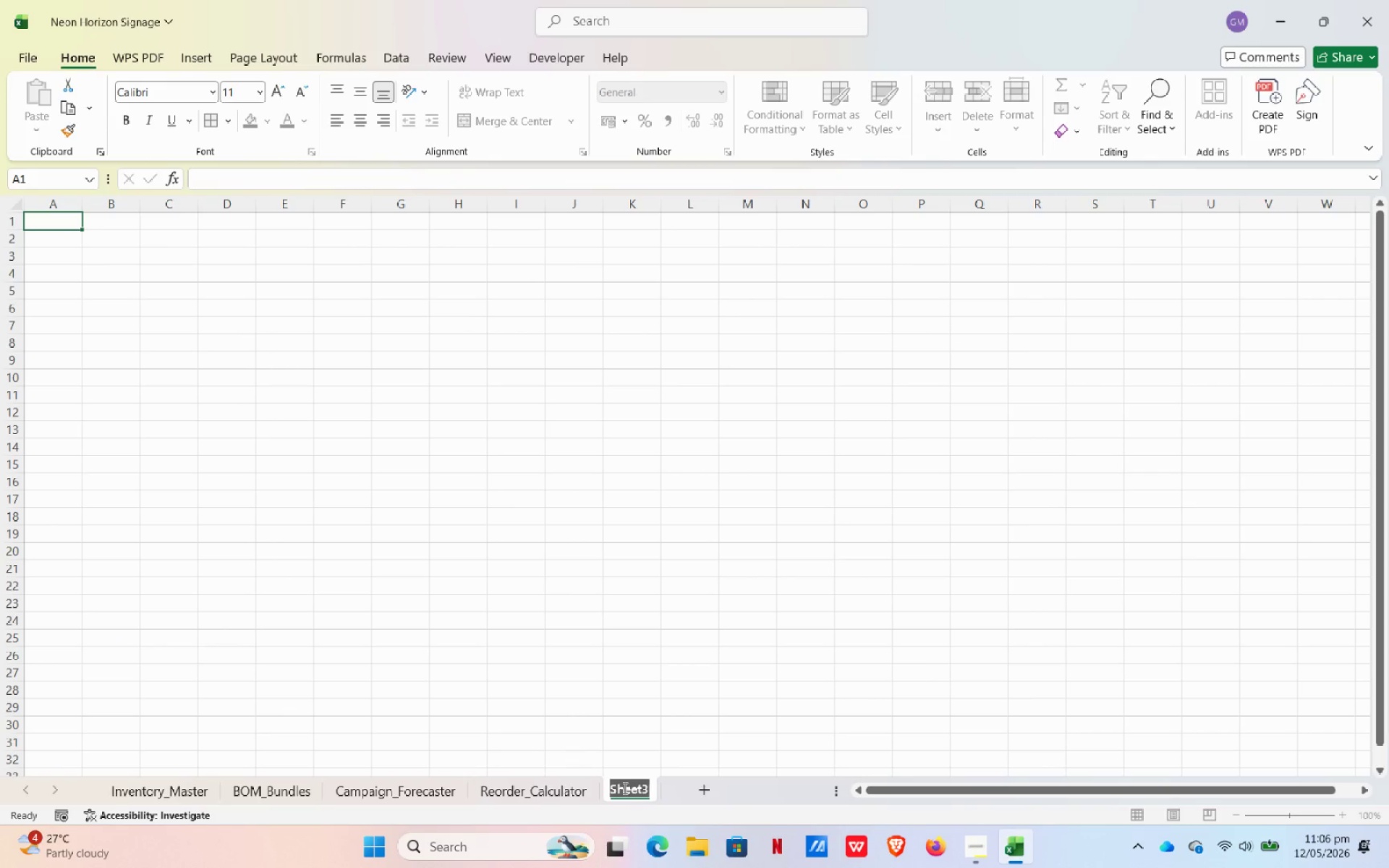 
type(Supplier_Research)
 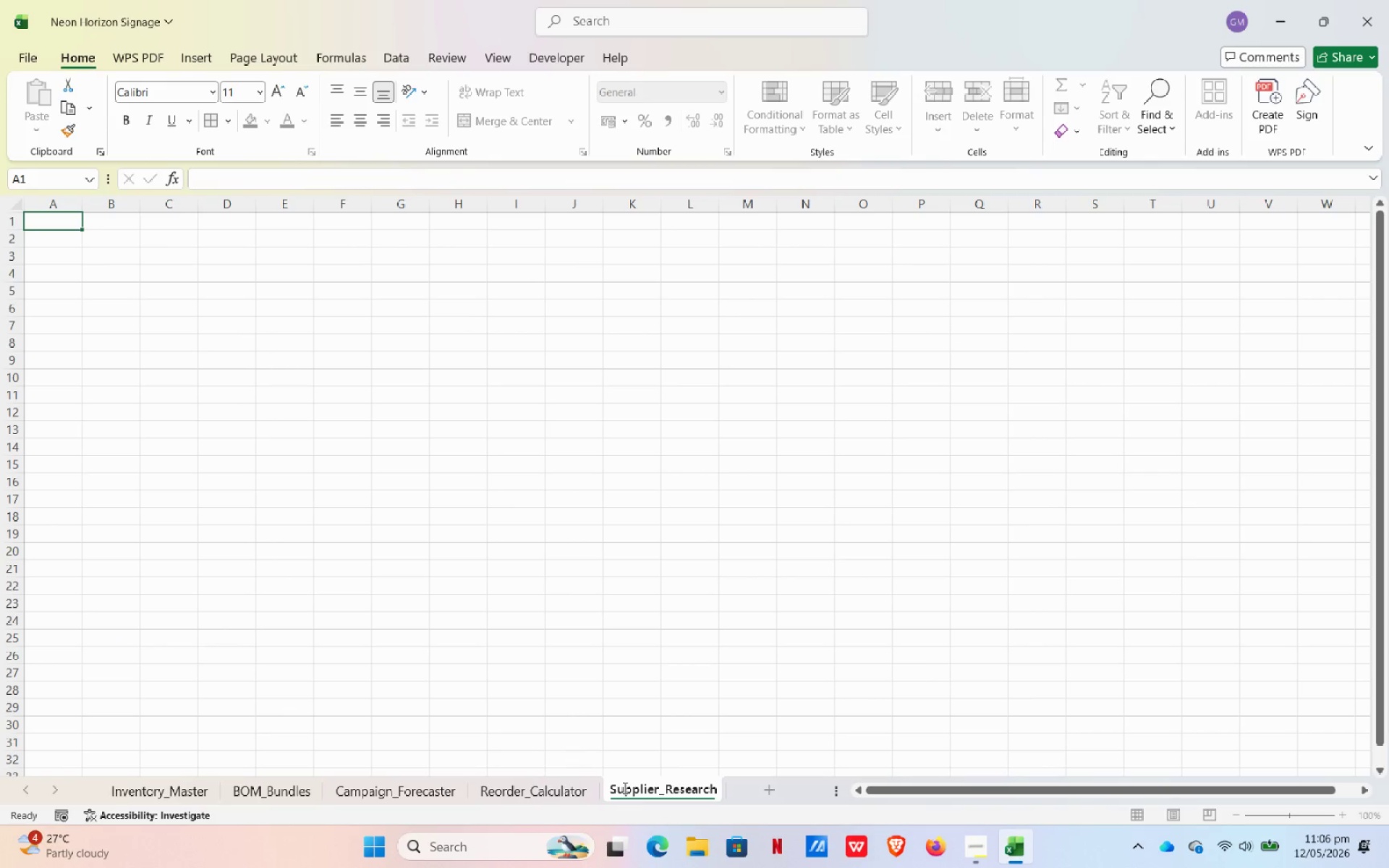 
wait(6.77)
 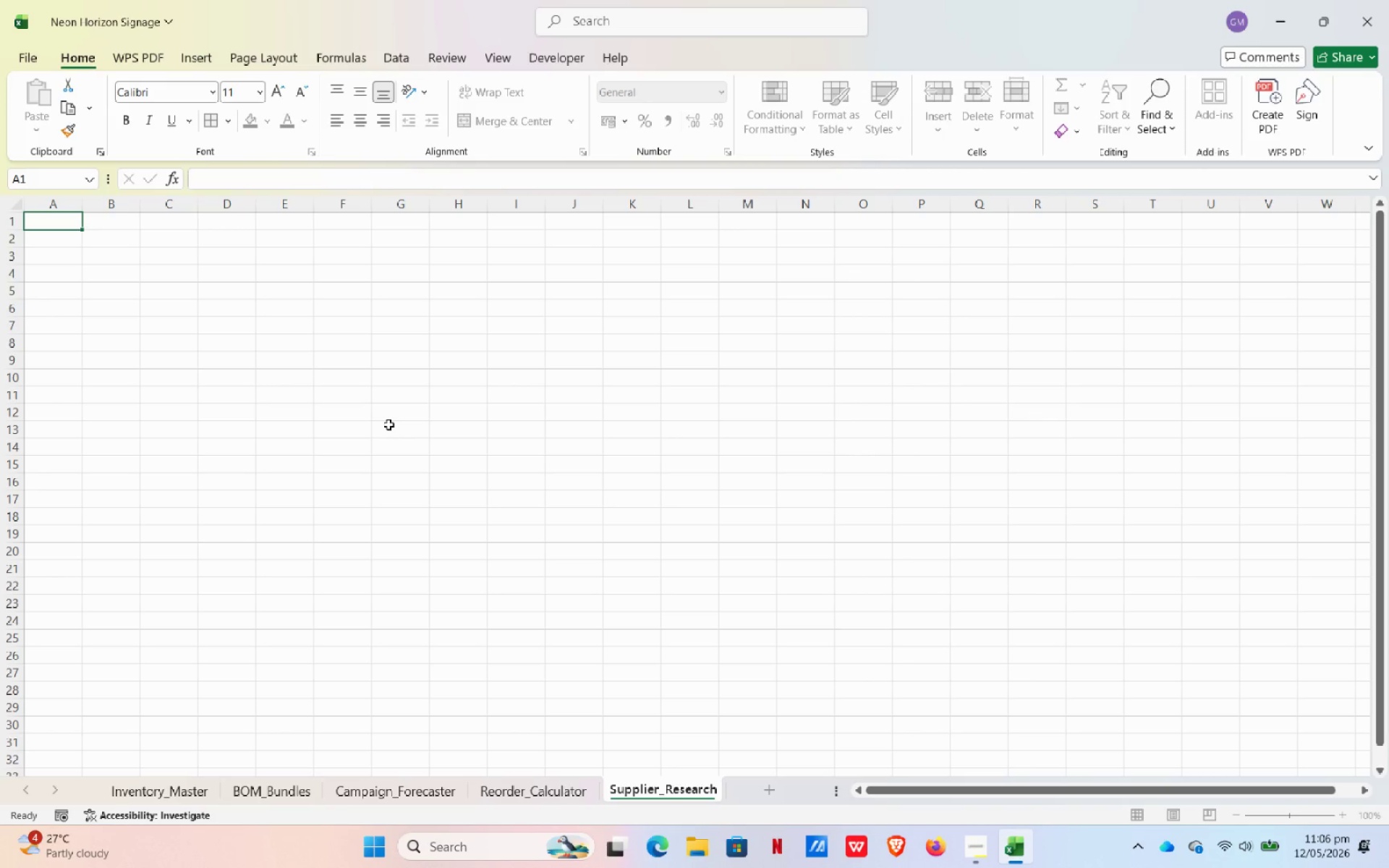 
left_click([56, 222])
 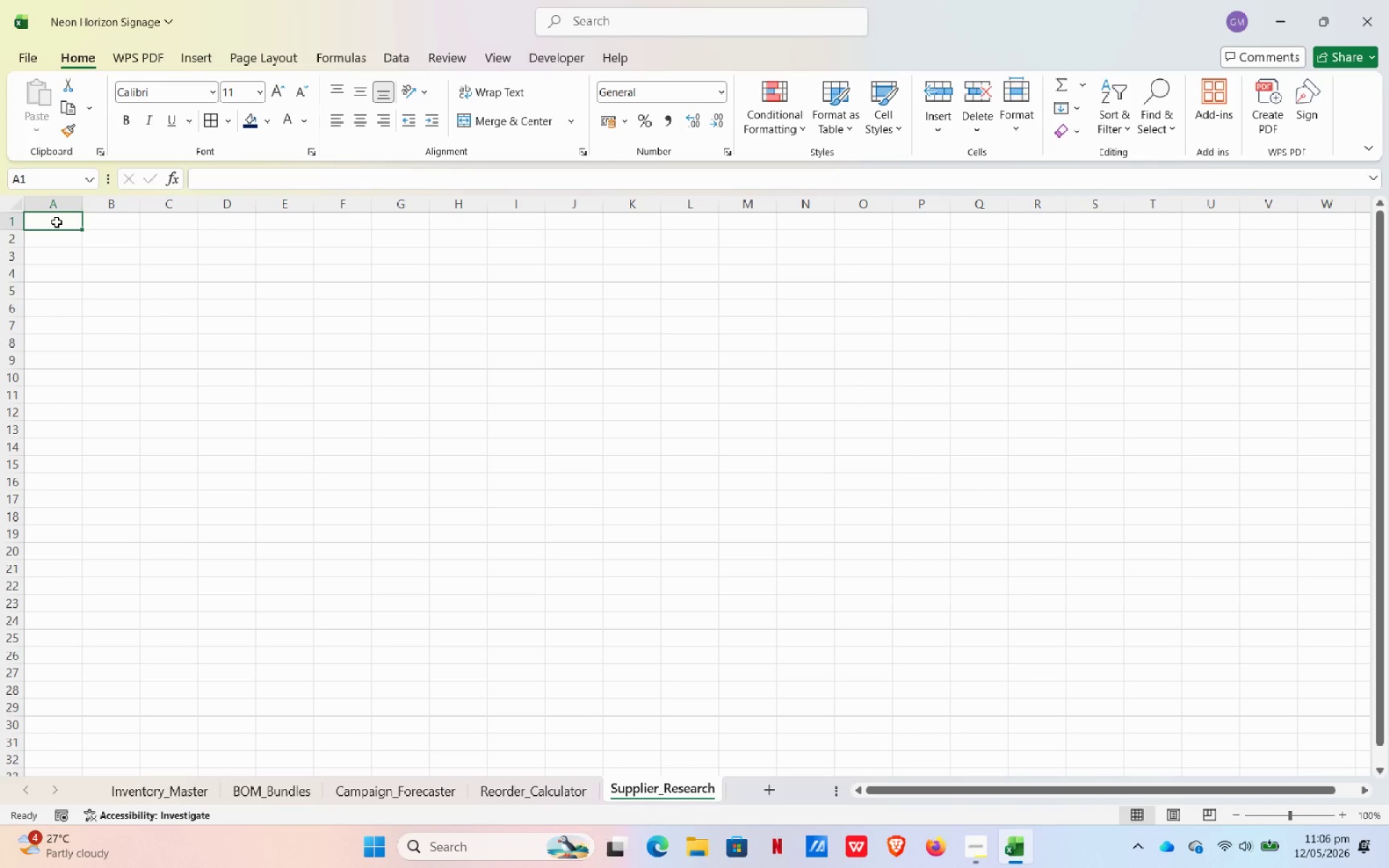 
type(Supplier)
key(Tab)
type(mAT)
key(Backspace)
key(Backspace)
key(Backspace)
type(Material)
key(Tab)
type(Price)
key(Tab)
type(MOQ)
key(Tab)
type(Shippinf )
key(Backspace)
key(Backspace)
type(g Days)
key(NumpadEnter)
 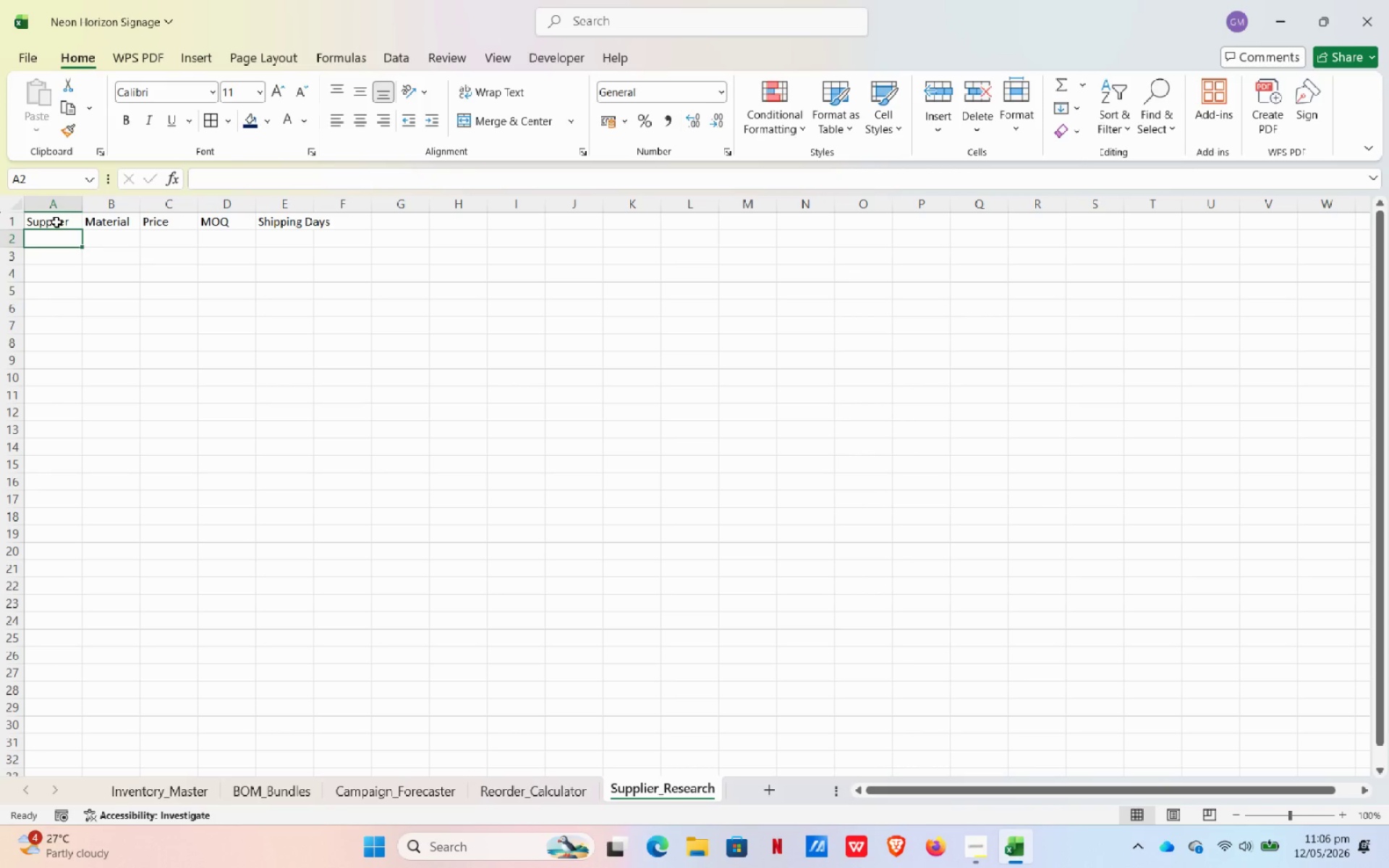 
left_click([15, 195])
 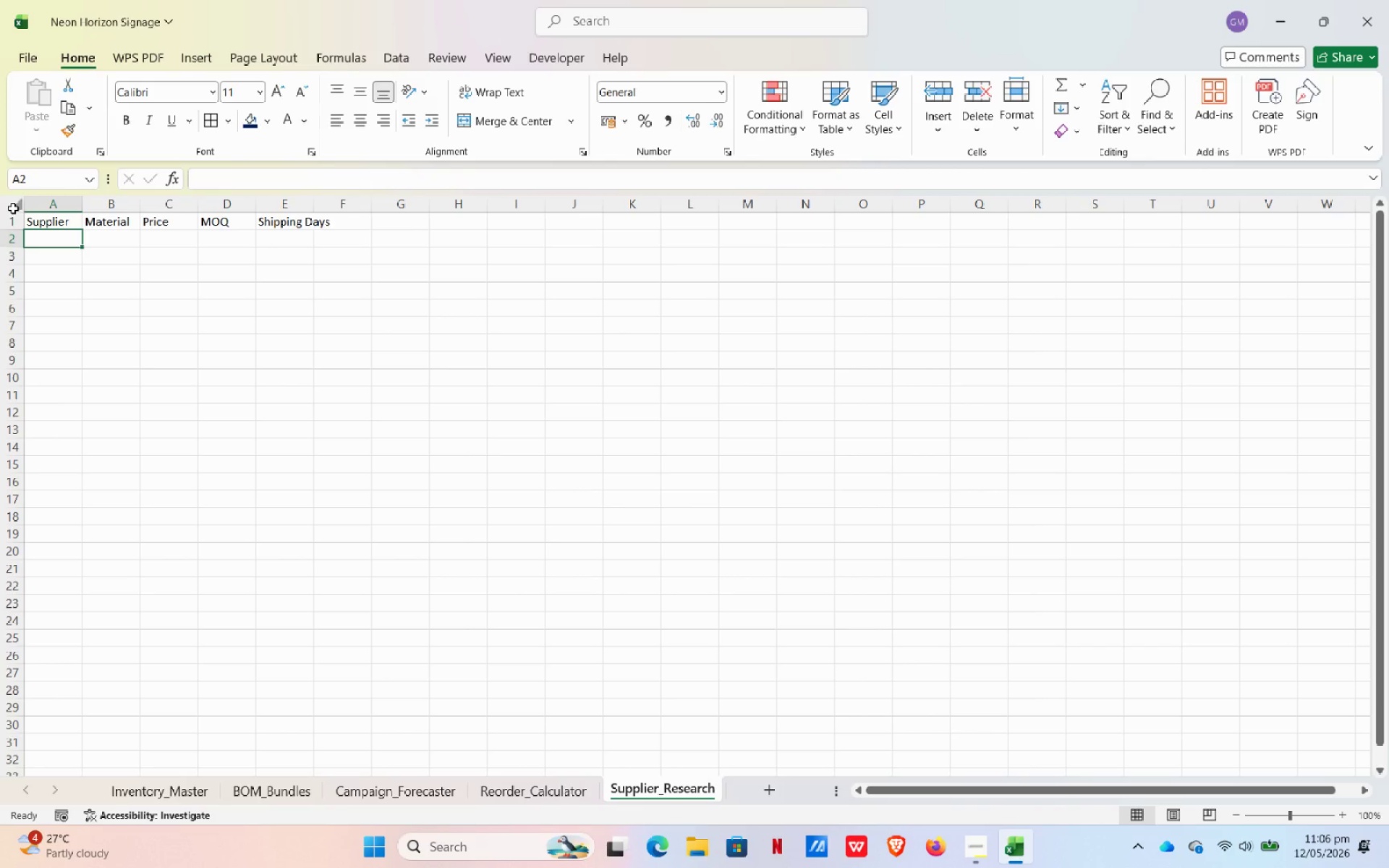 
left_click([17, 207])
 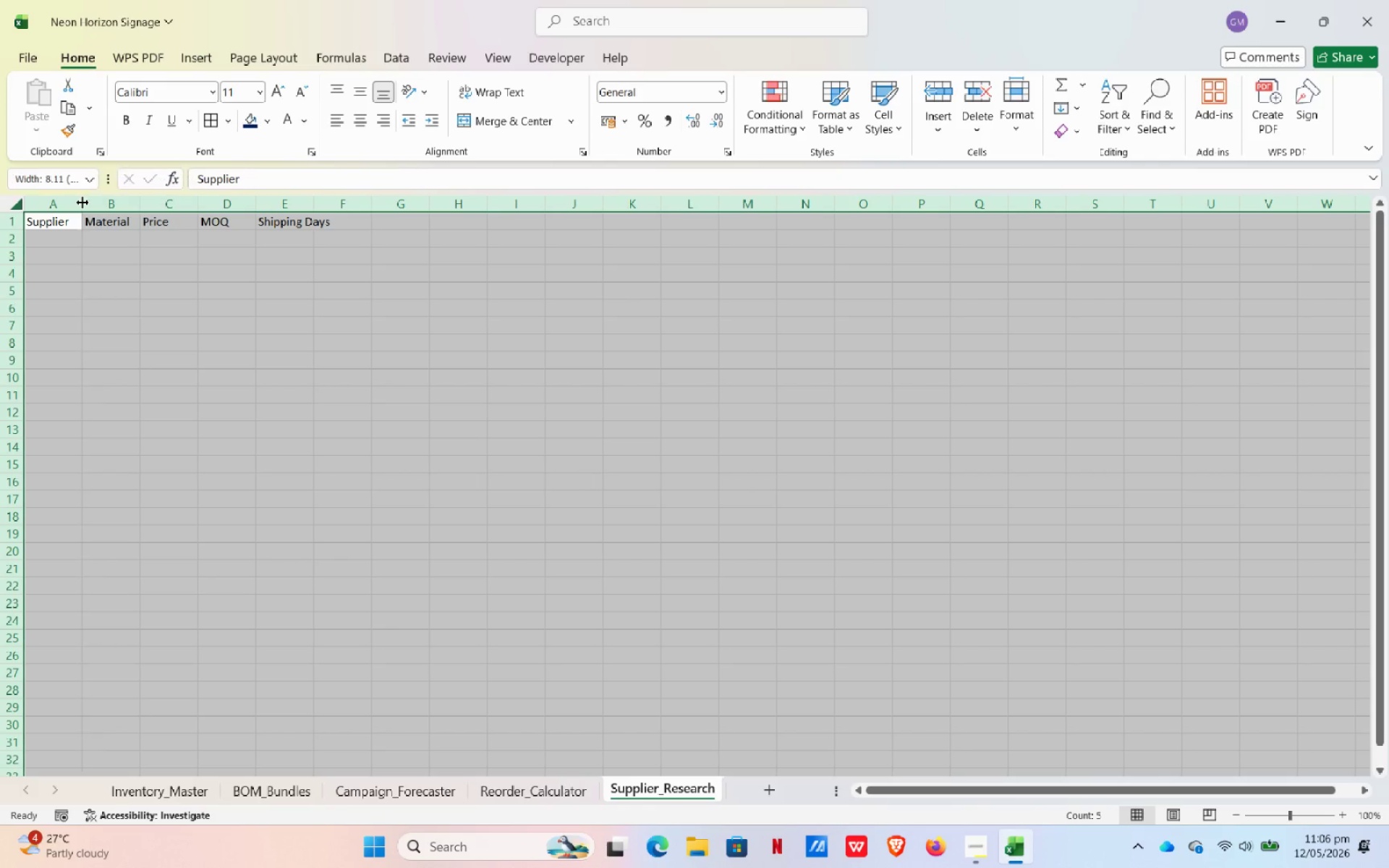 
double_click([82, 203])
 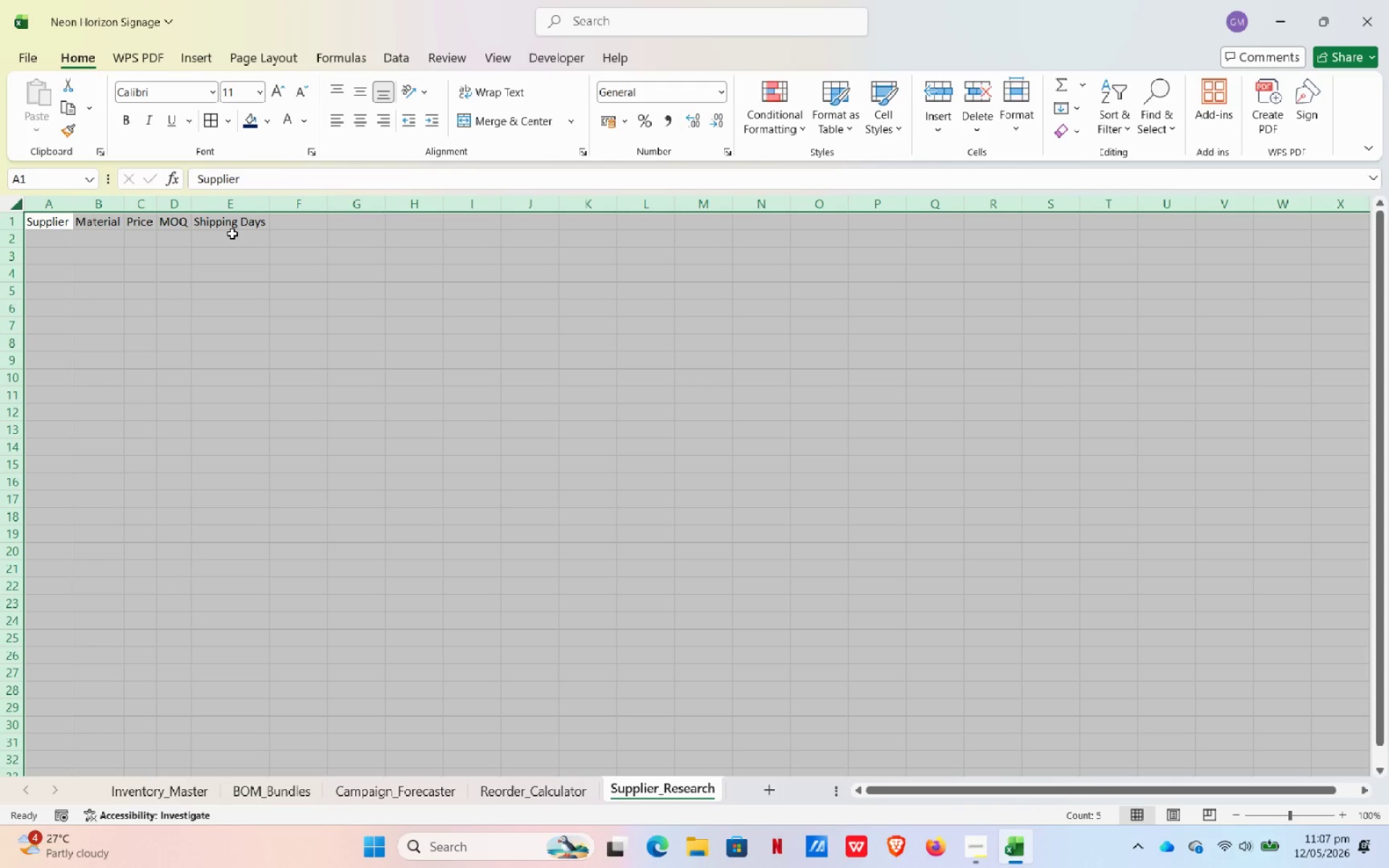 
wait(7.44)
 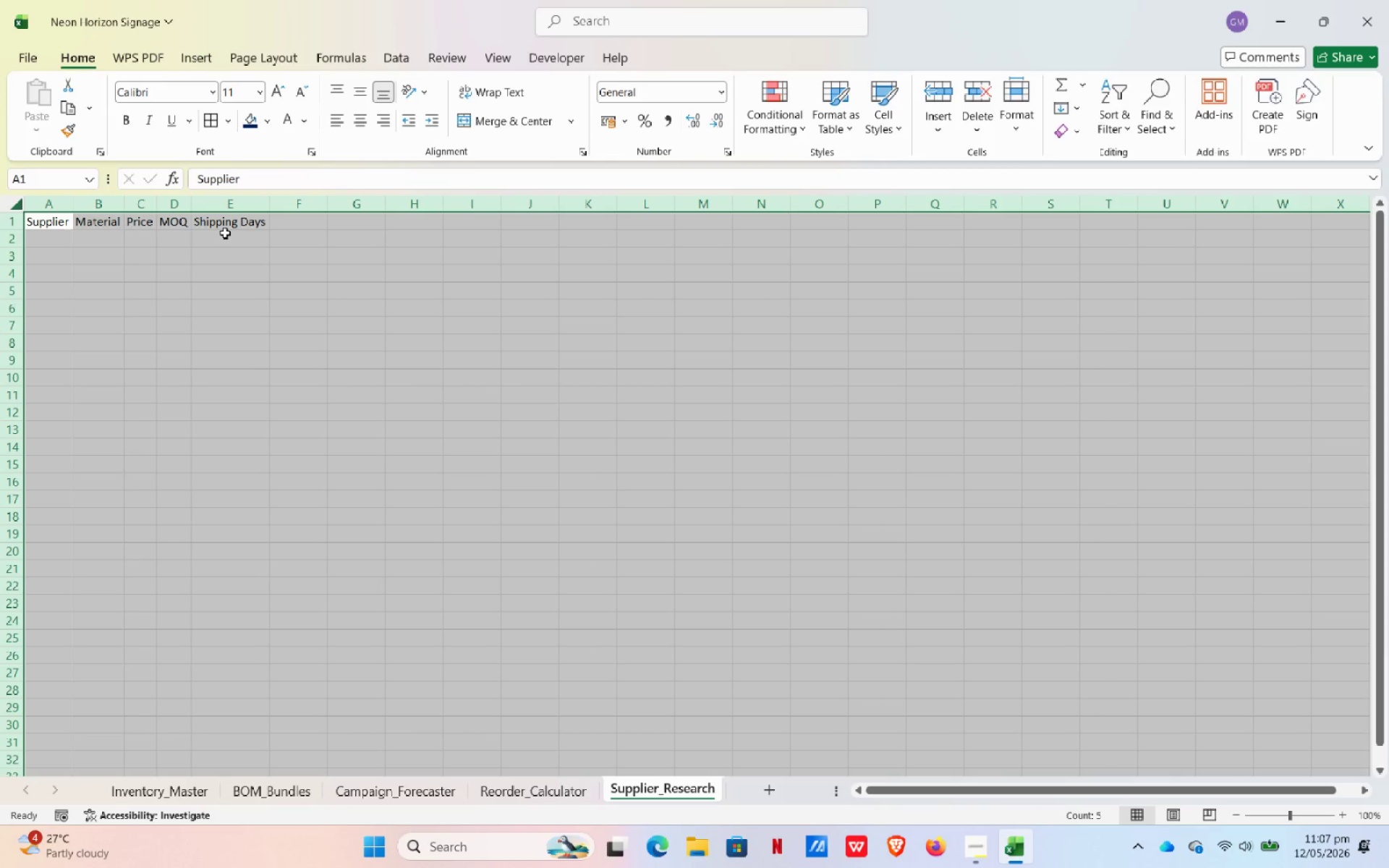 
left_click([199, 785])
 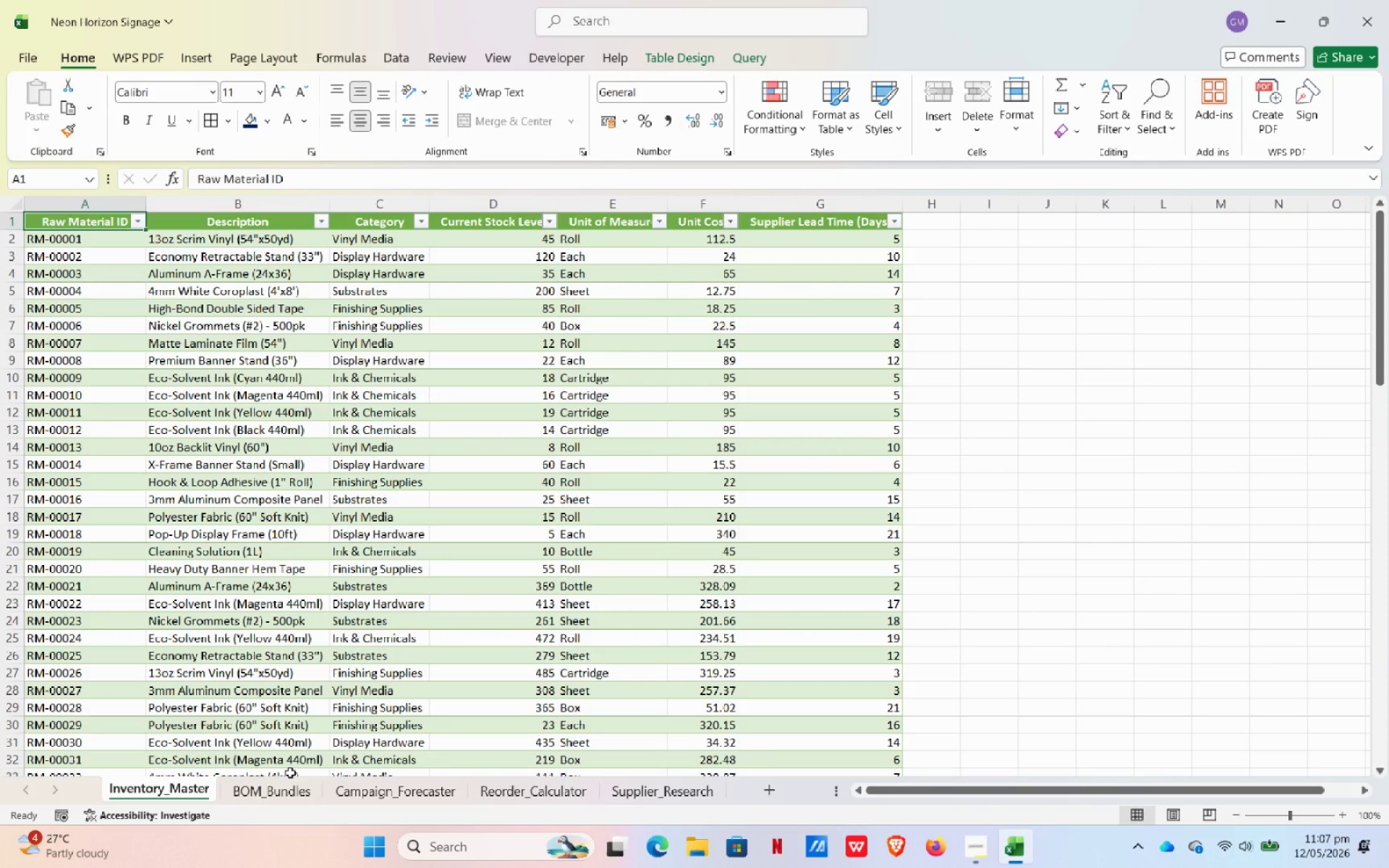 
wait(10.0)
 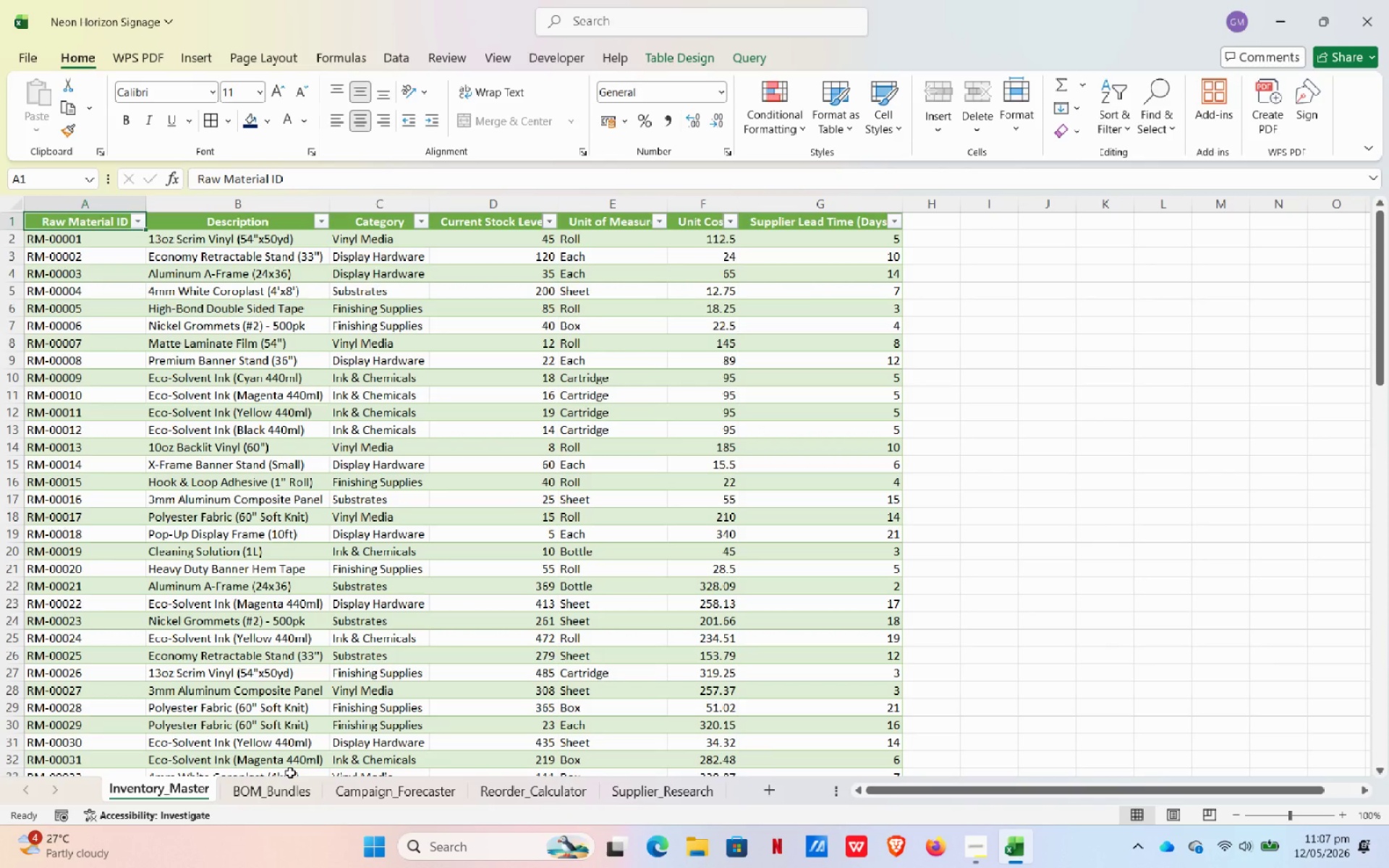 
left_click([681, 793])
 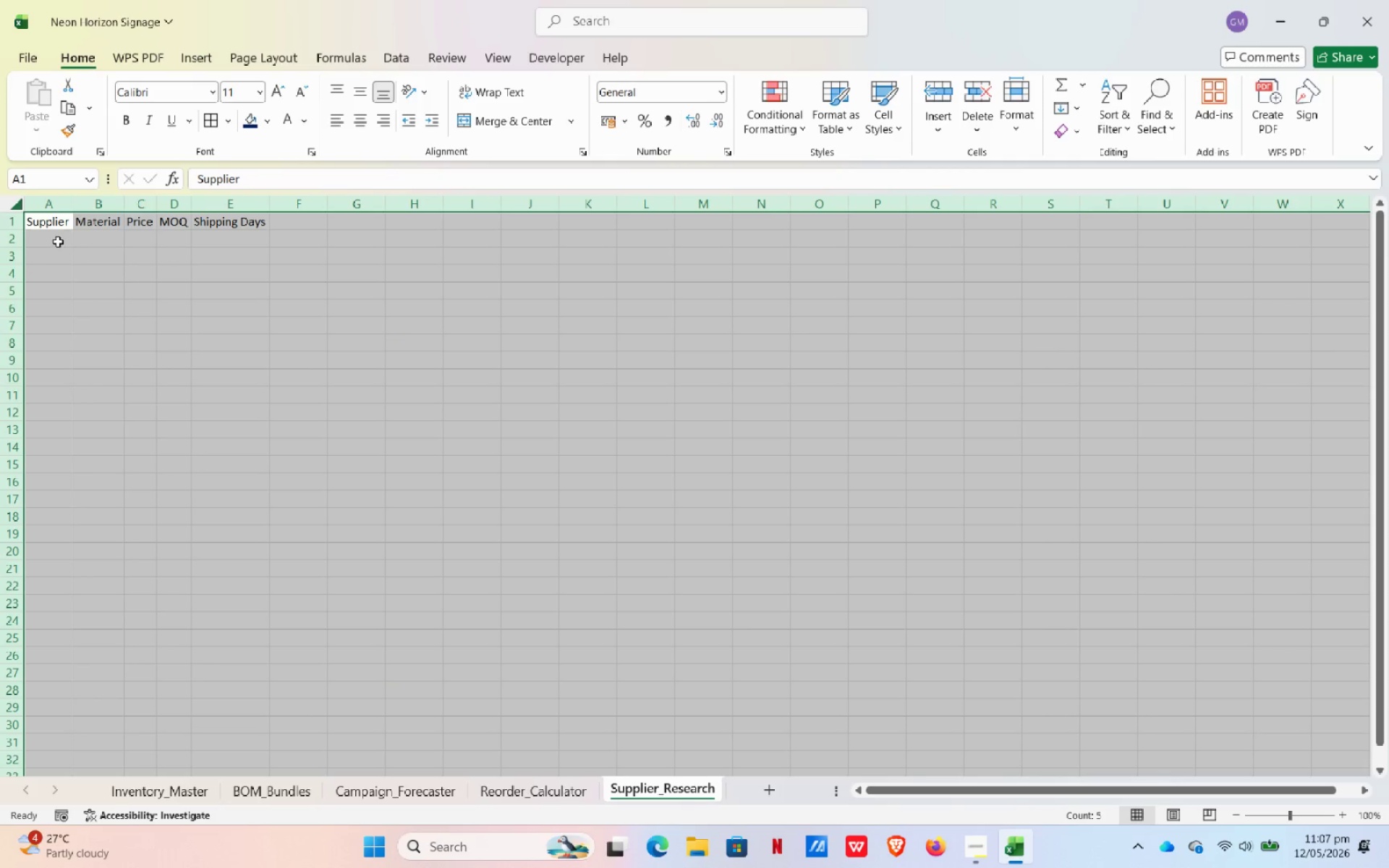 
left_click([58, 242])
 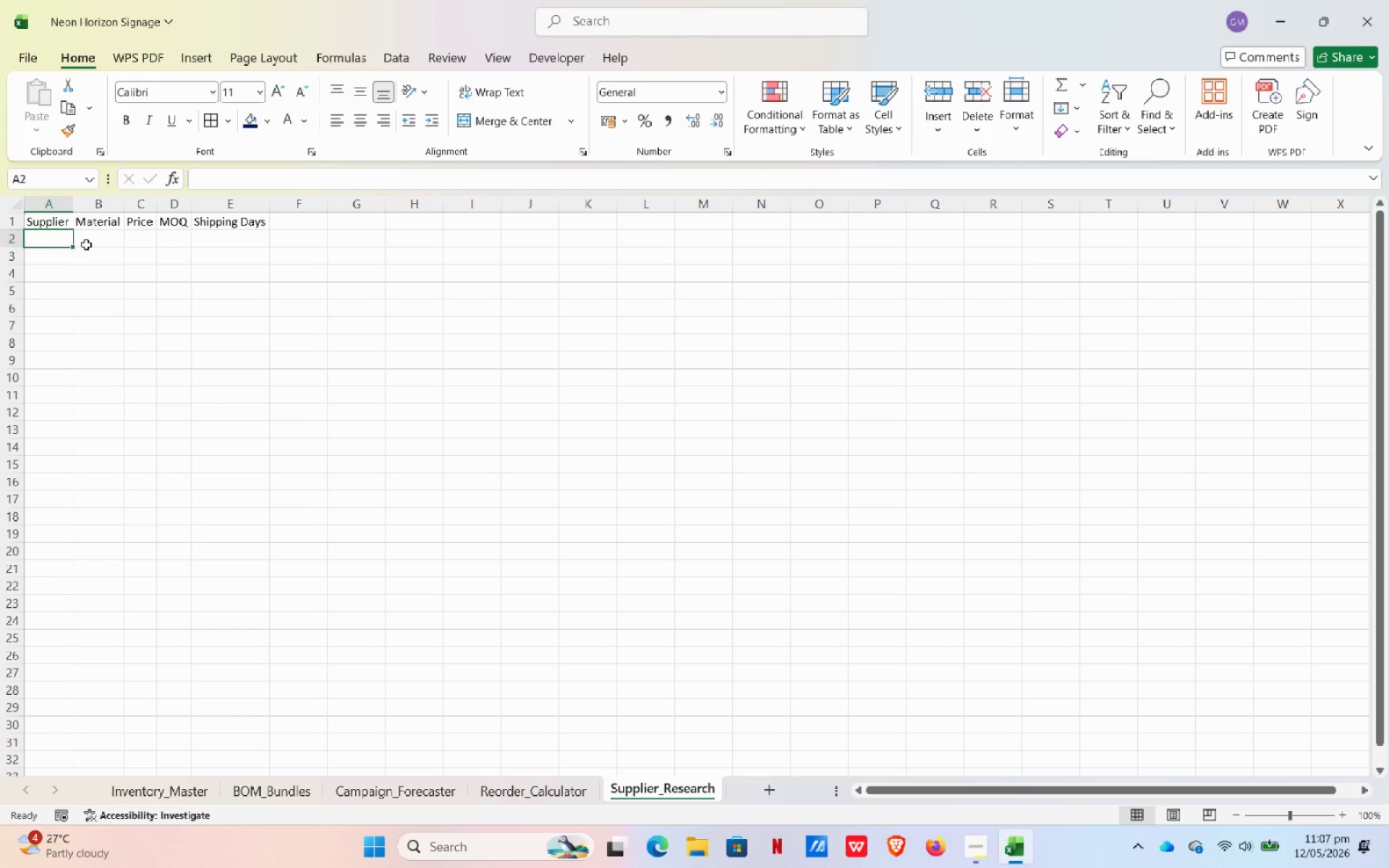 
type(Grimco)
key(Tab)
 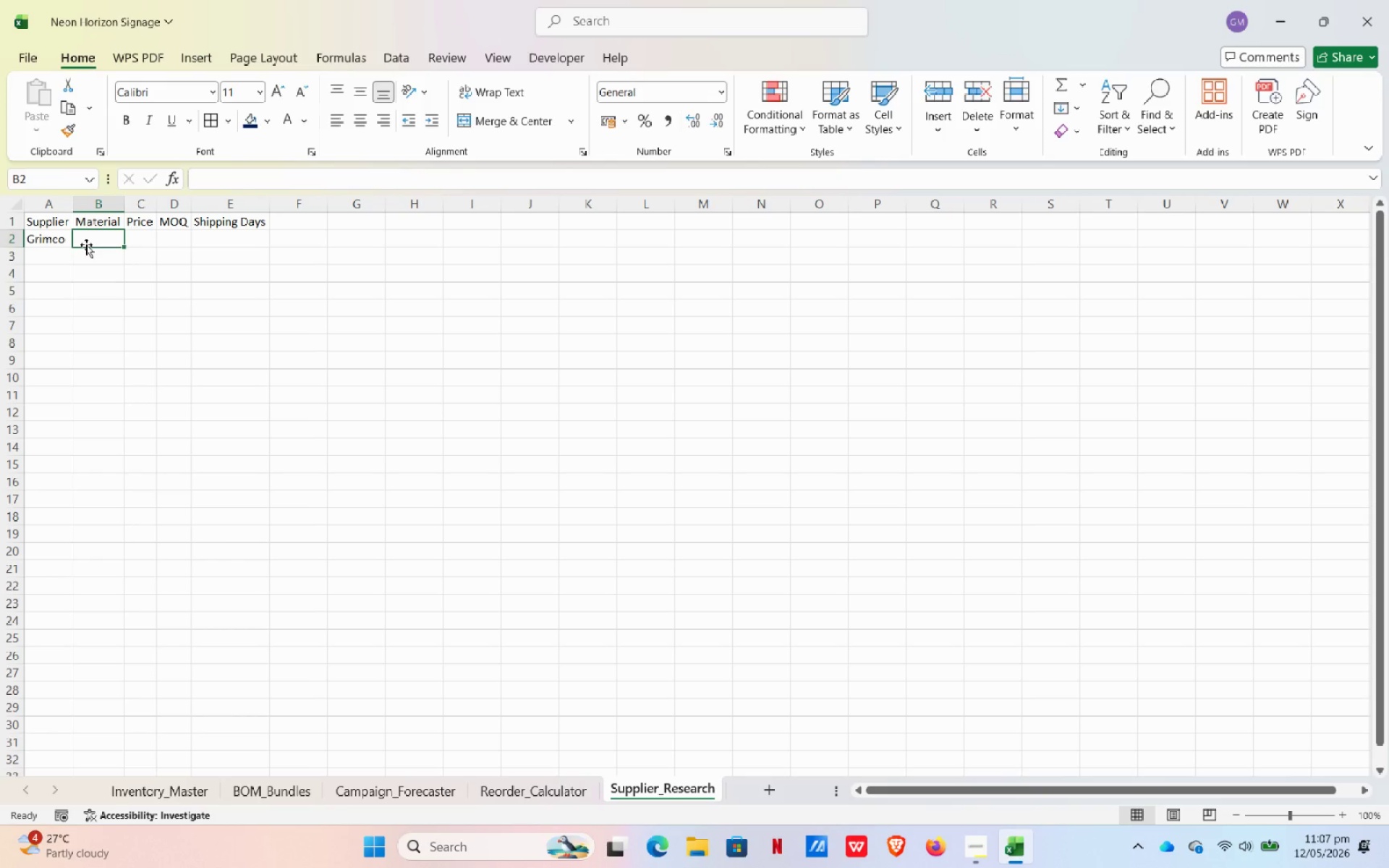 
key(Enter)
 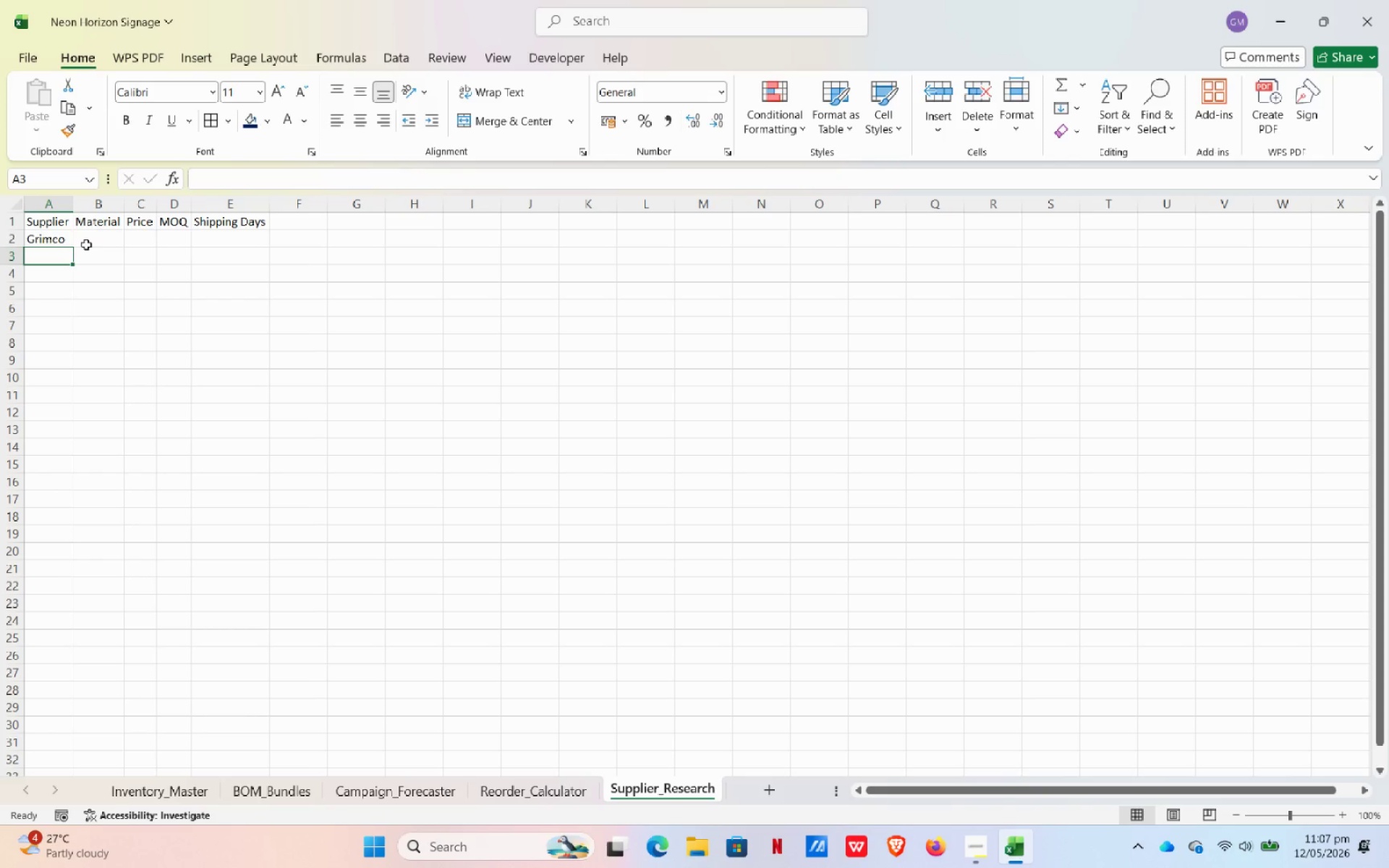 
type(Fellers)
 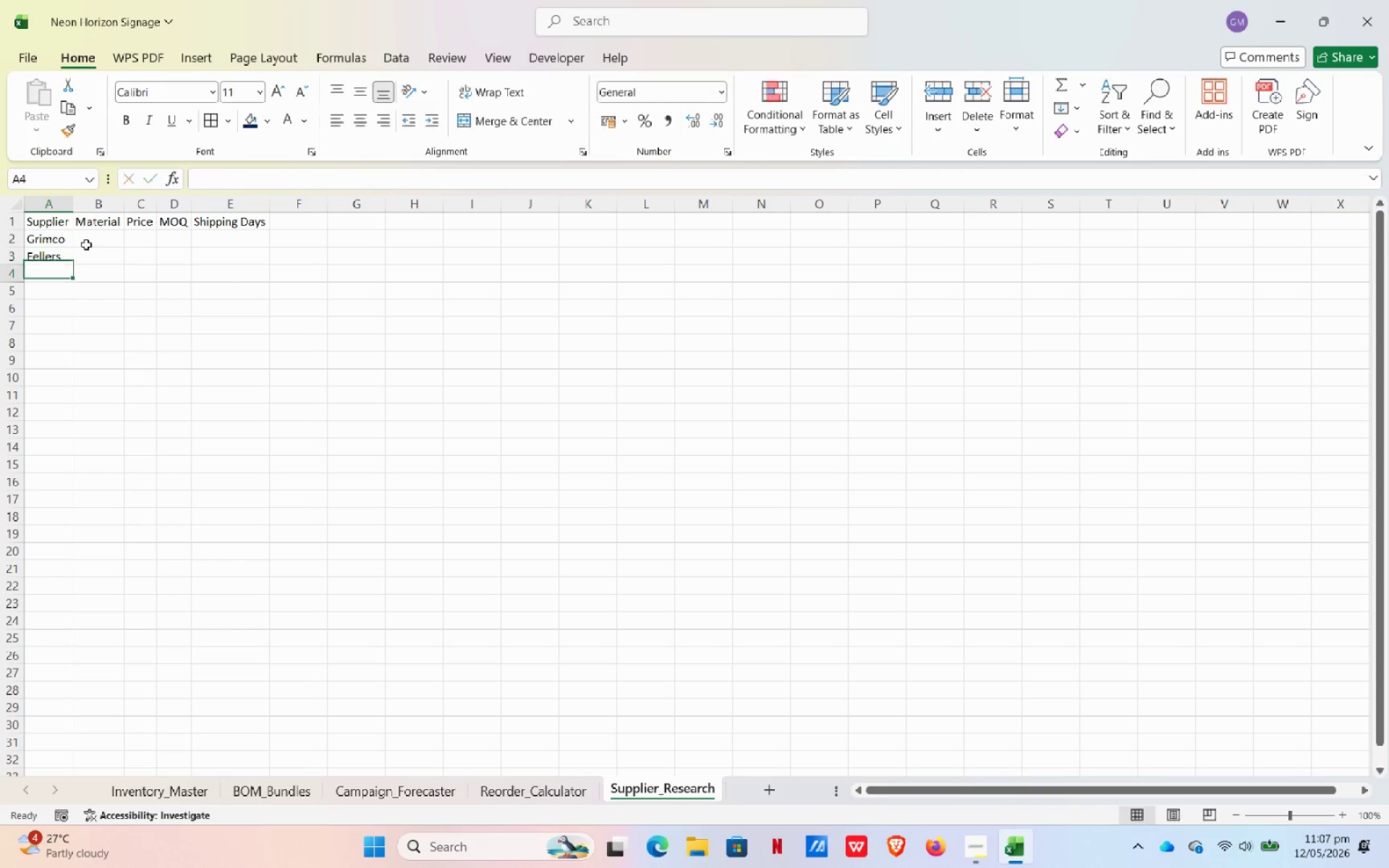 
key(Enter)
 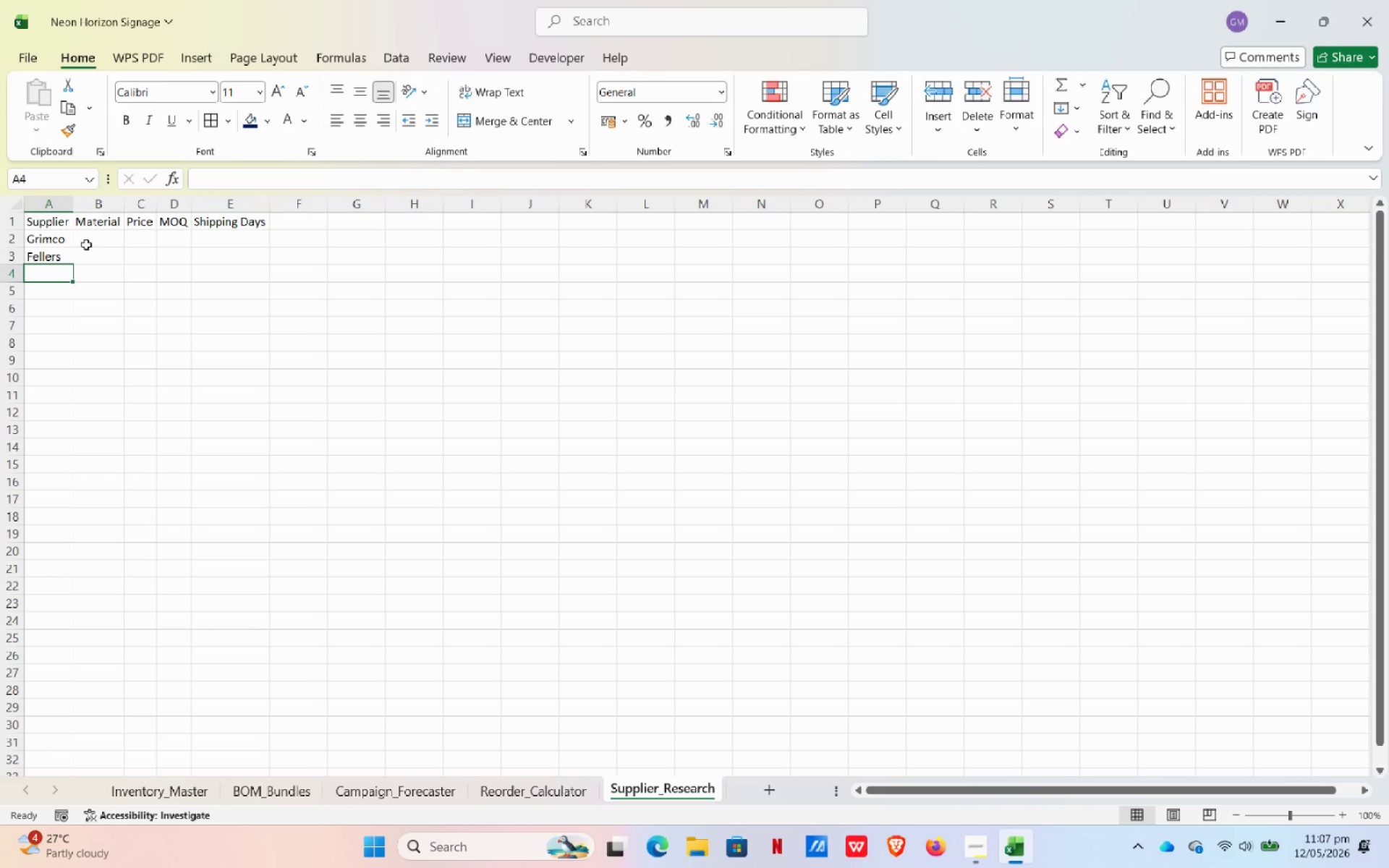 
type(Su)
key(Backspace)
key(Backspace)
type(ignWarehouse)
 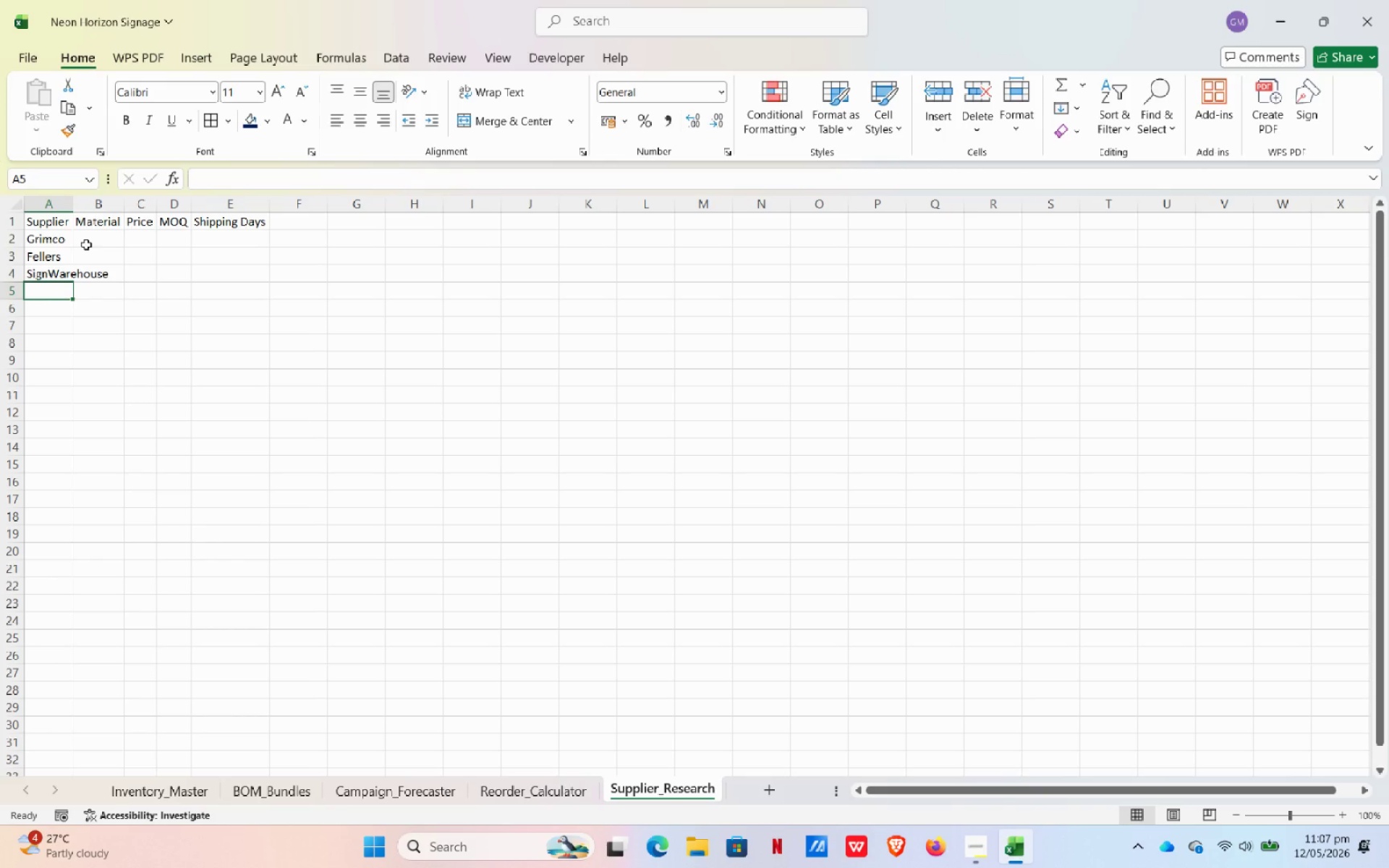 
 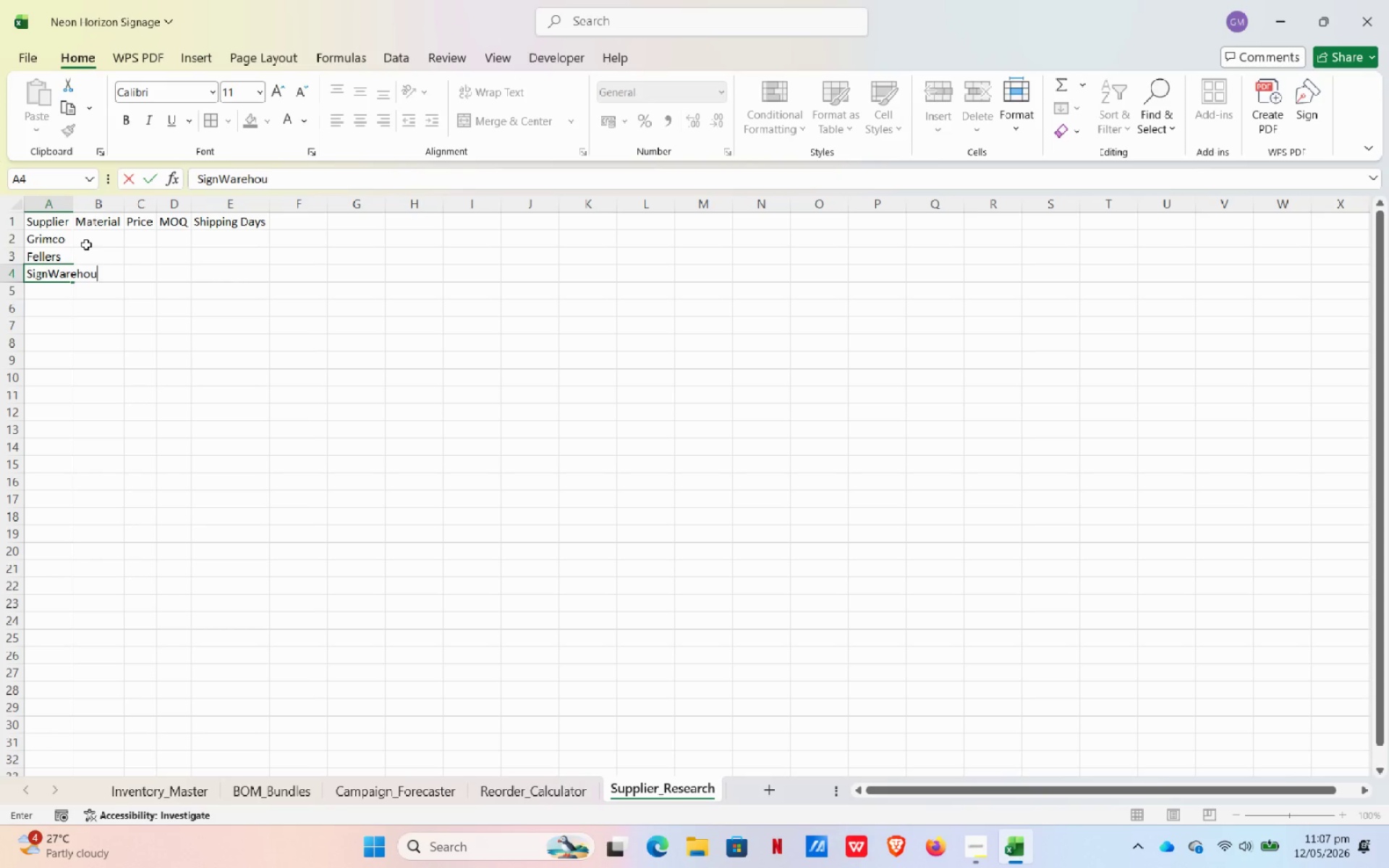 
key(Enter)
 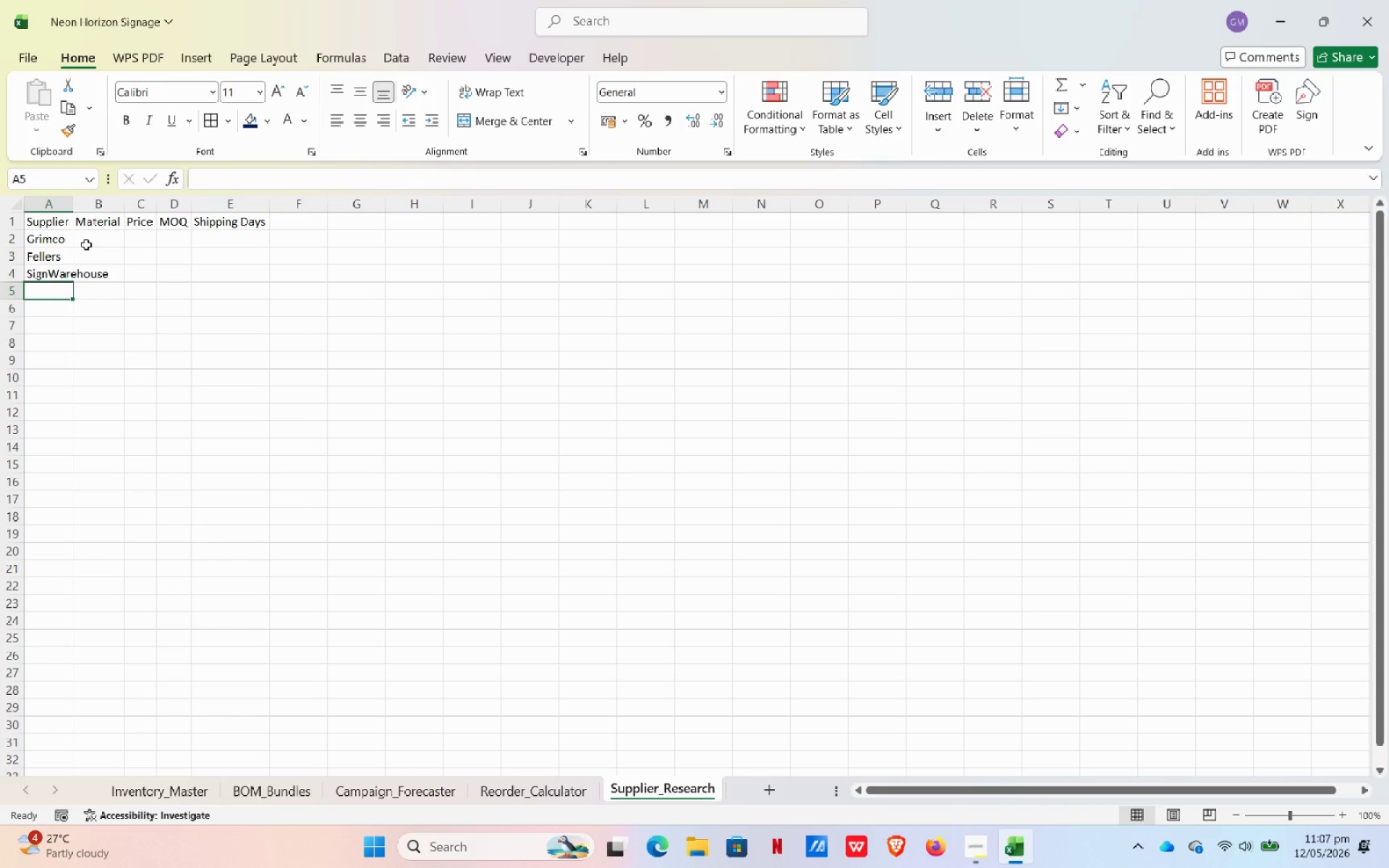 
type(Grimco)
 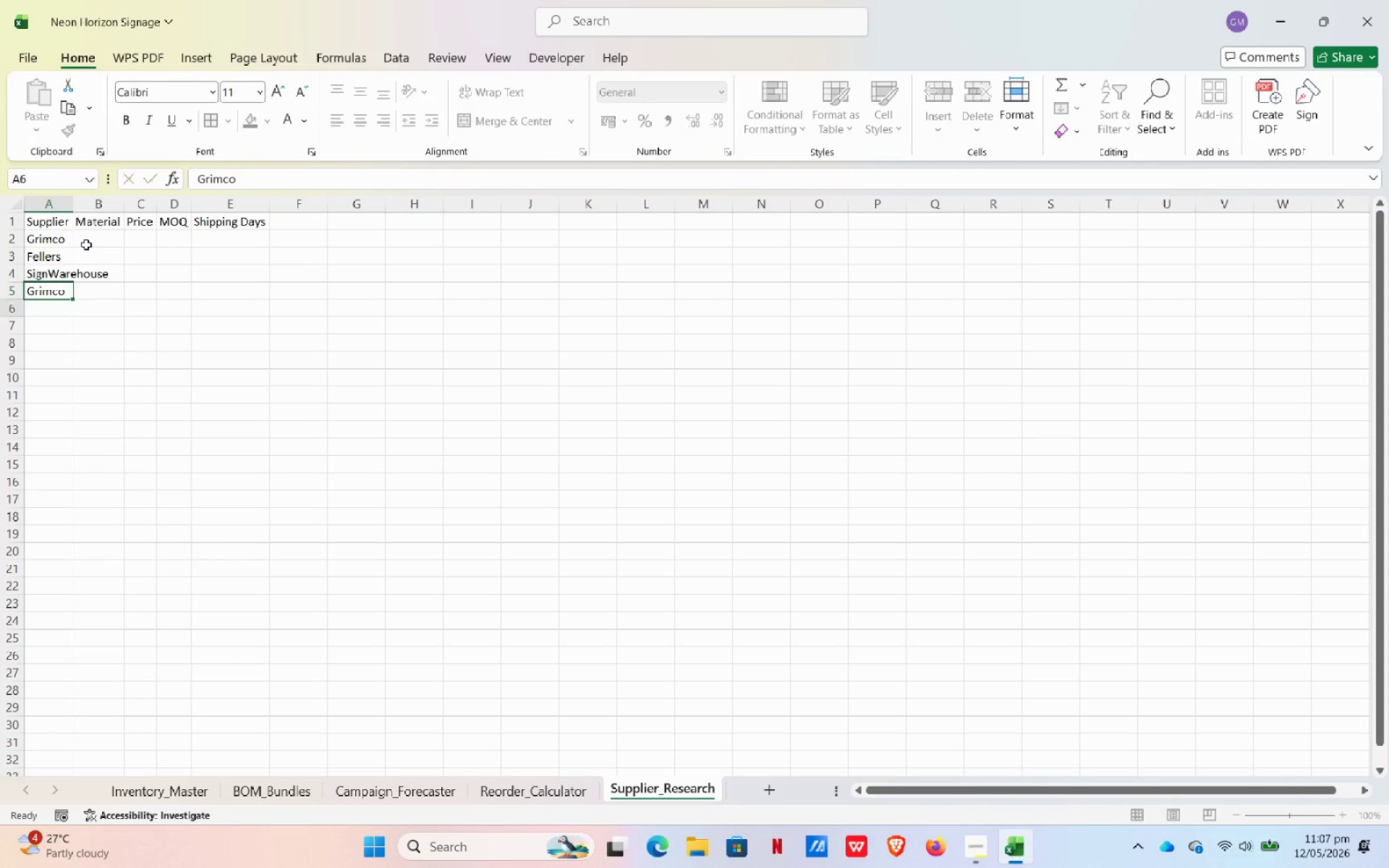 
key(Enter)
 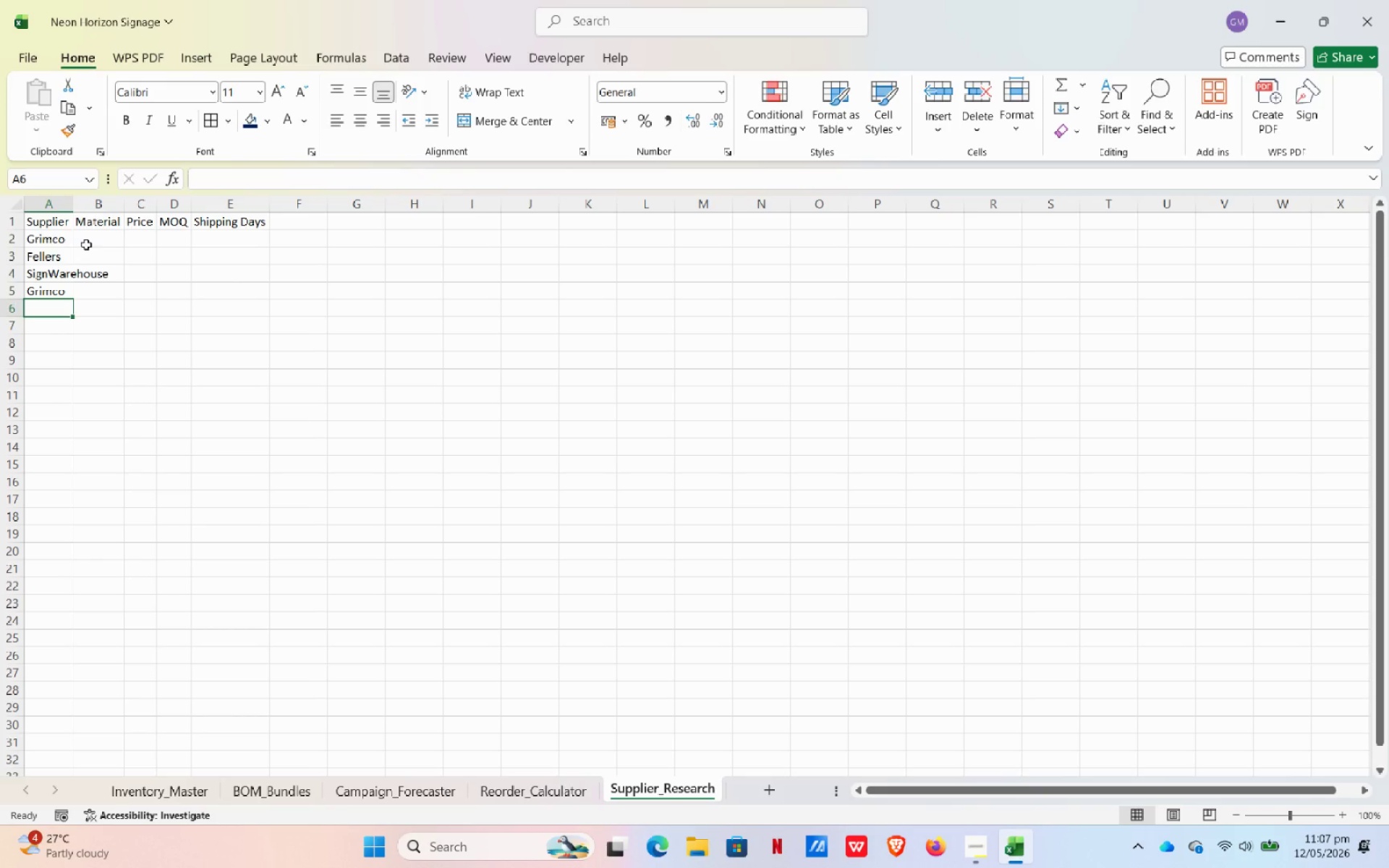 
type(Fel)
key(Tab)
 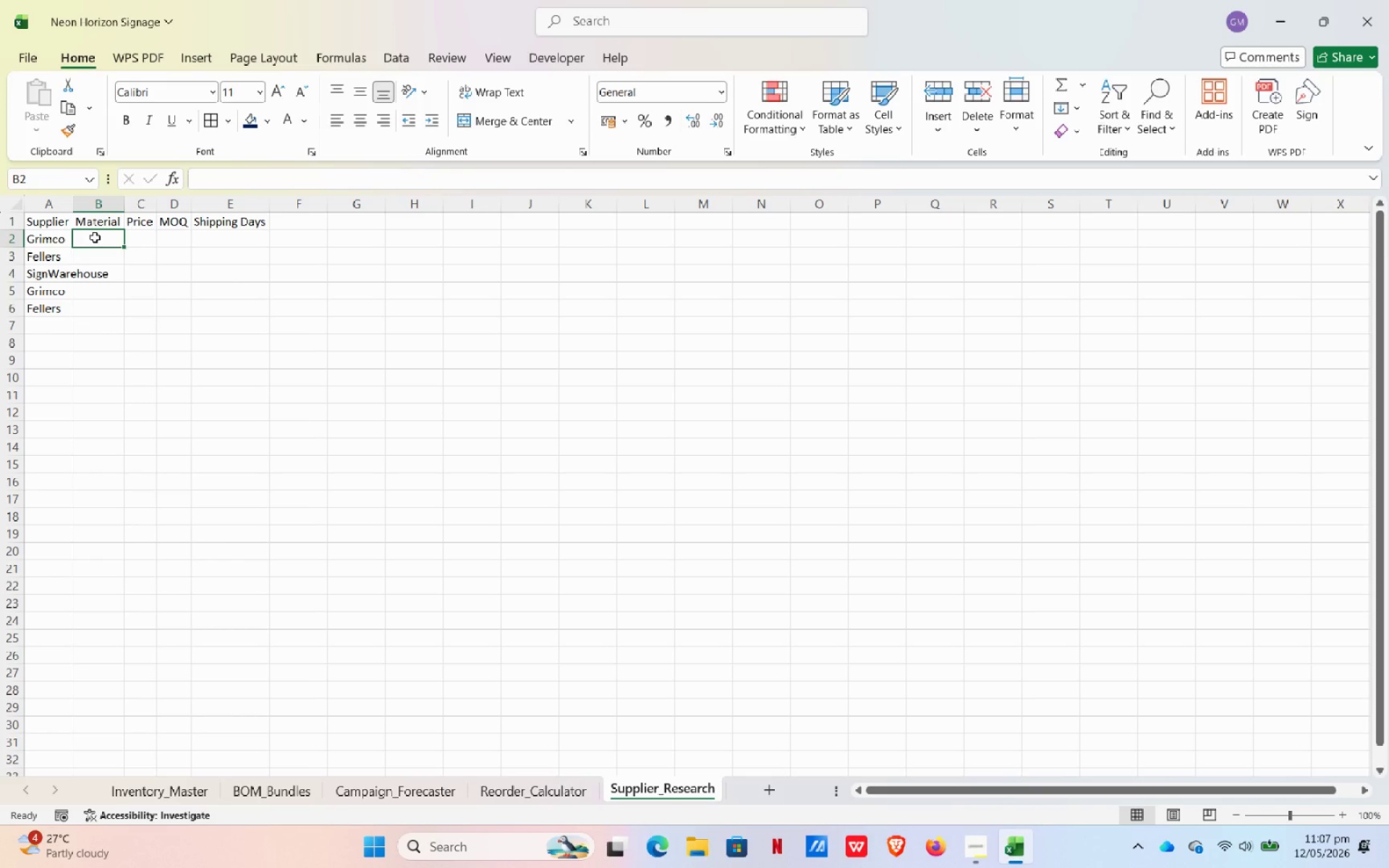 
type(13oz Scrim Vin)
key(Backspace)
type(nyl)
 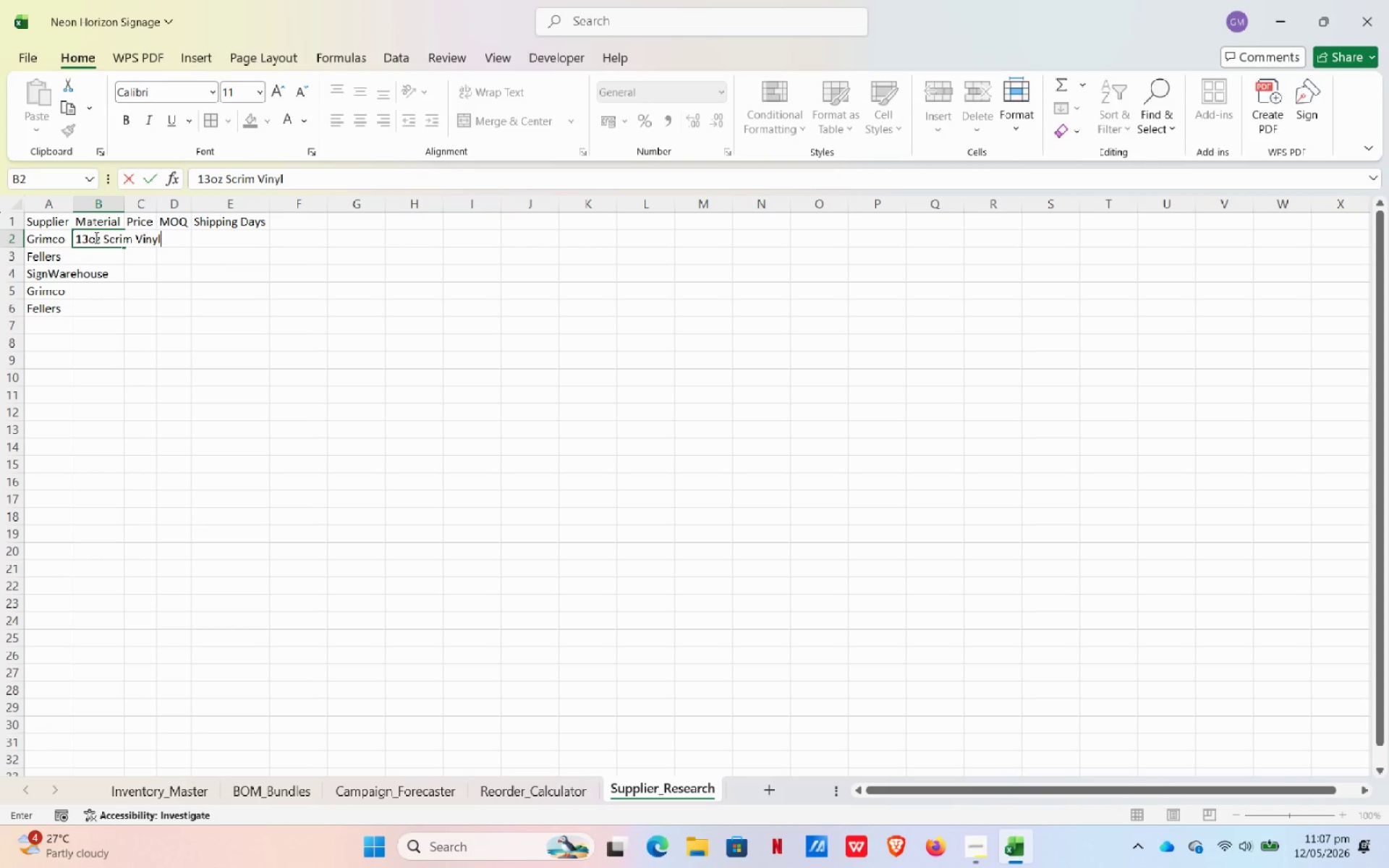 
key(Enter)
 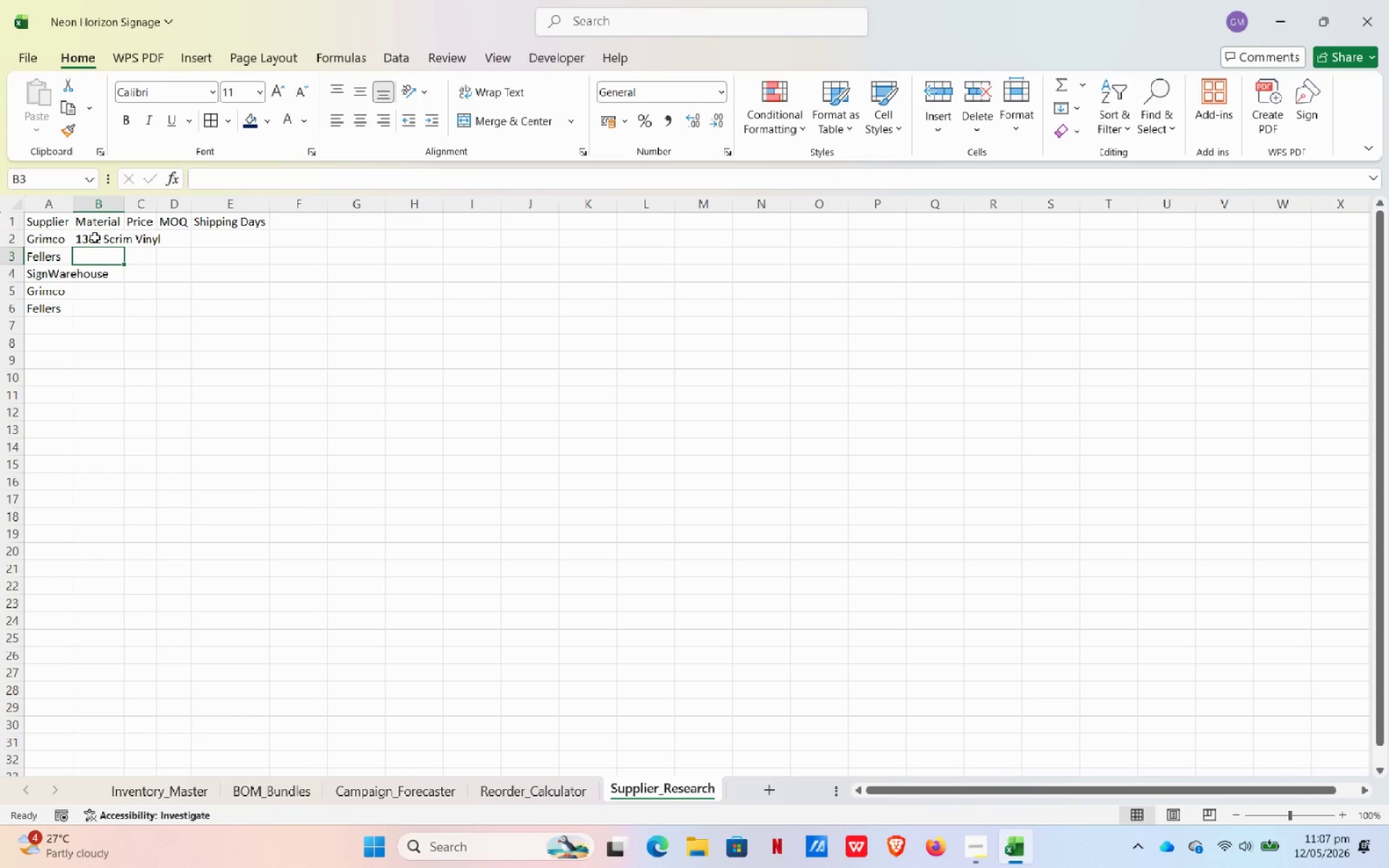 
key(Control+D)
 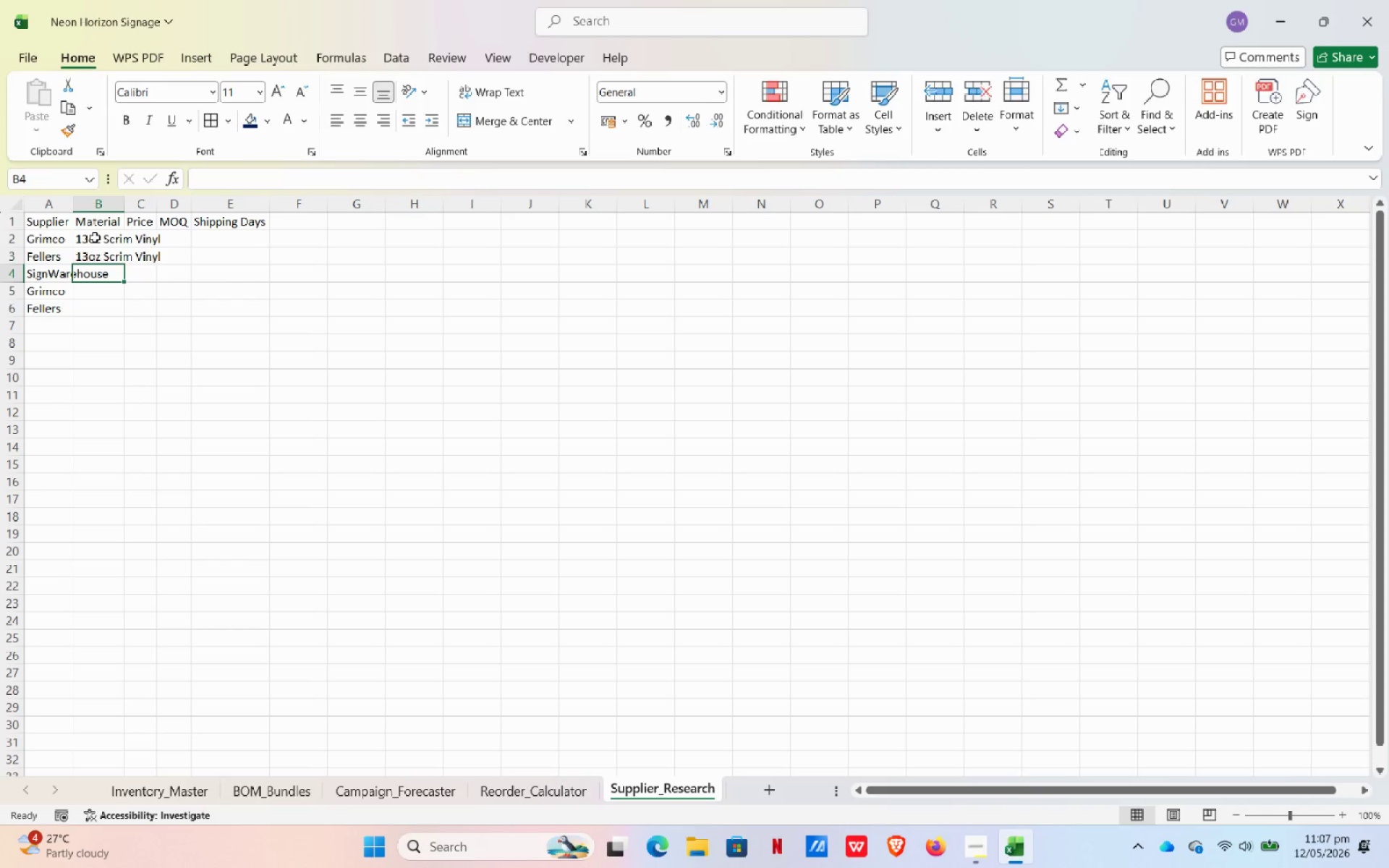 
key(Enter)
 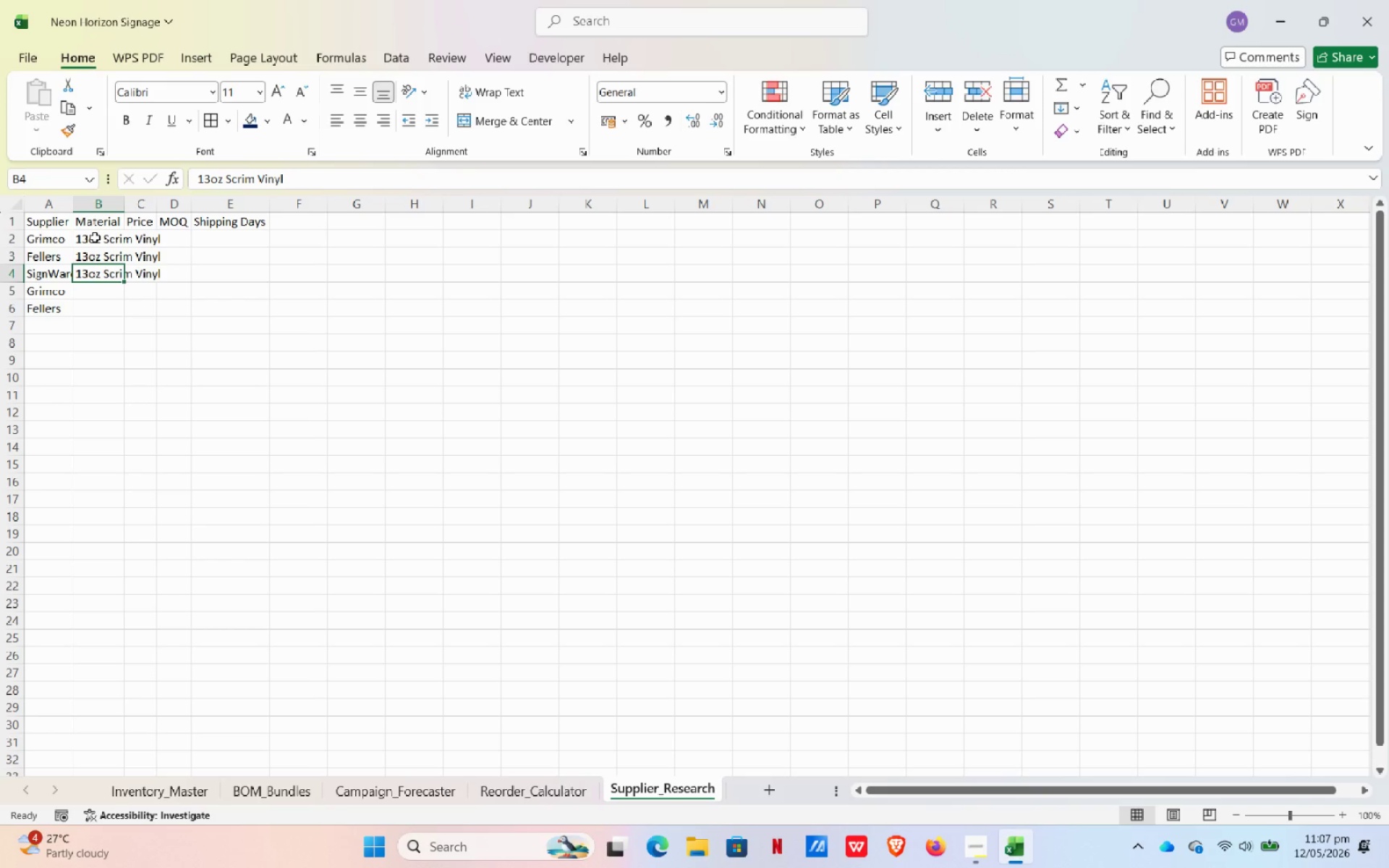 
key(Control+ControlLeft)
 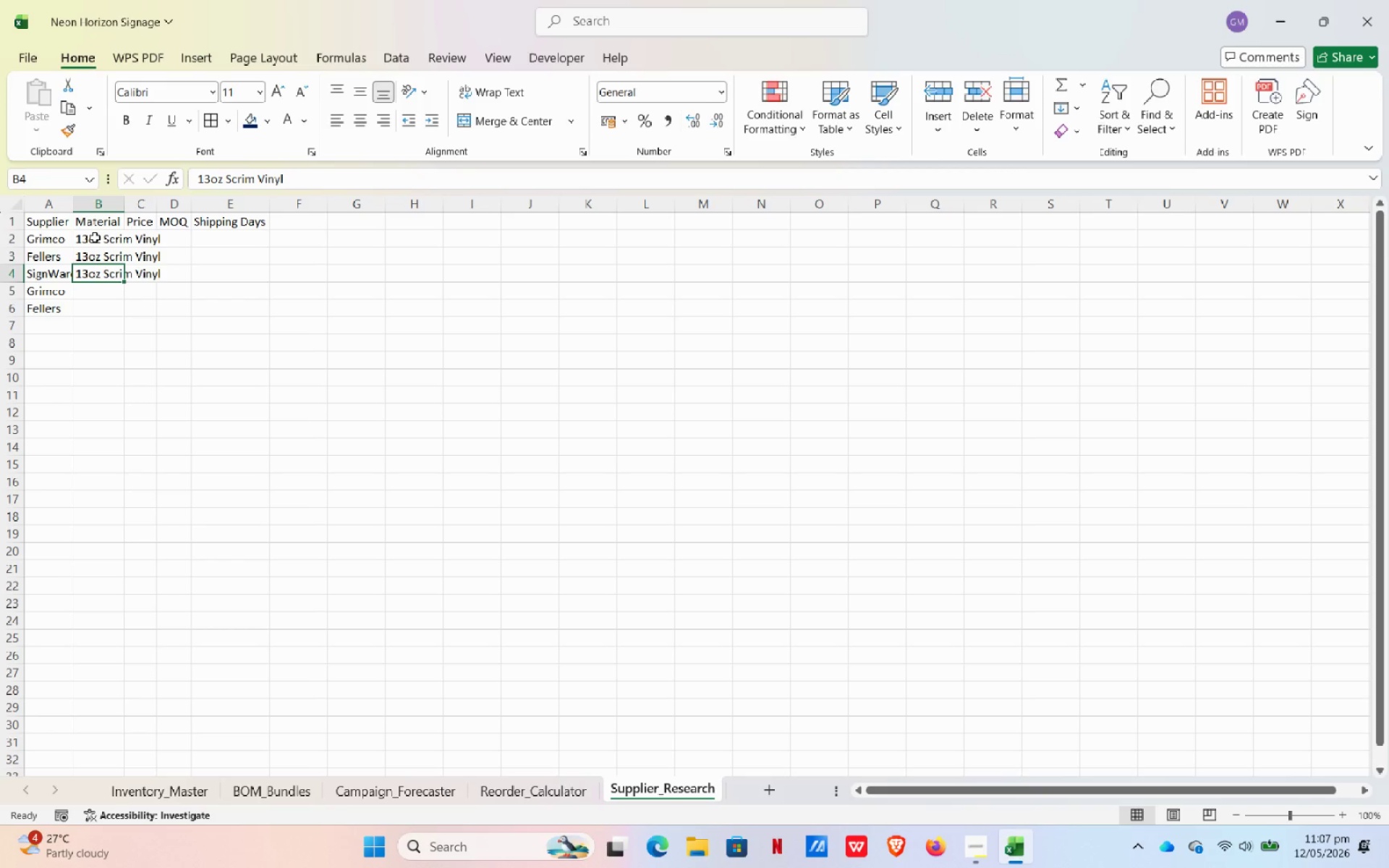 
key(Control+D)
 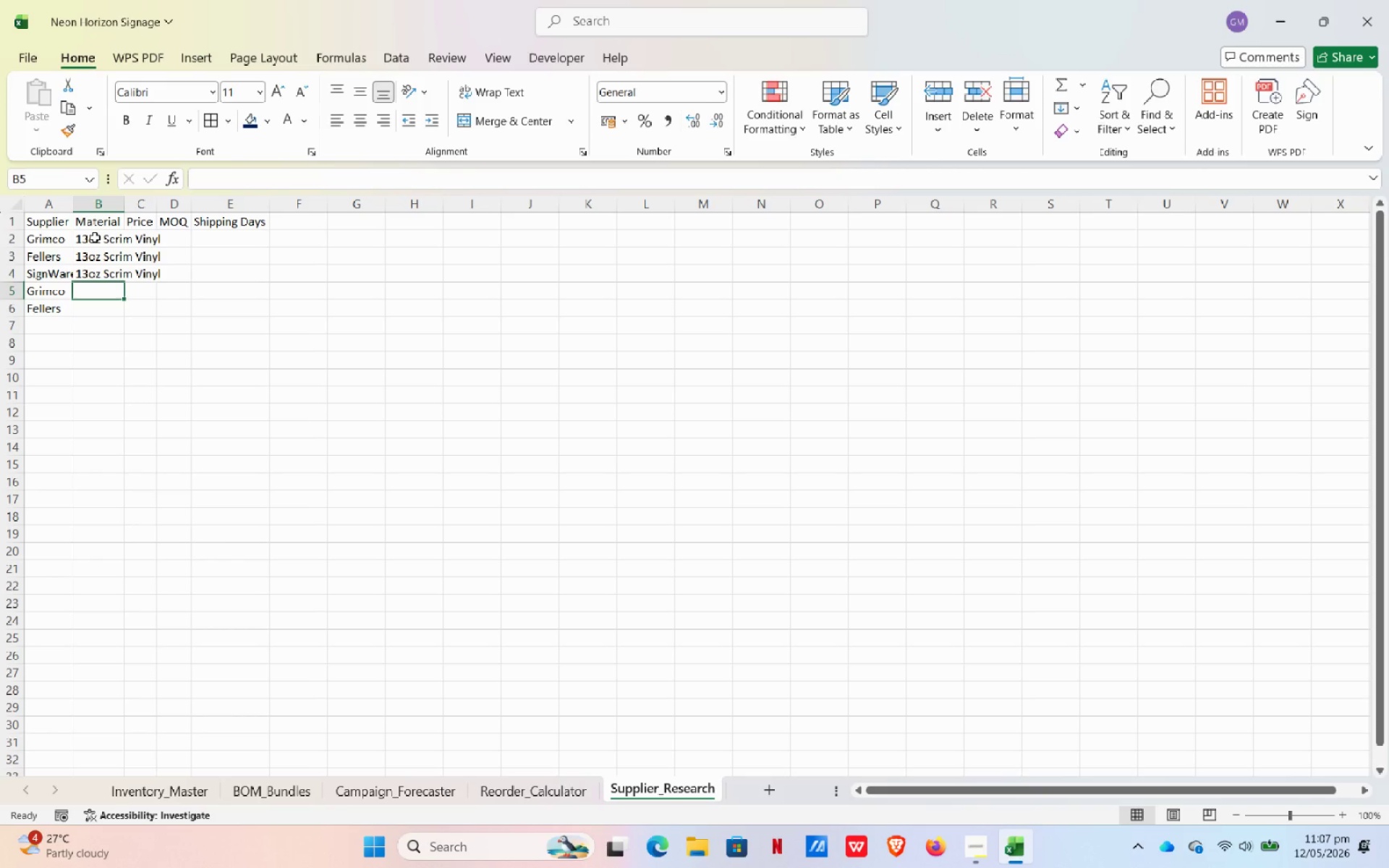 
key(Enter)
 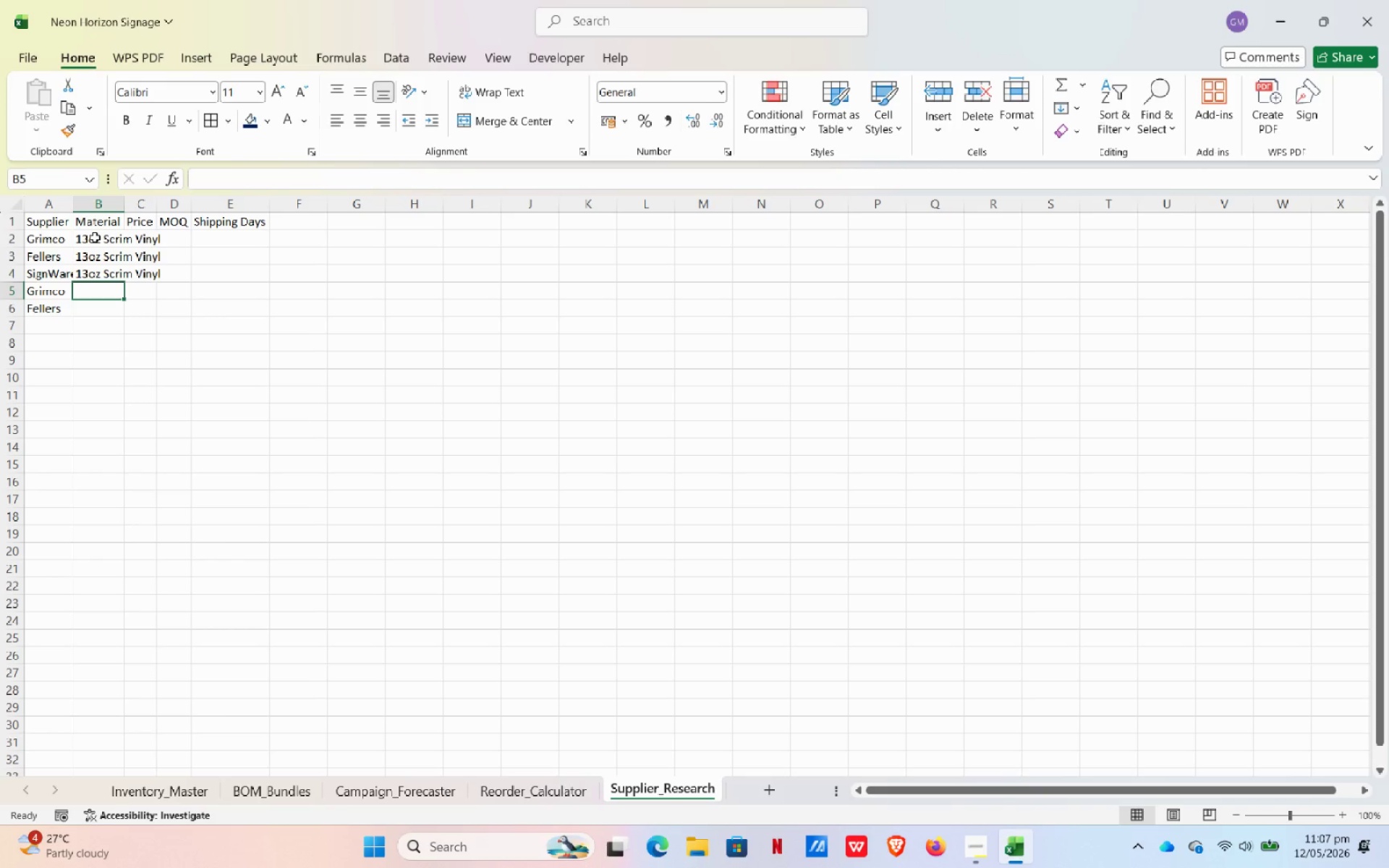 
type(Coroplast Sheets)
 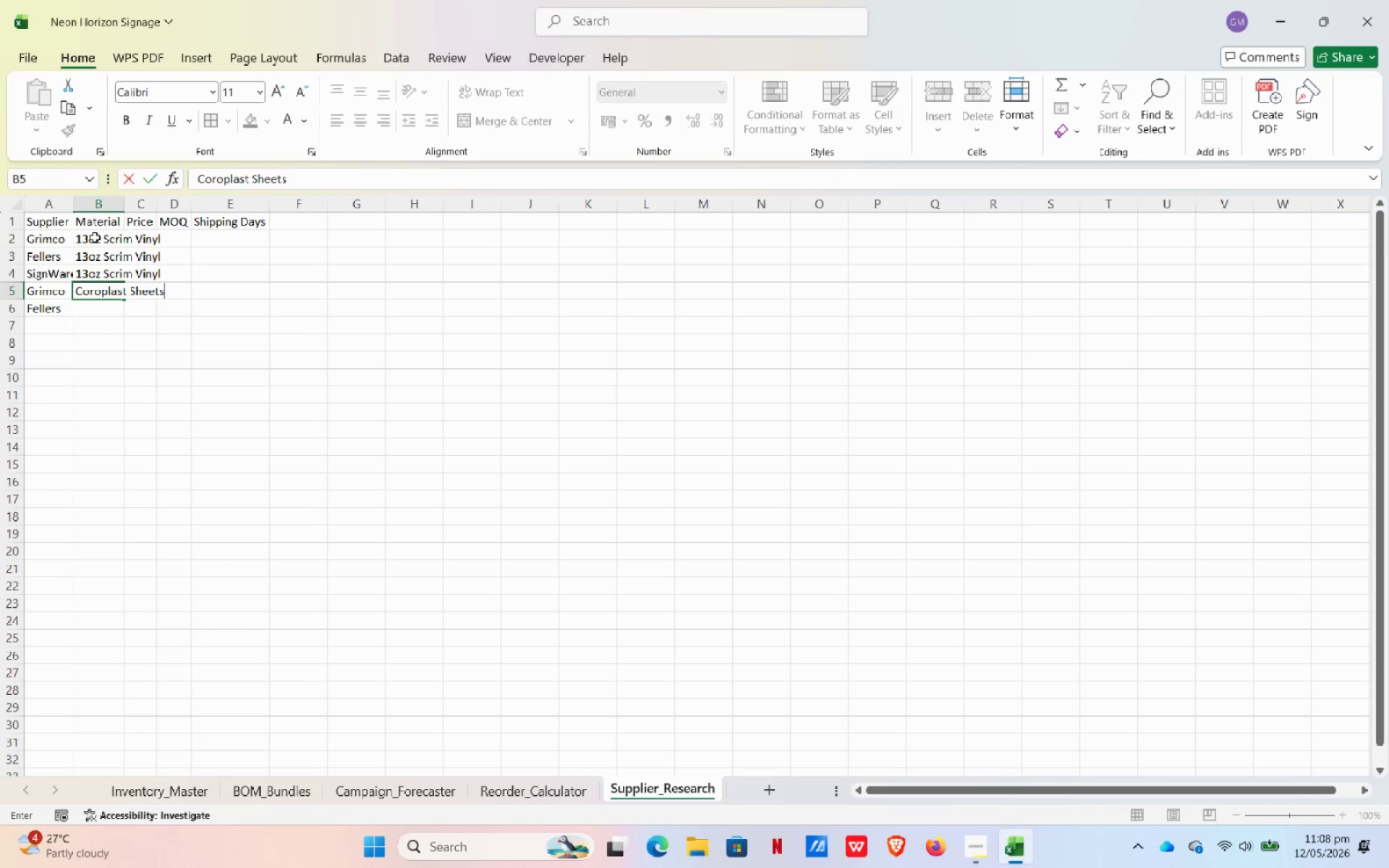 
key(Enter)
 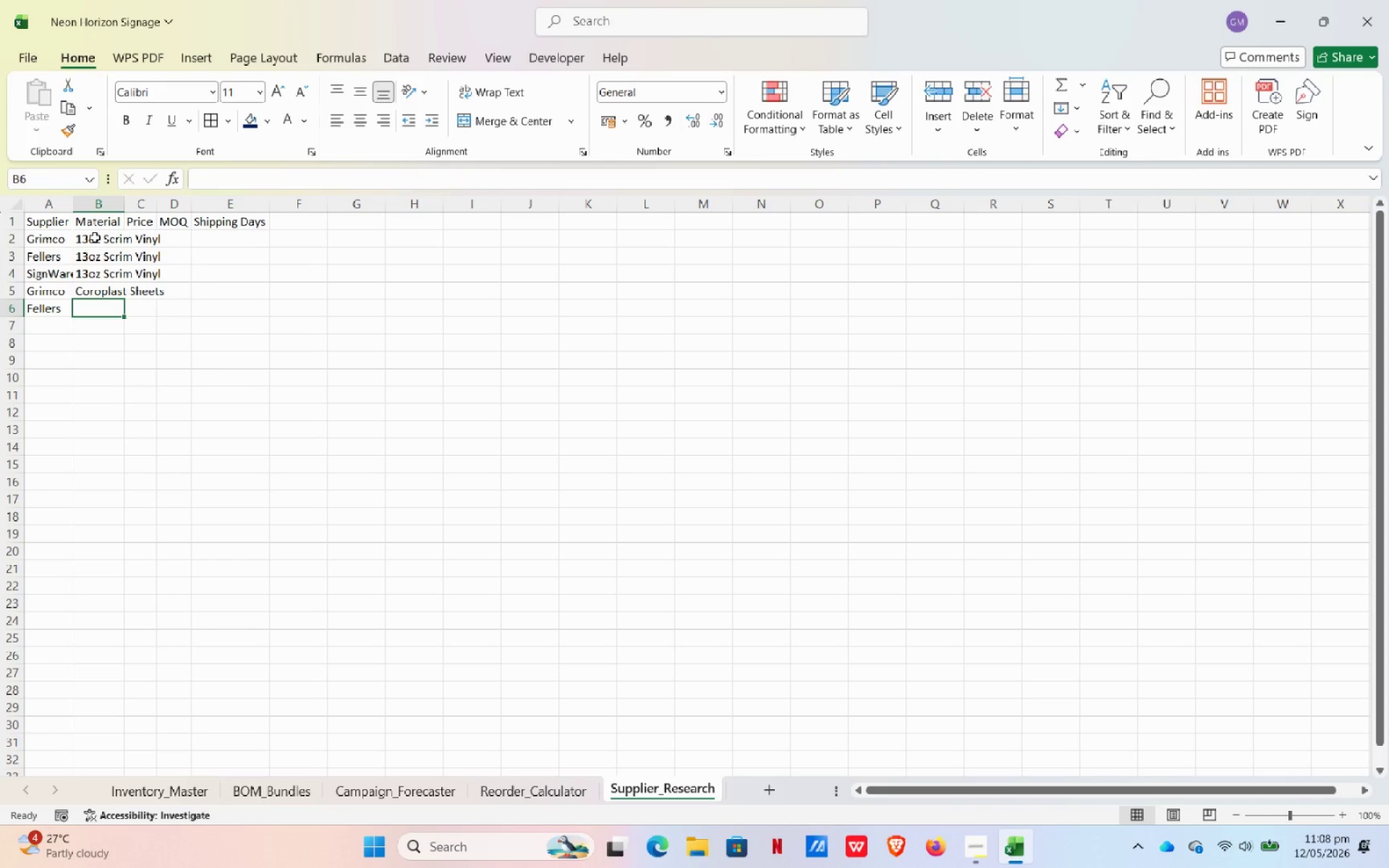 
key(Control+ControlLeft)
 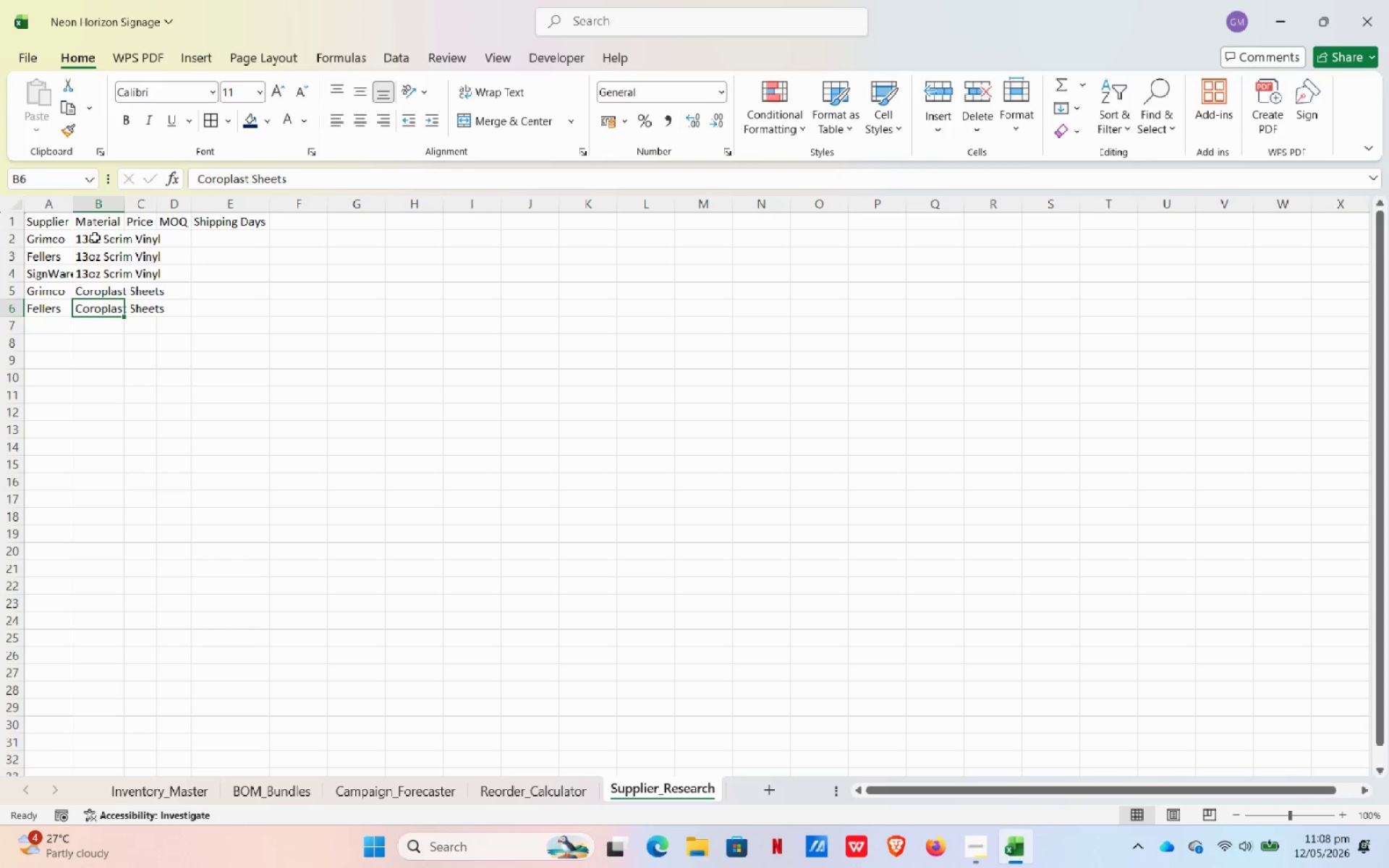 
key(Control+D)
 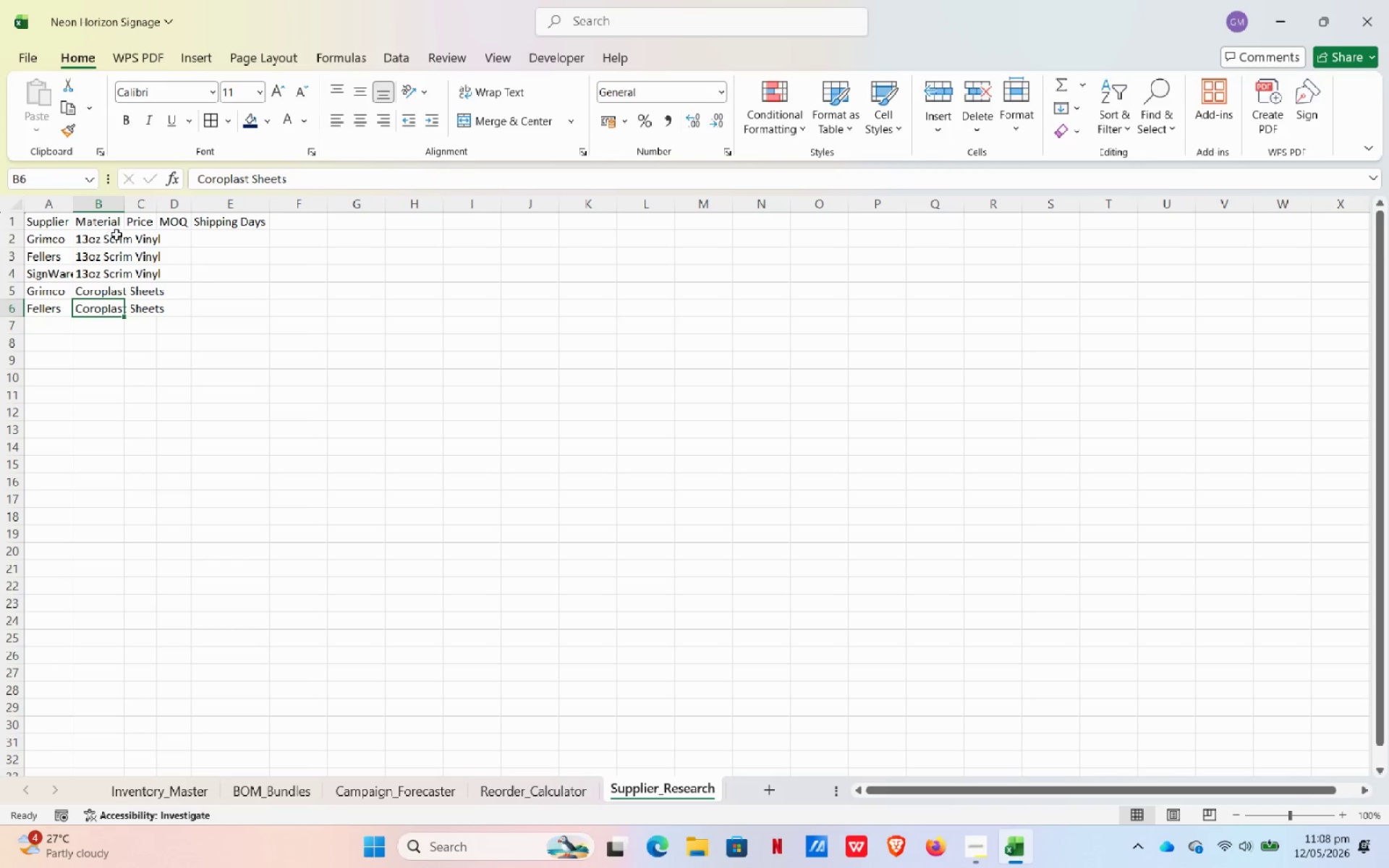 
left_click([134, 234])
 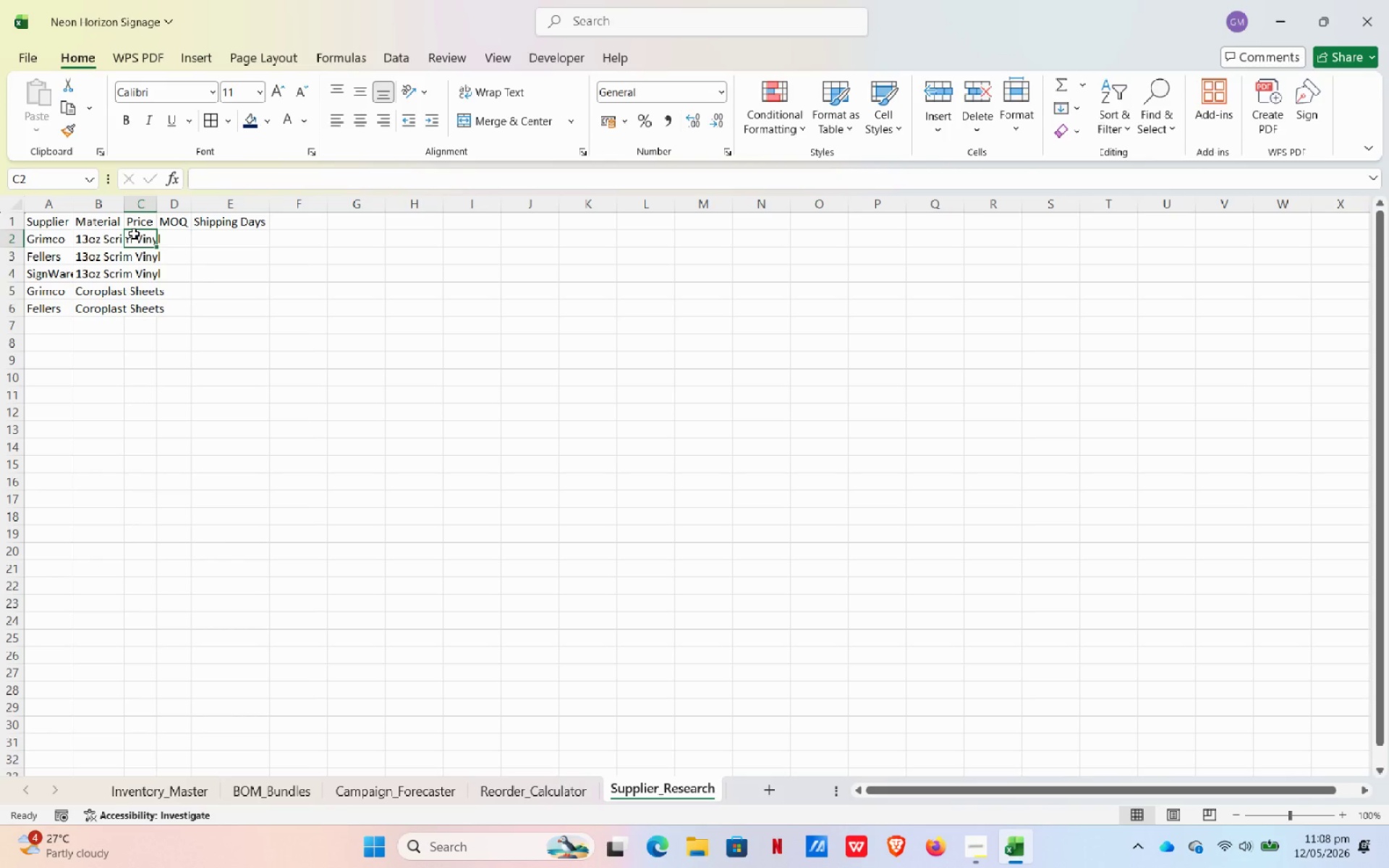 
key(Numpad8)
 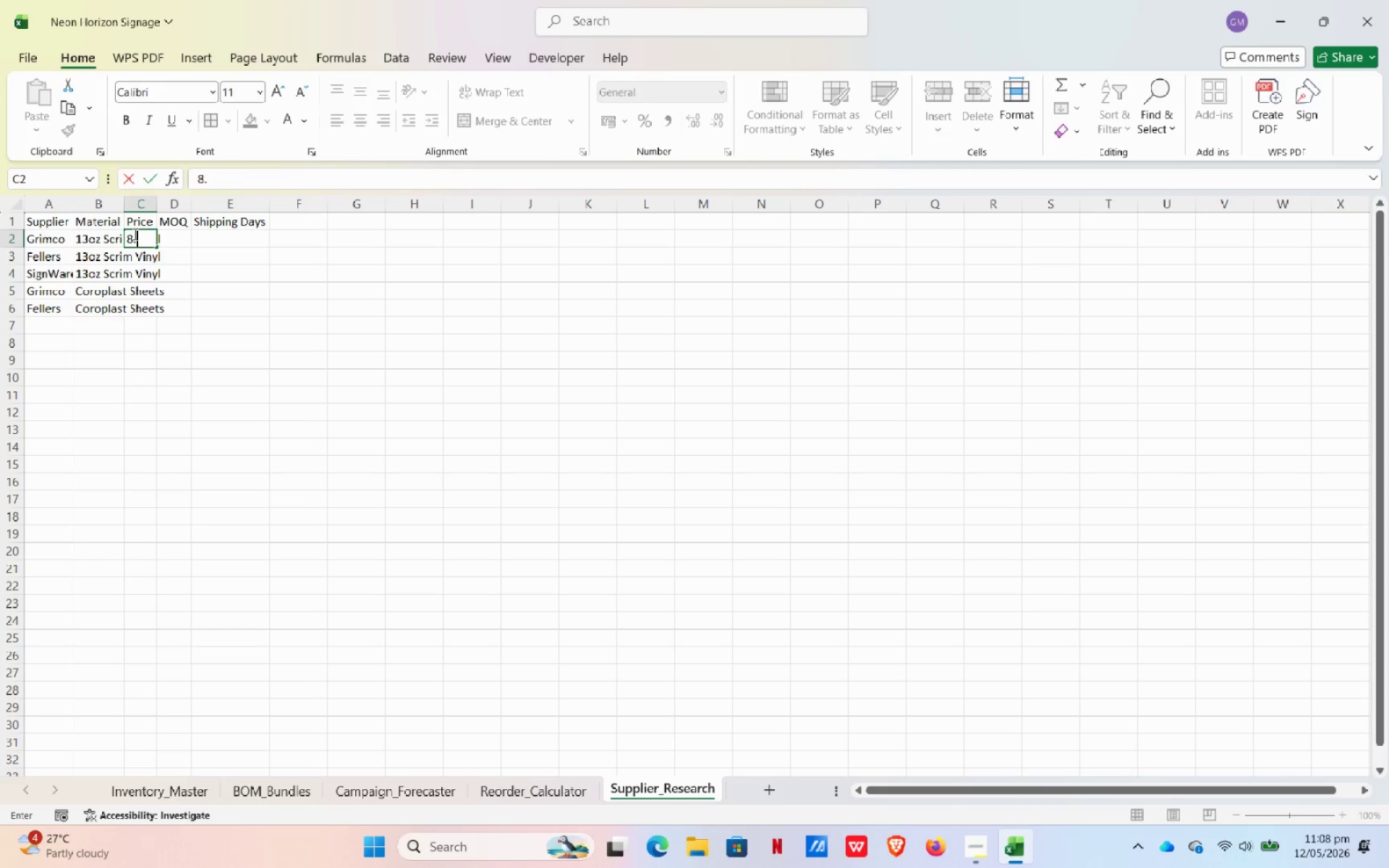 
key(NumpadDecimal)
 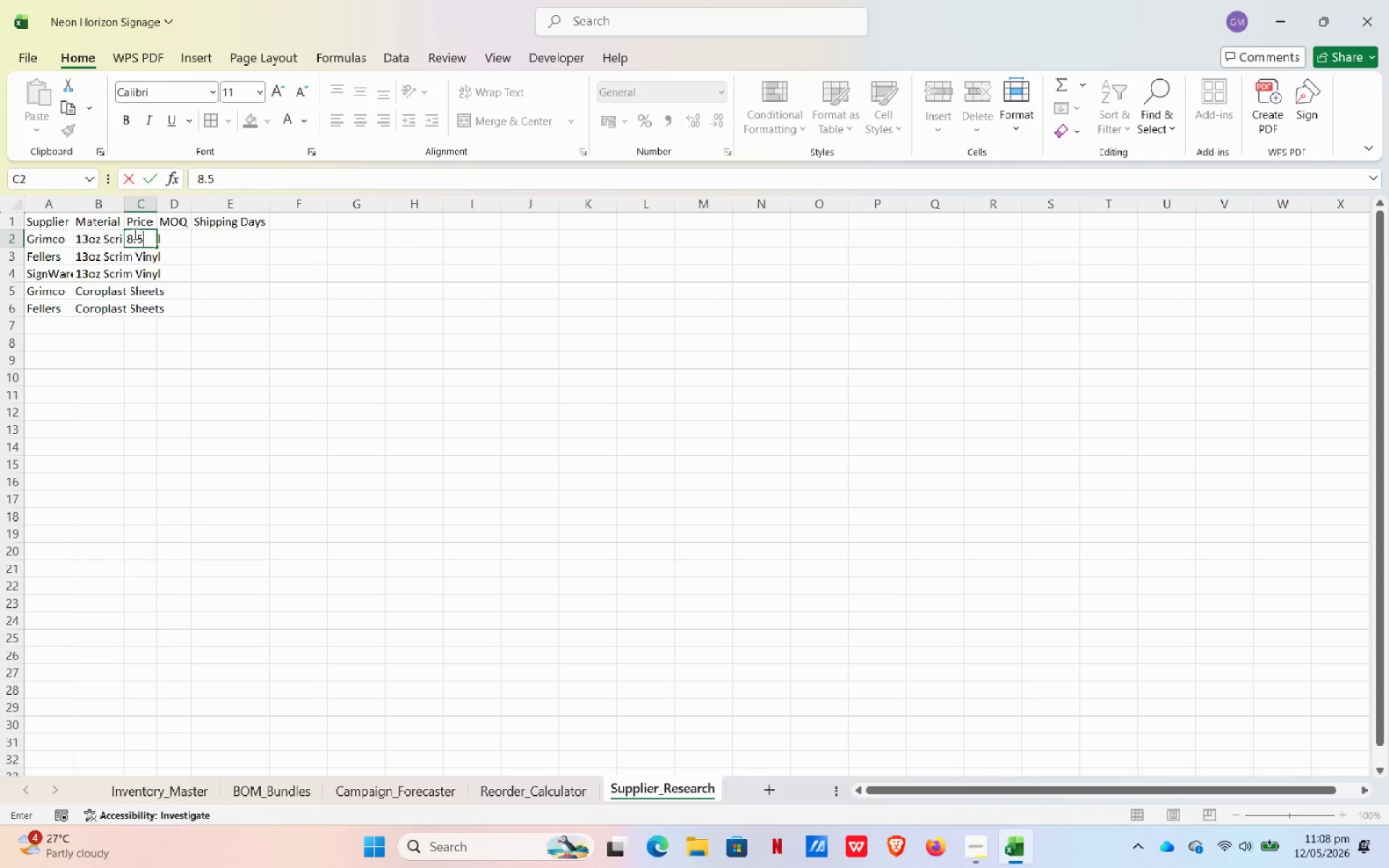 
key(Numpad5)
 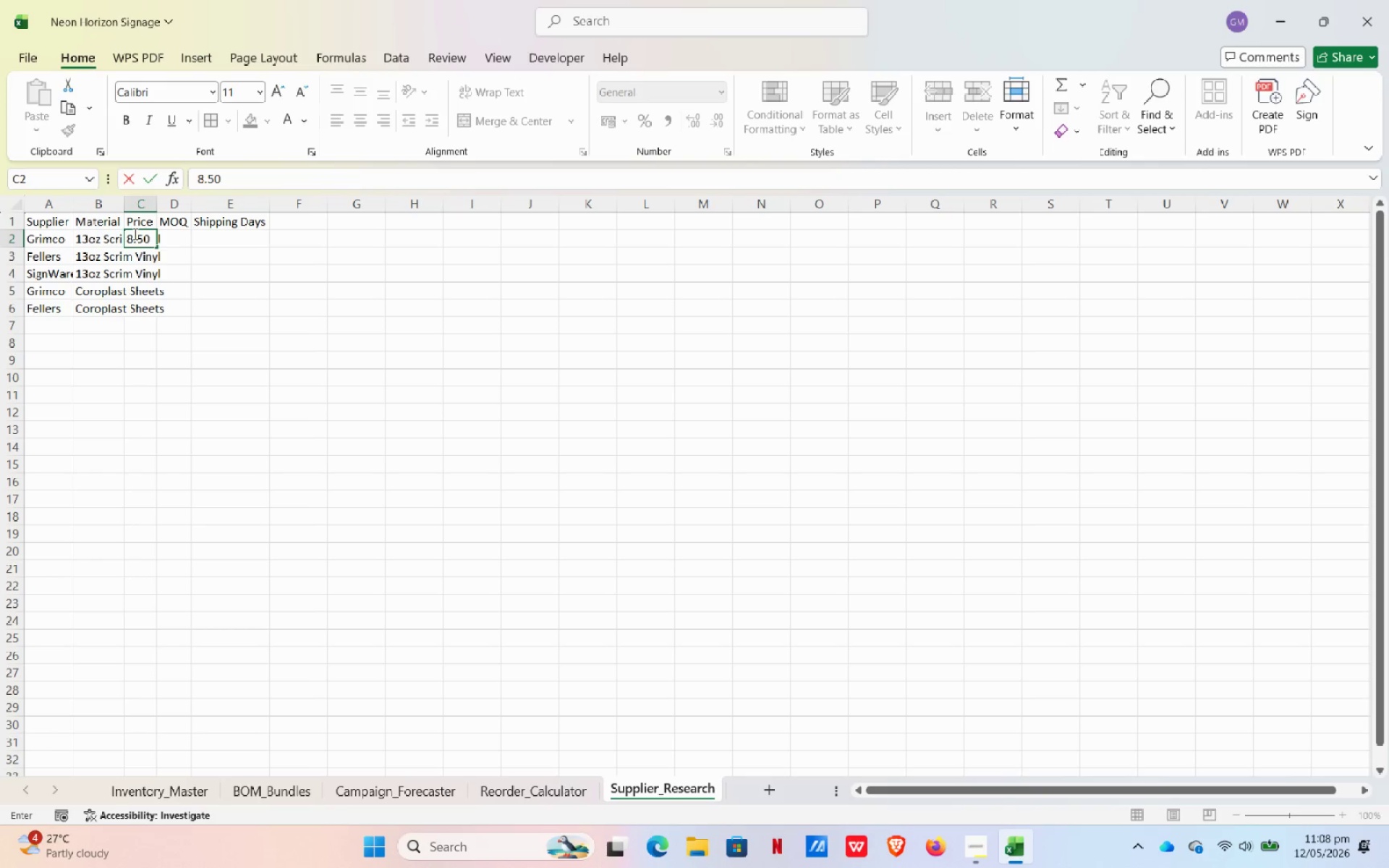 
key(Numpad0)
 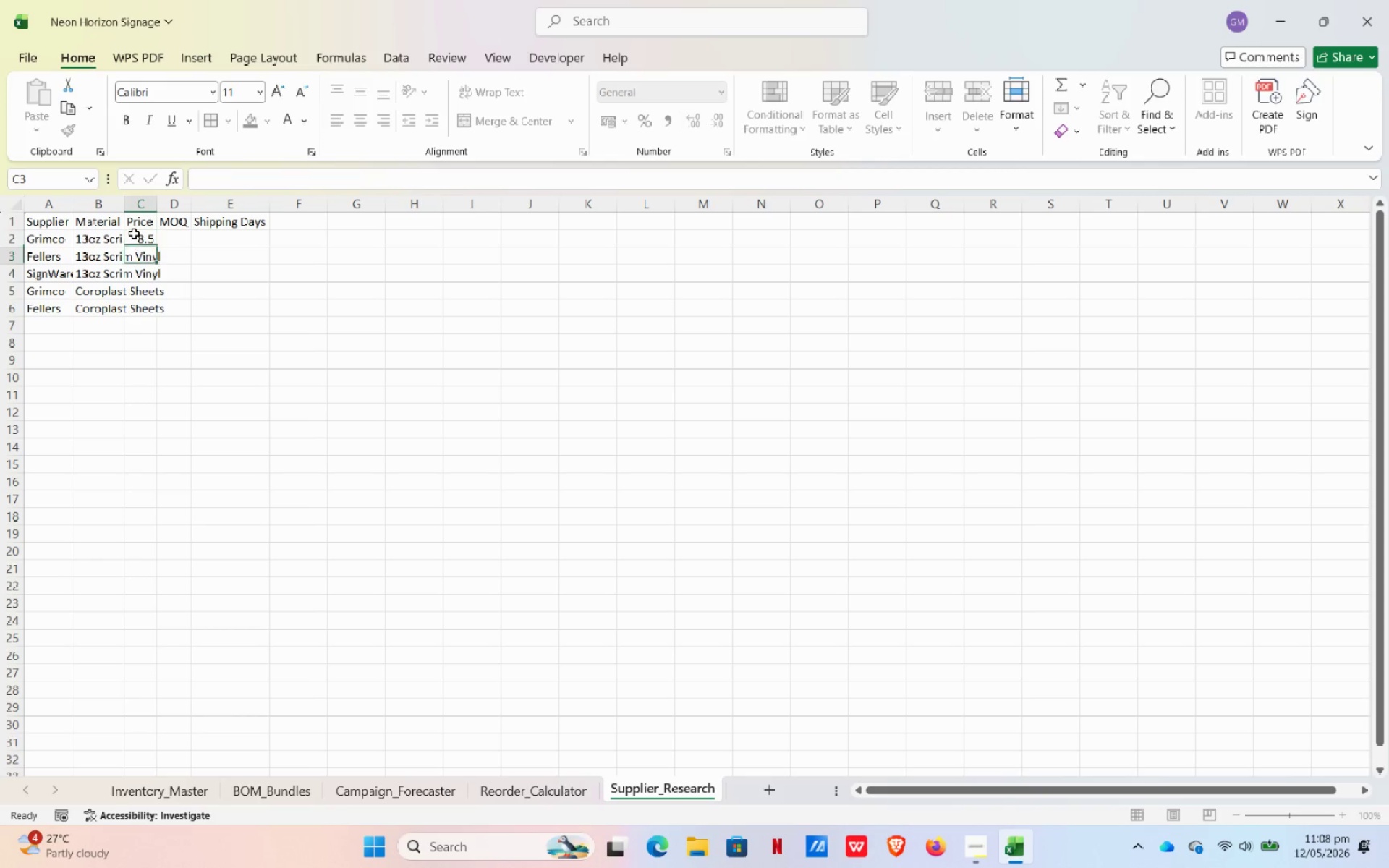 
key(NumpadEnter)
 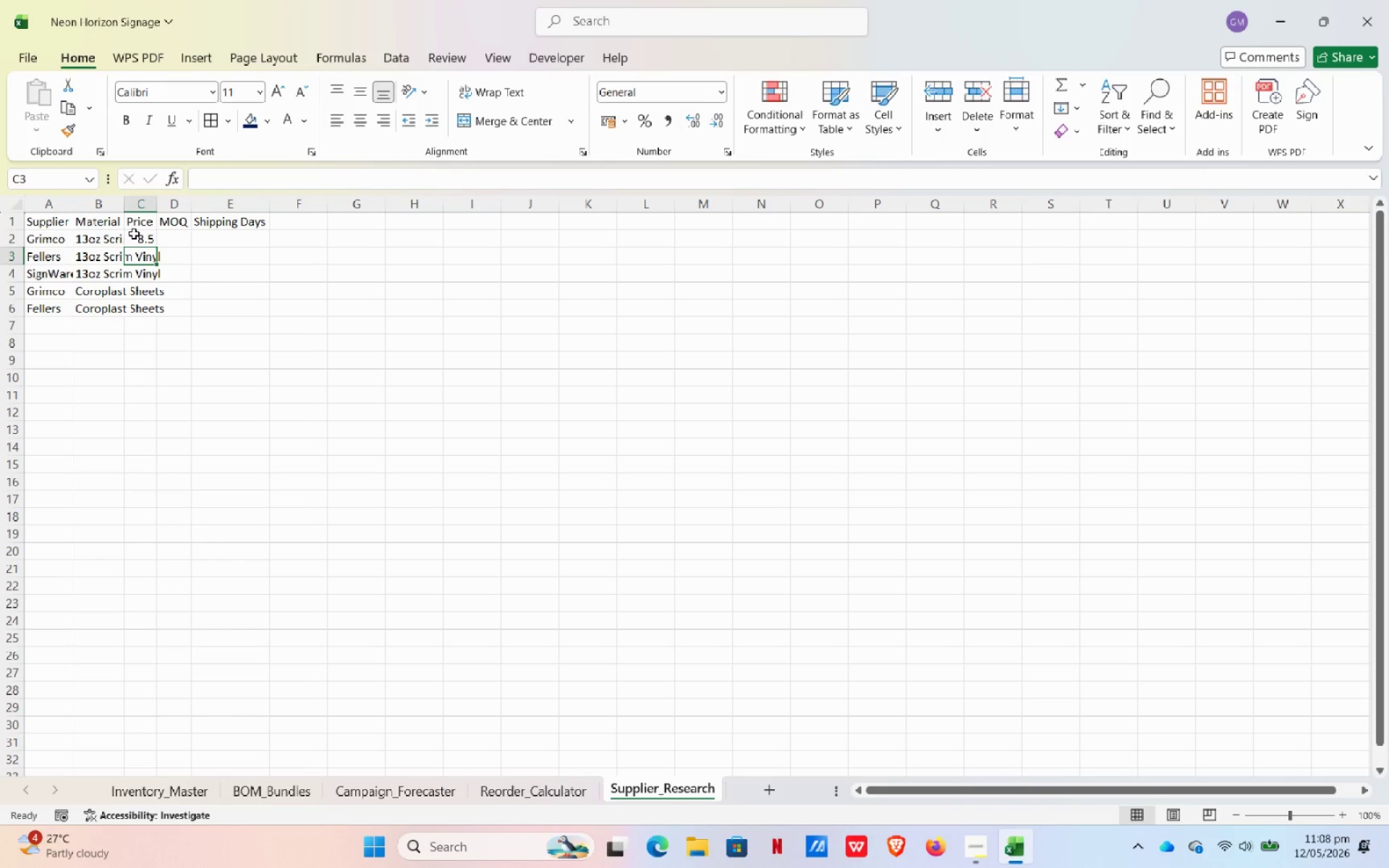 
key(Numpad8)
 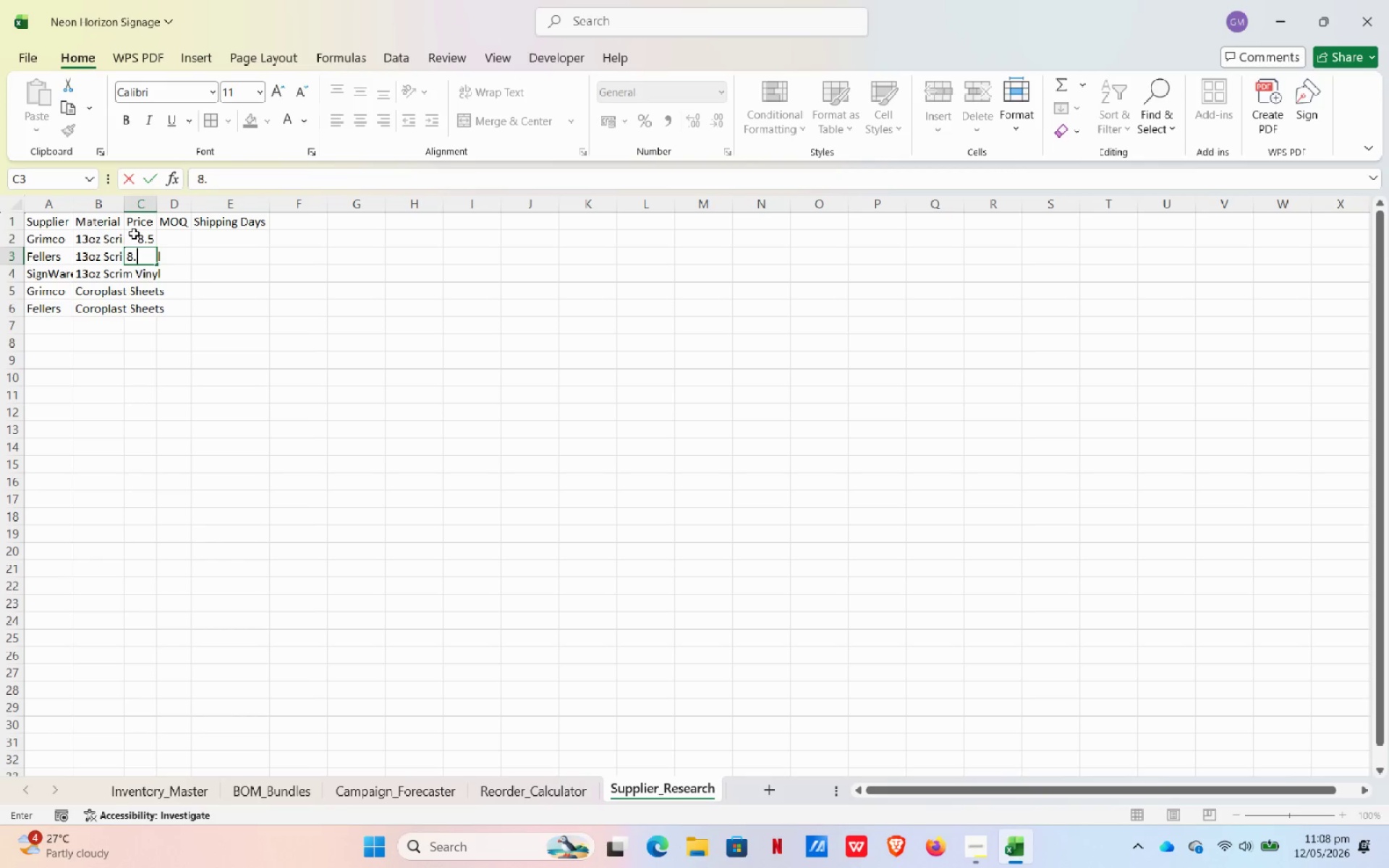 
key(NumpadDecimal)
 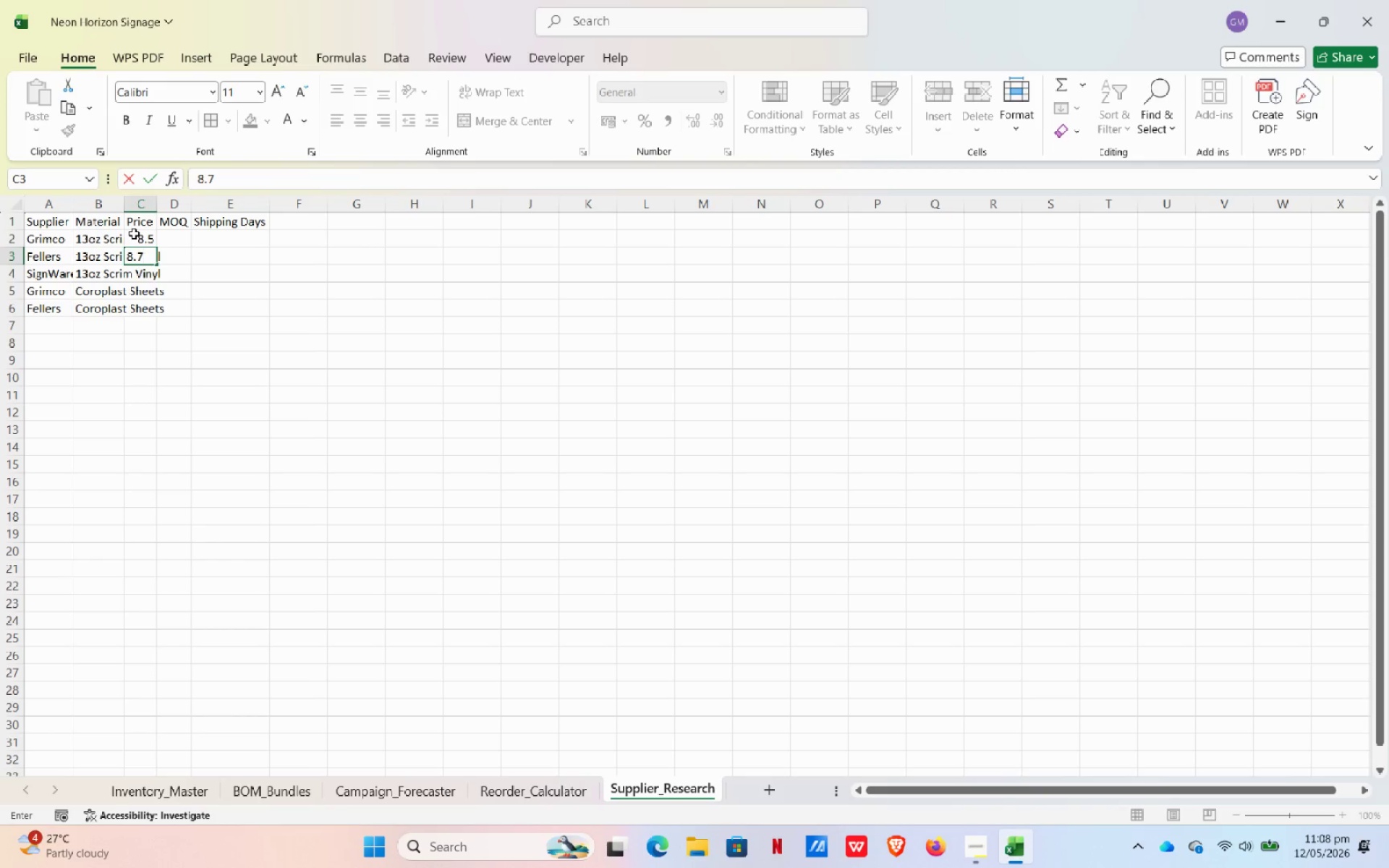 
key(Numpad7)
 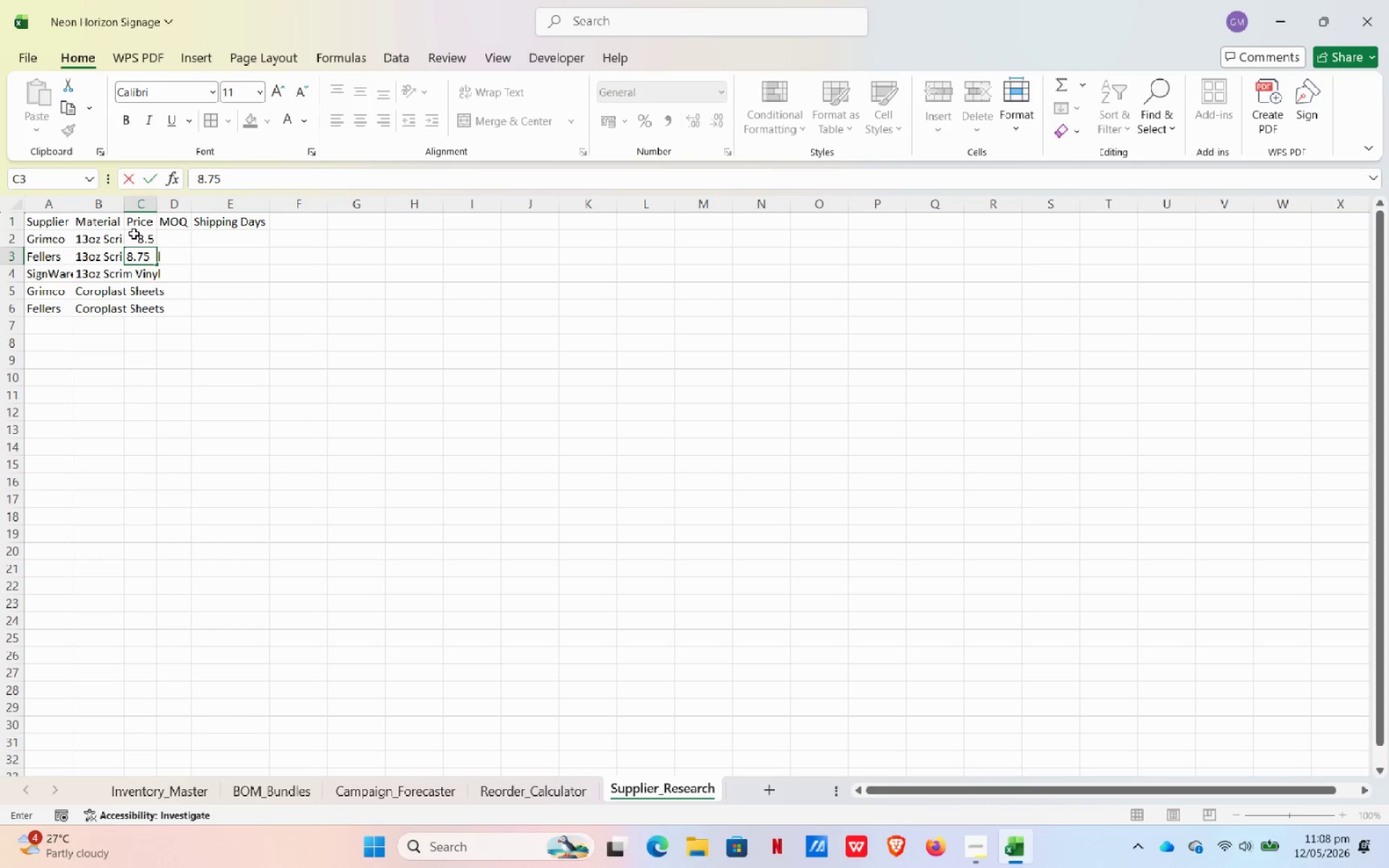 
key(Numpad5)
 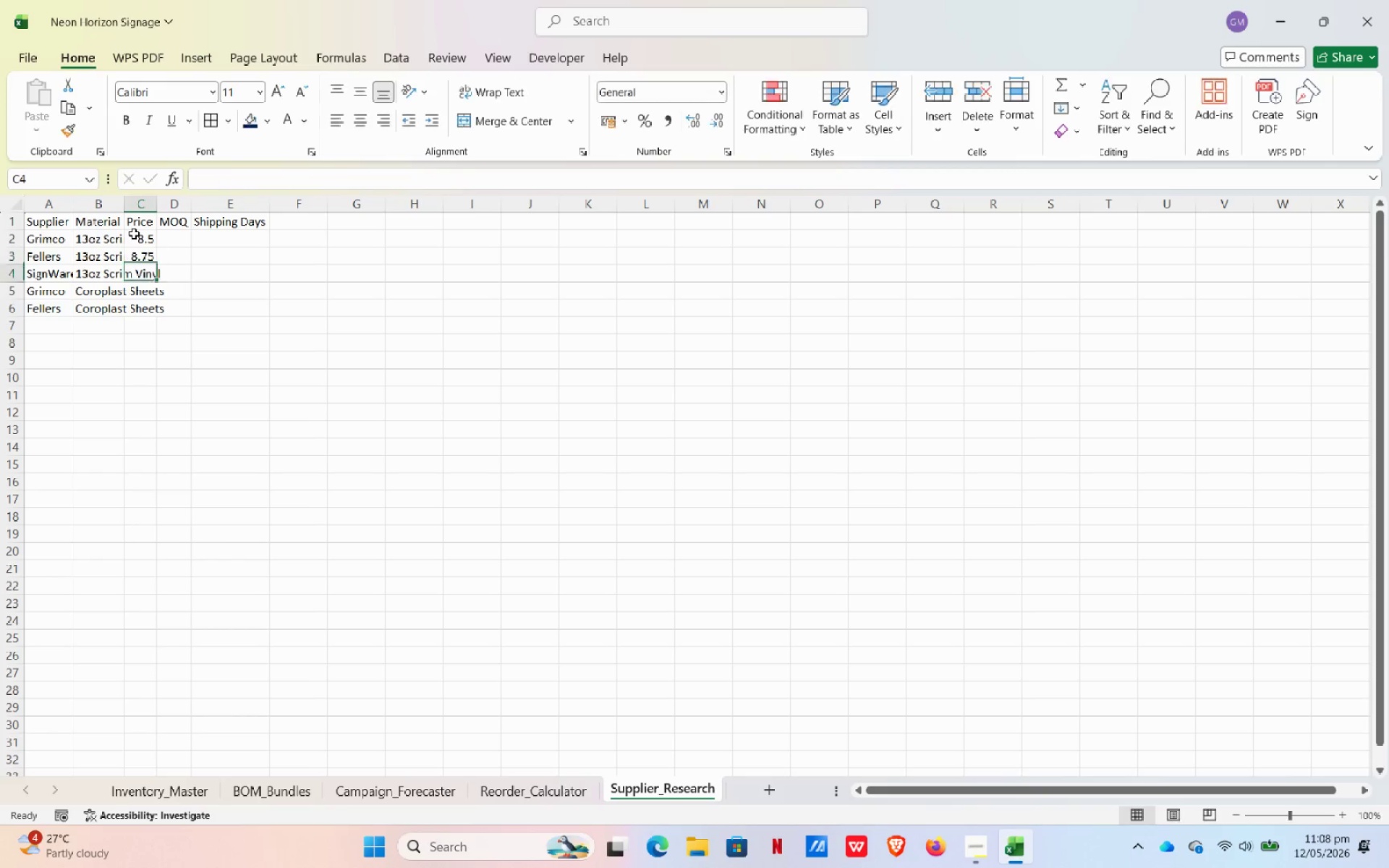 
key(NumpadEnter)
 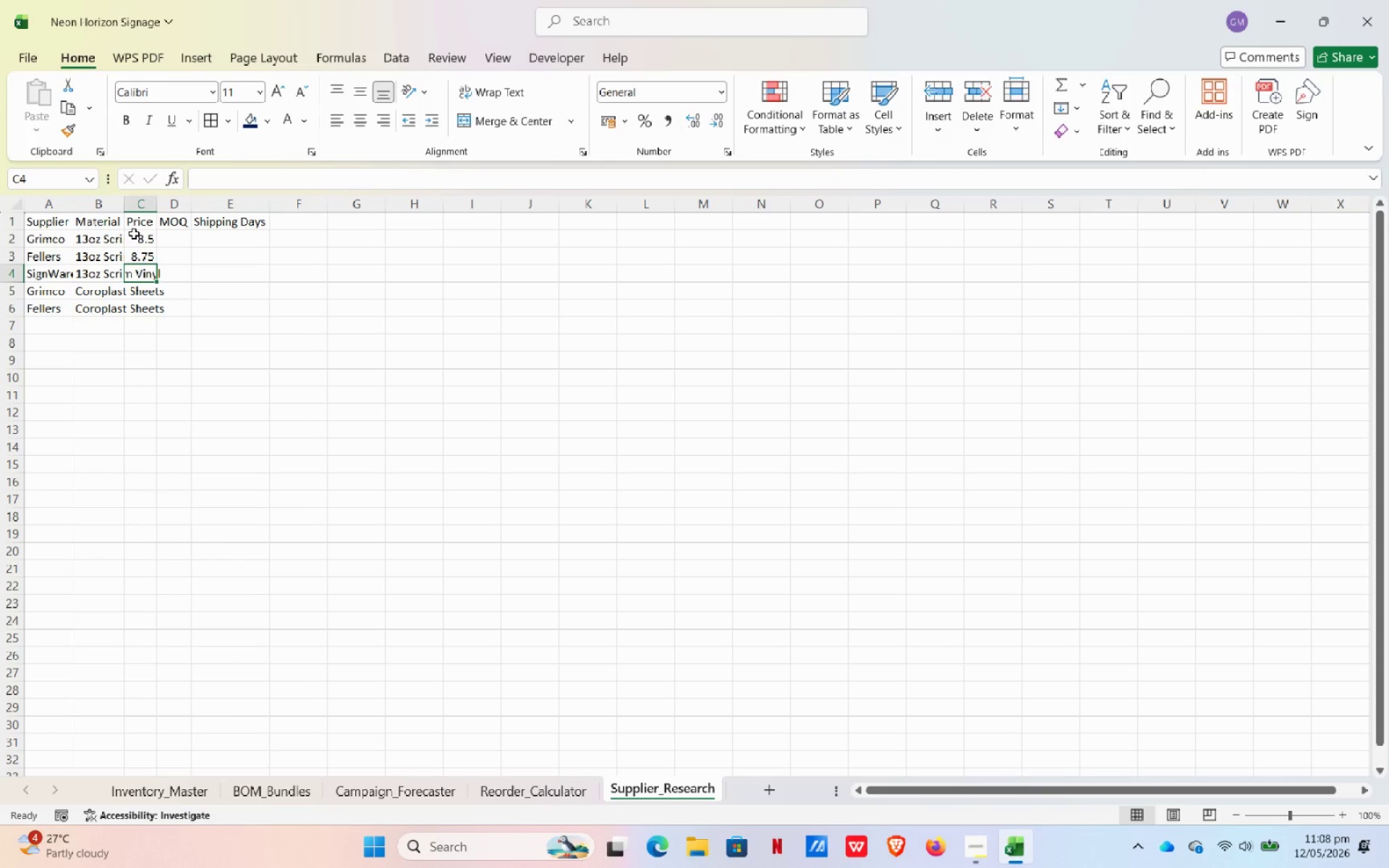 
key(Numpad8)
 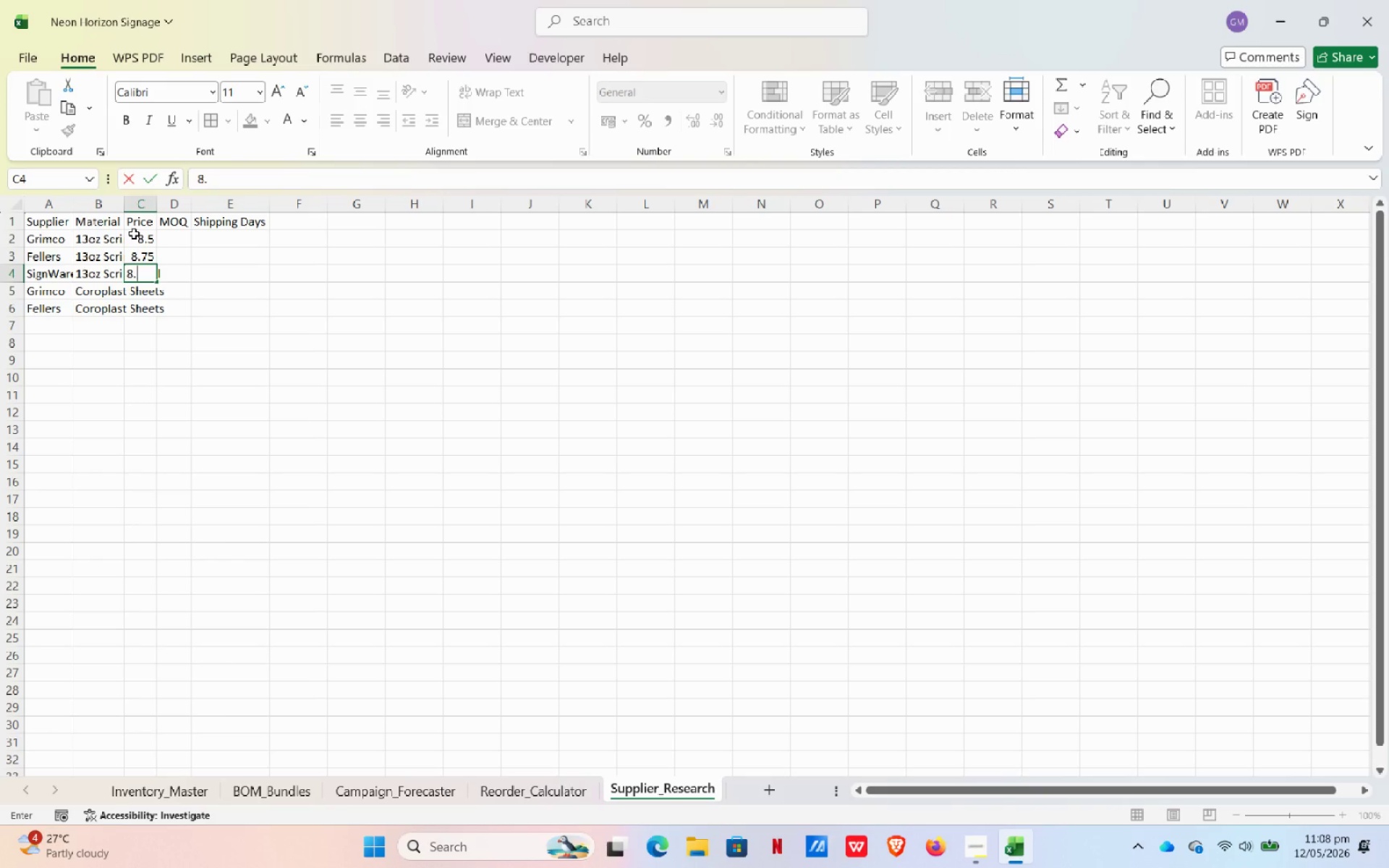 
key(NumpadDecimal)
 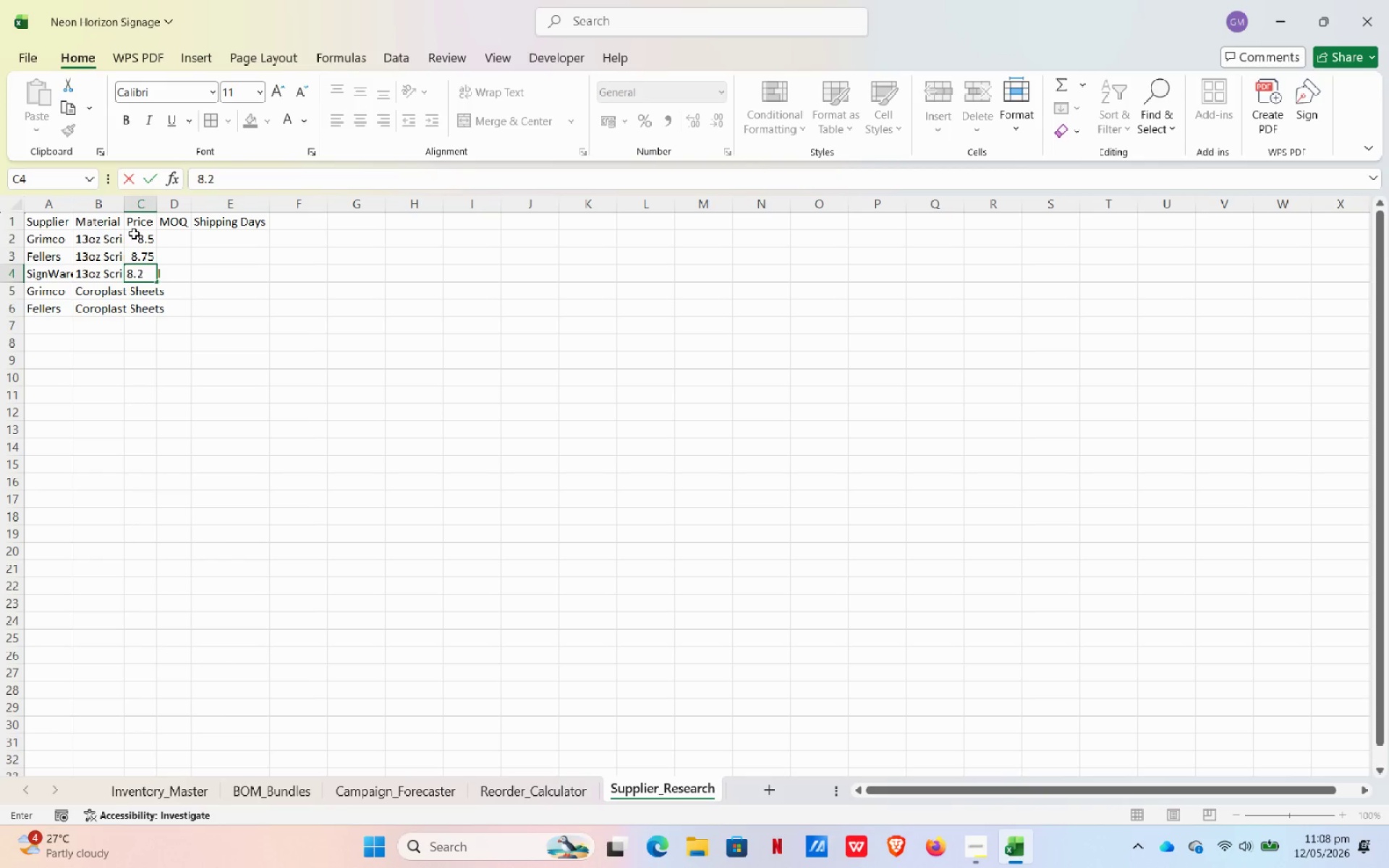 
key(Numpad2)
 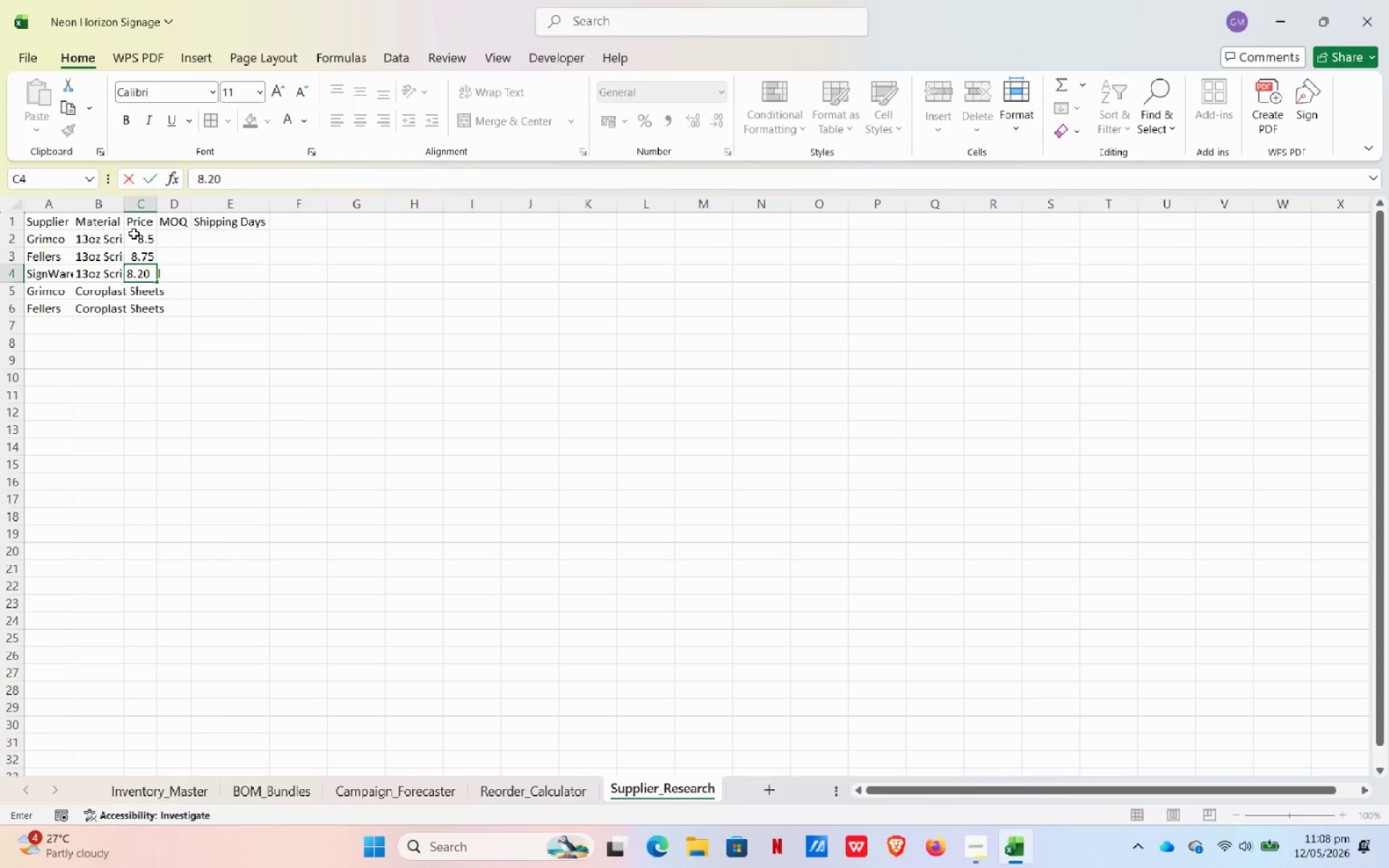 
key(Numpad0)
 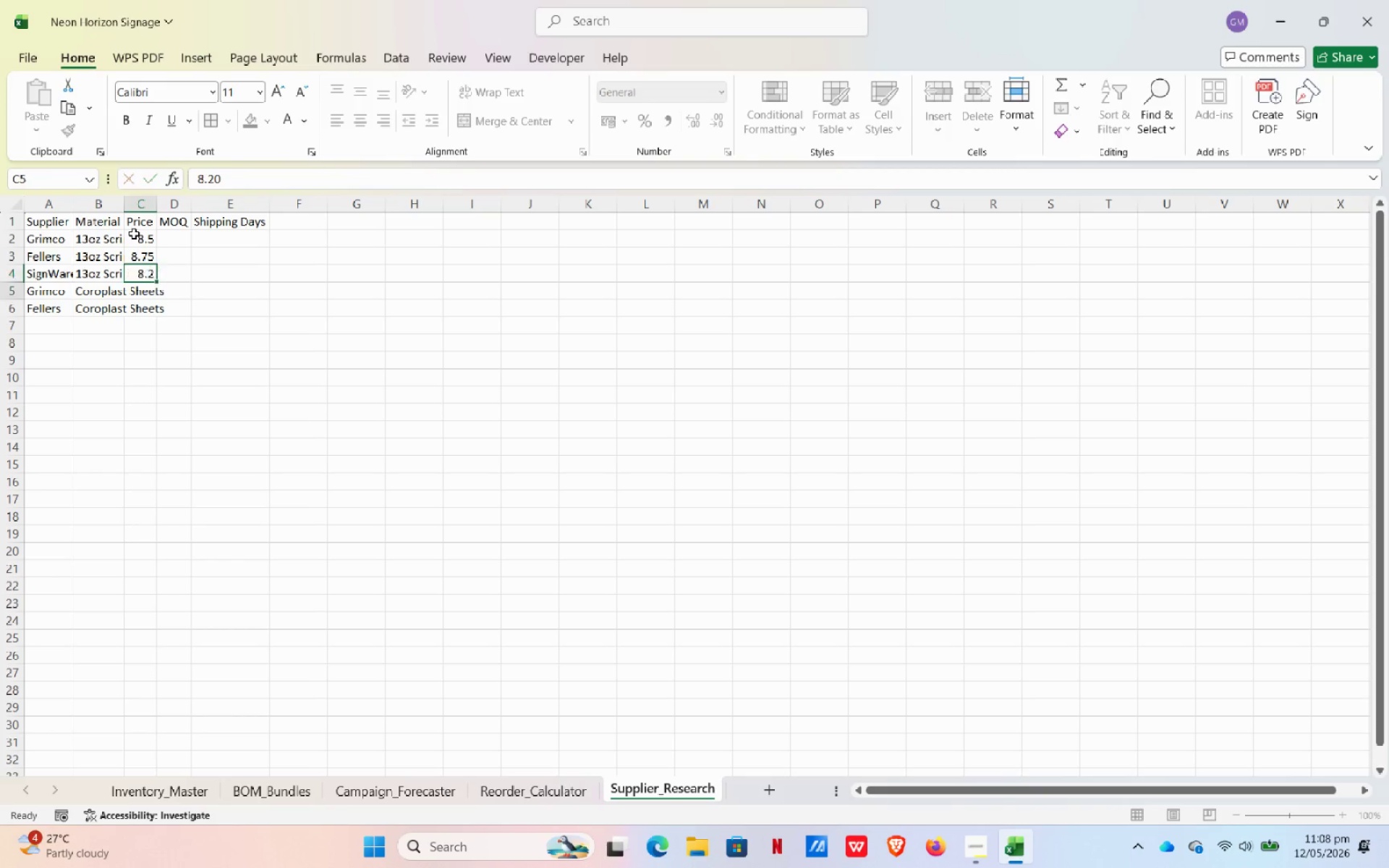 
key(NumpadEnter)
 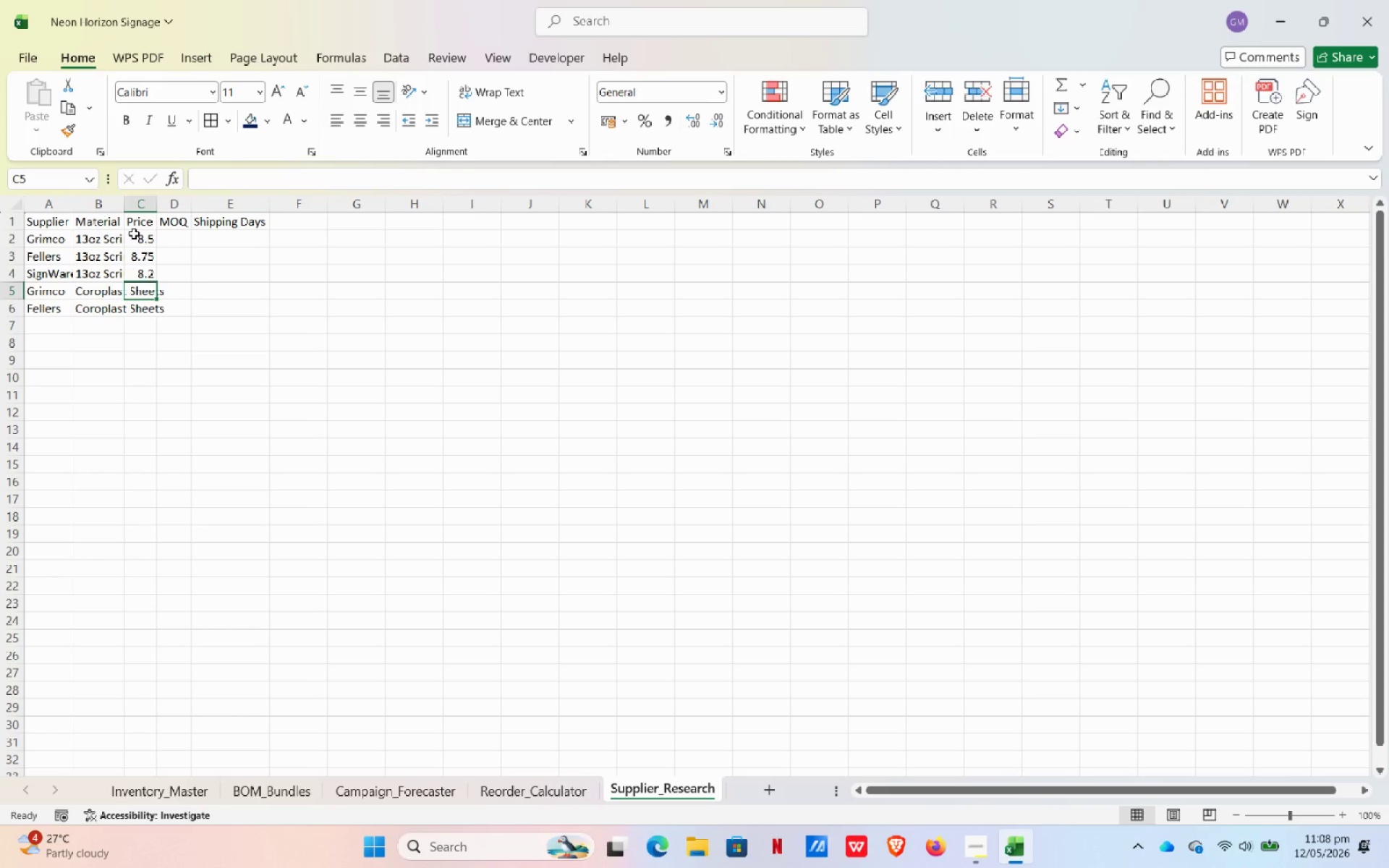 
key(Numpad1)
 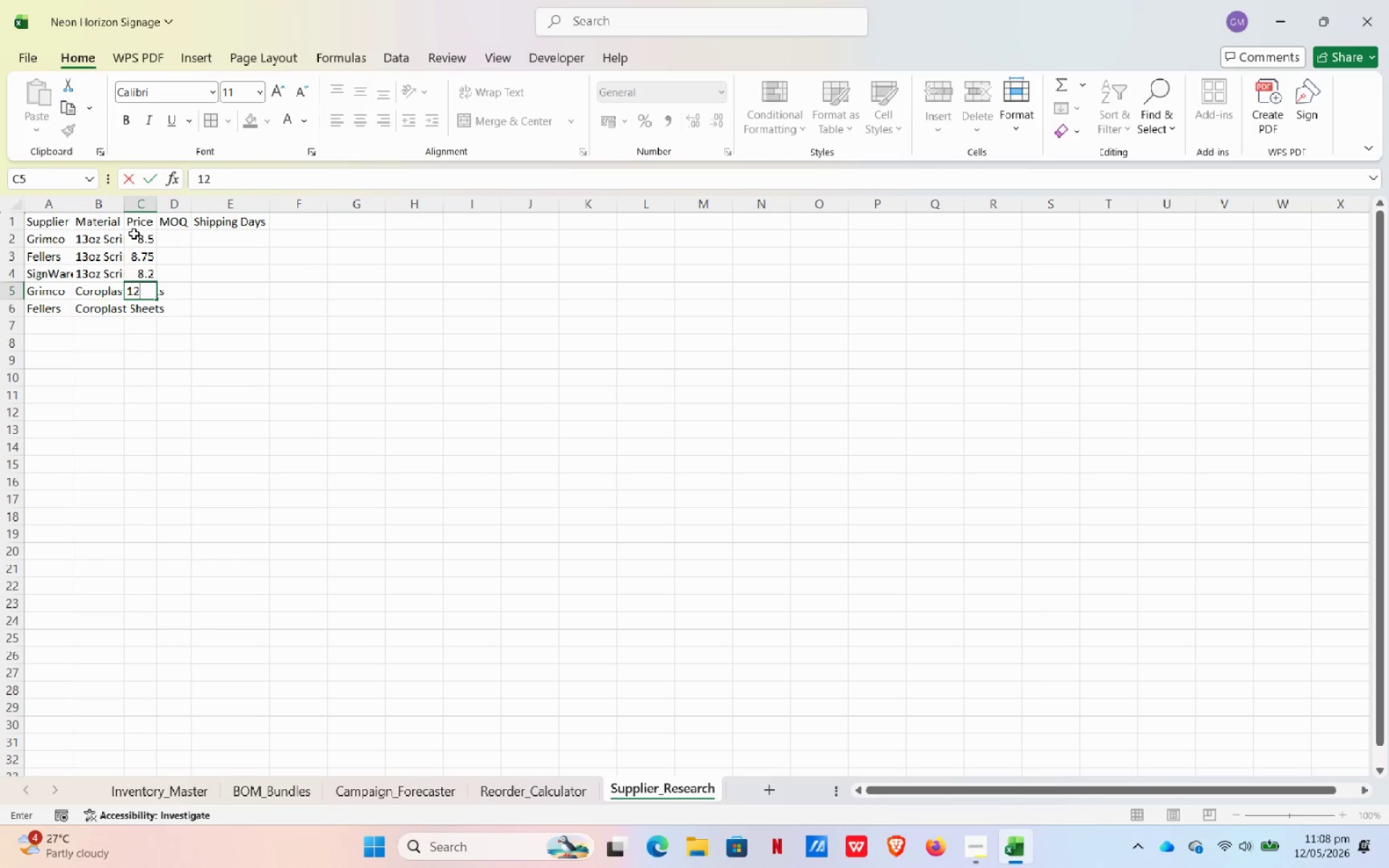 
key(Numpad2)
 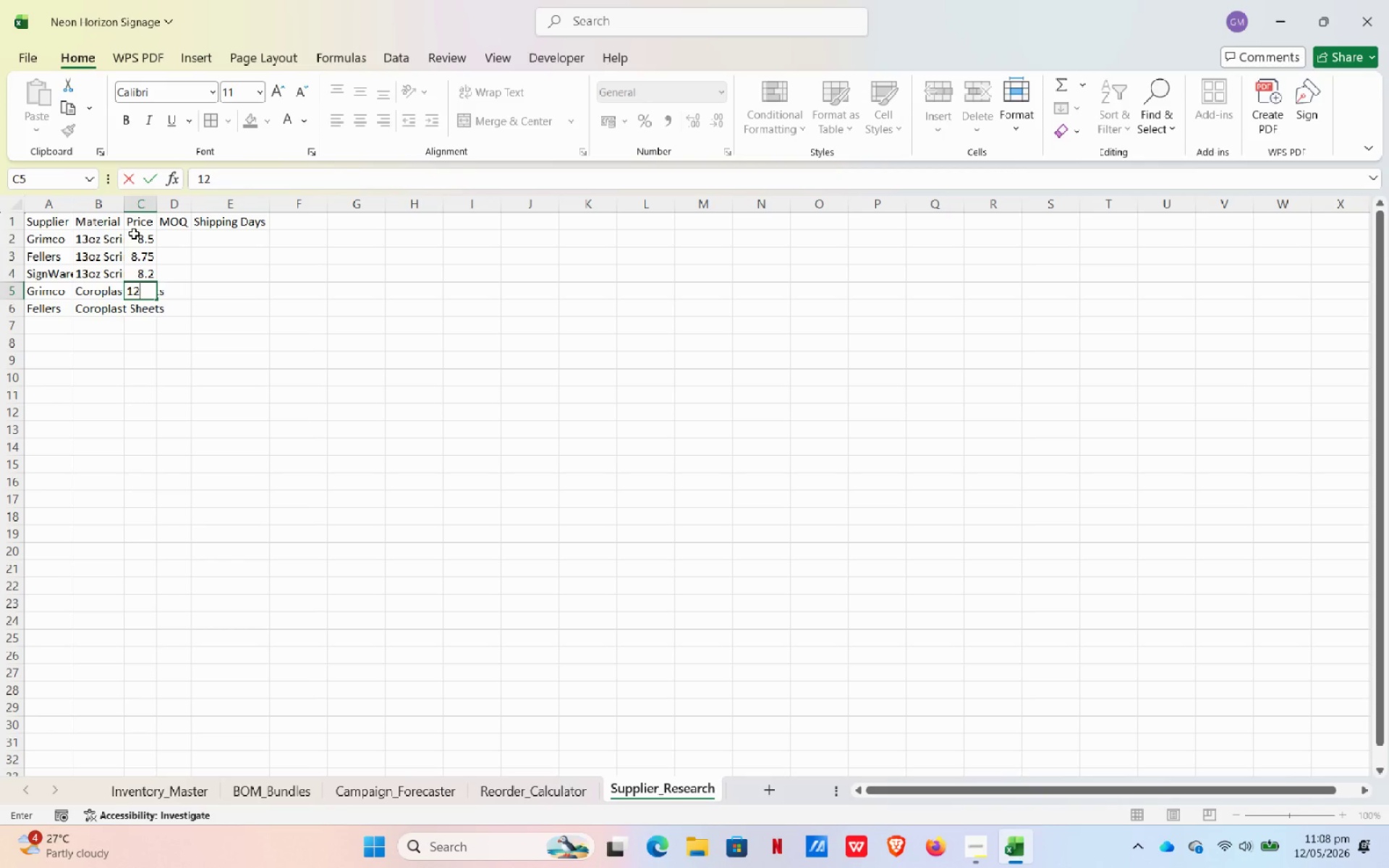 
key(NumpadEnter)
 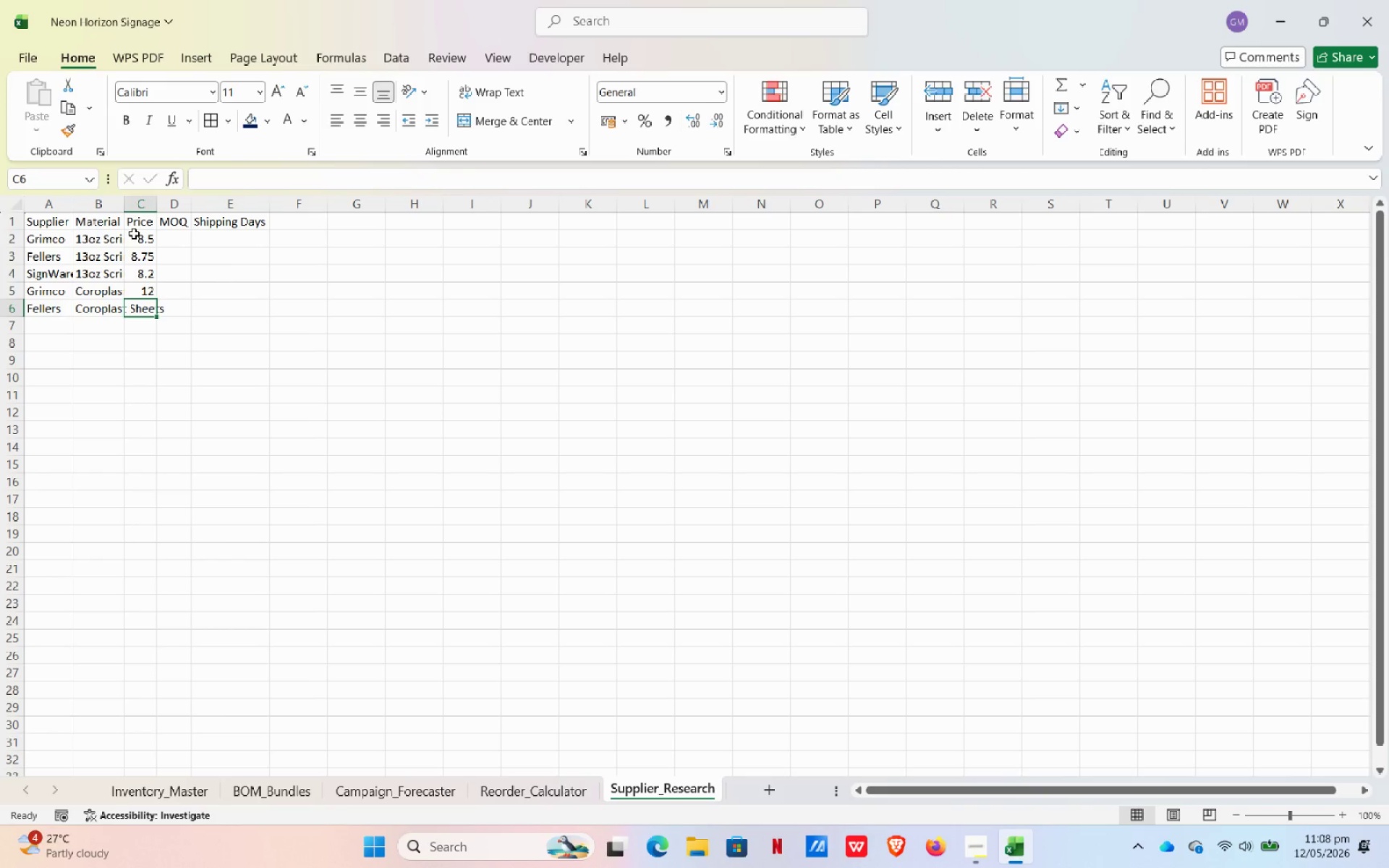 
key(Numpad1)
 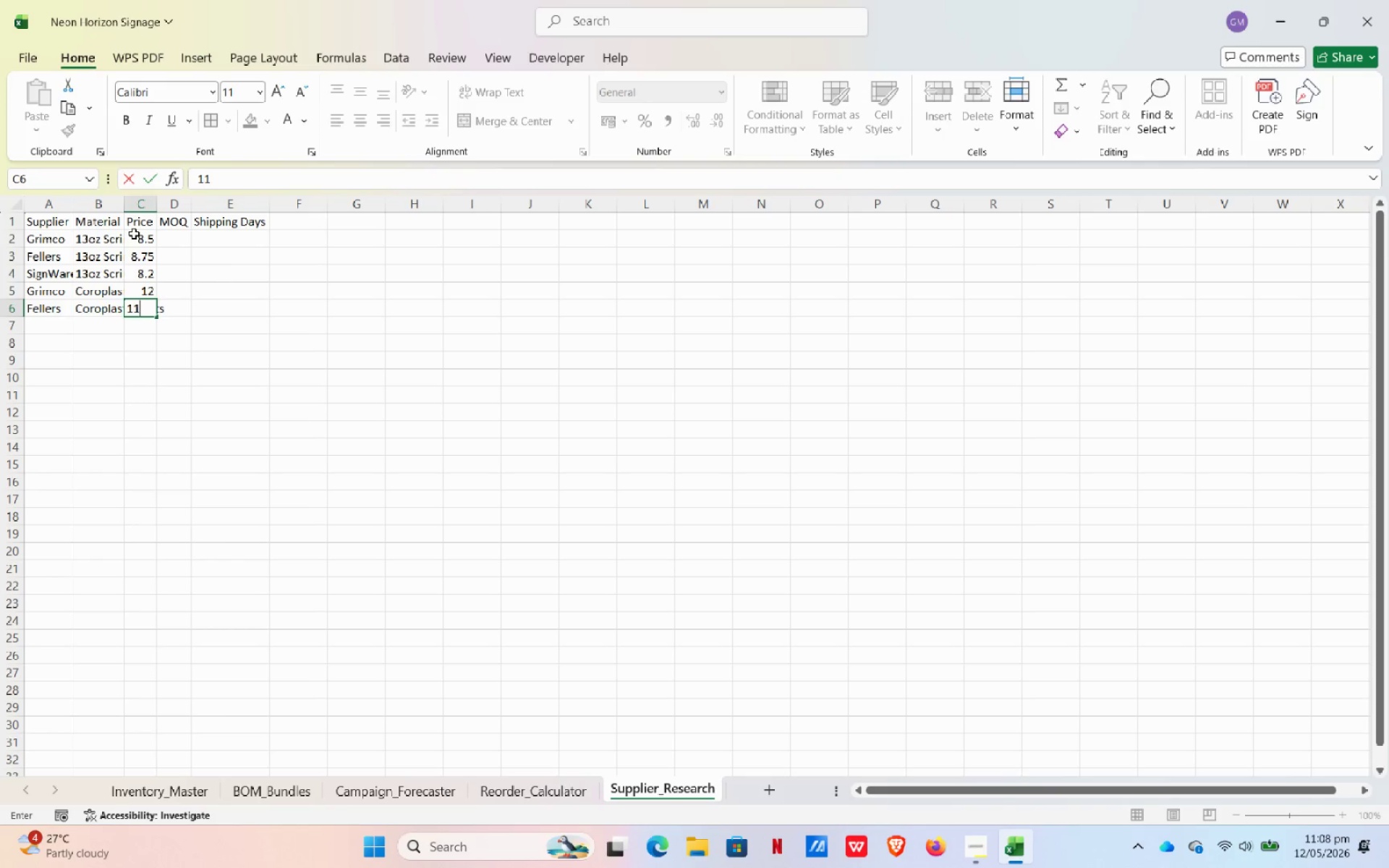 
key(Numpad1)
 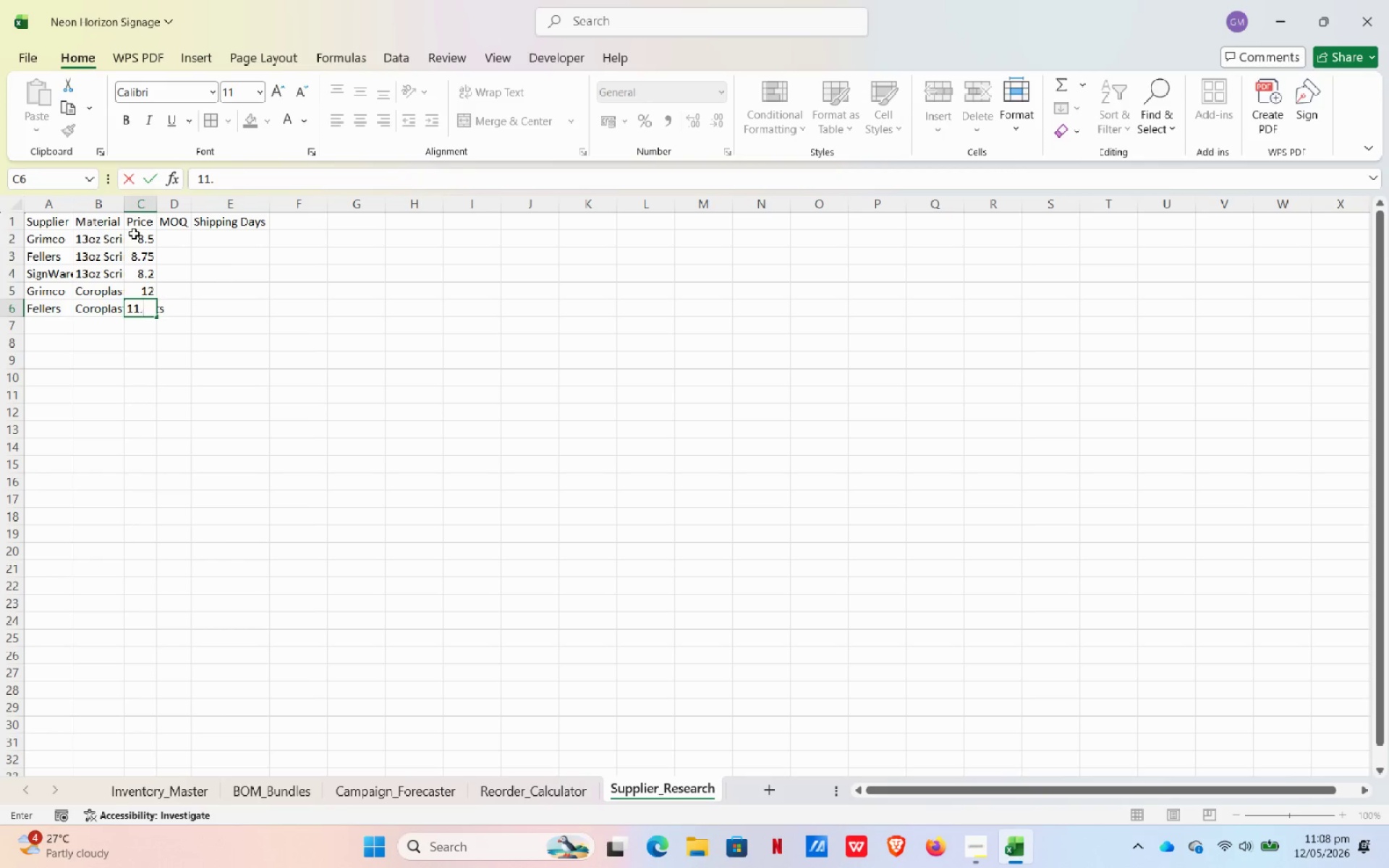 
key(NumpadDecimal)
 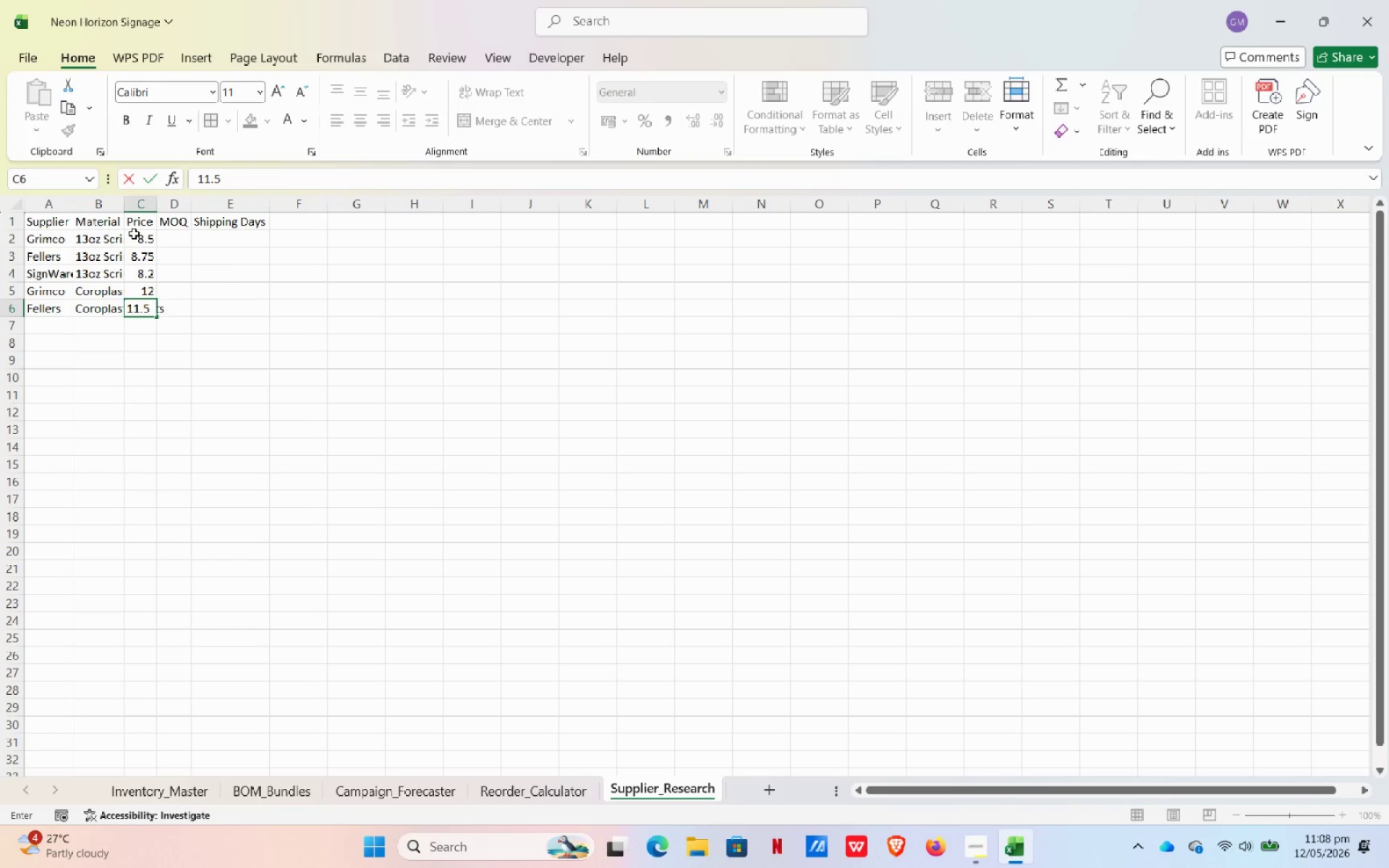 
key(Numpad5)
 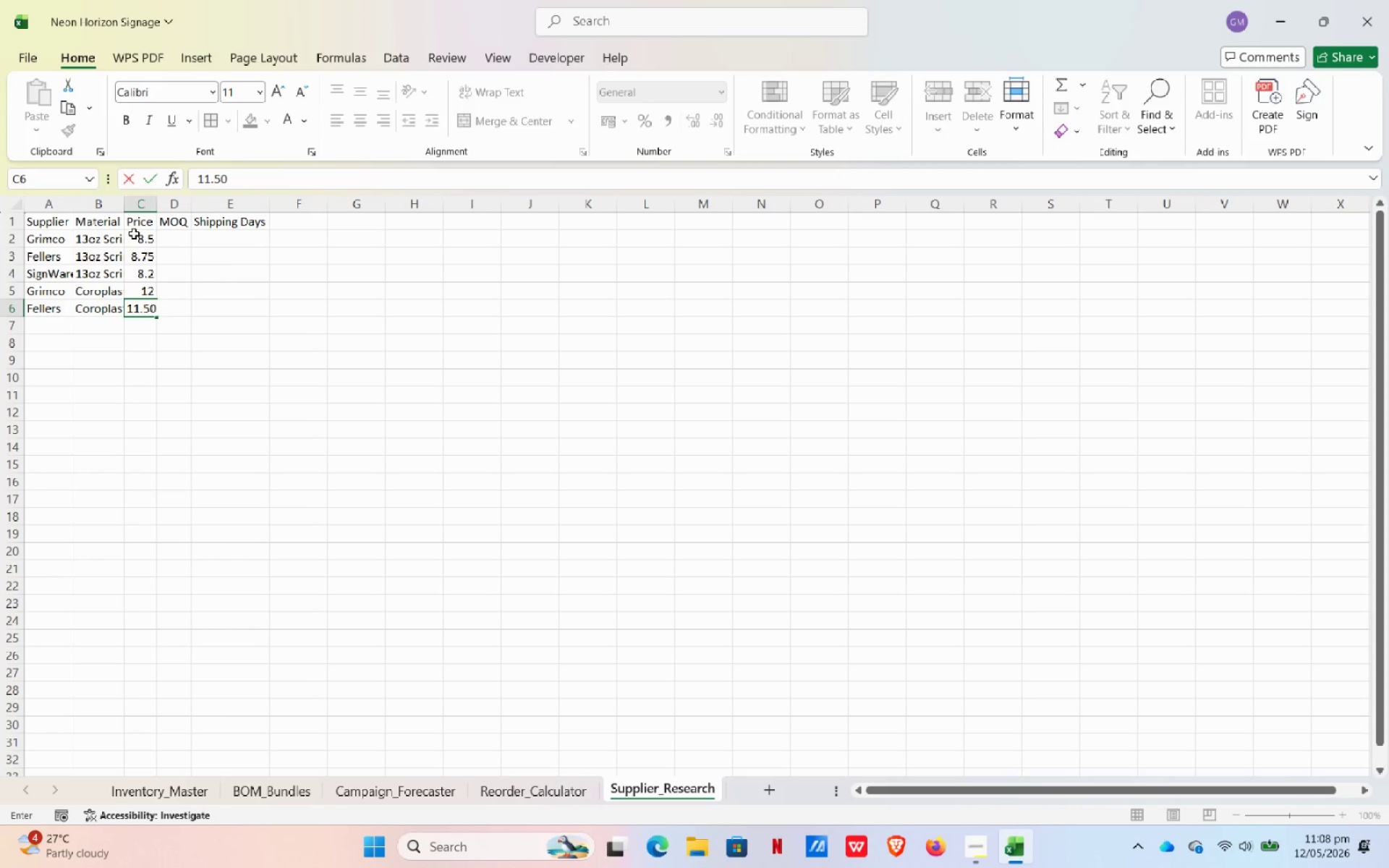 
key(Numpad0)
 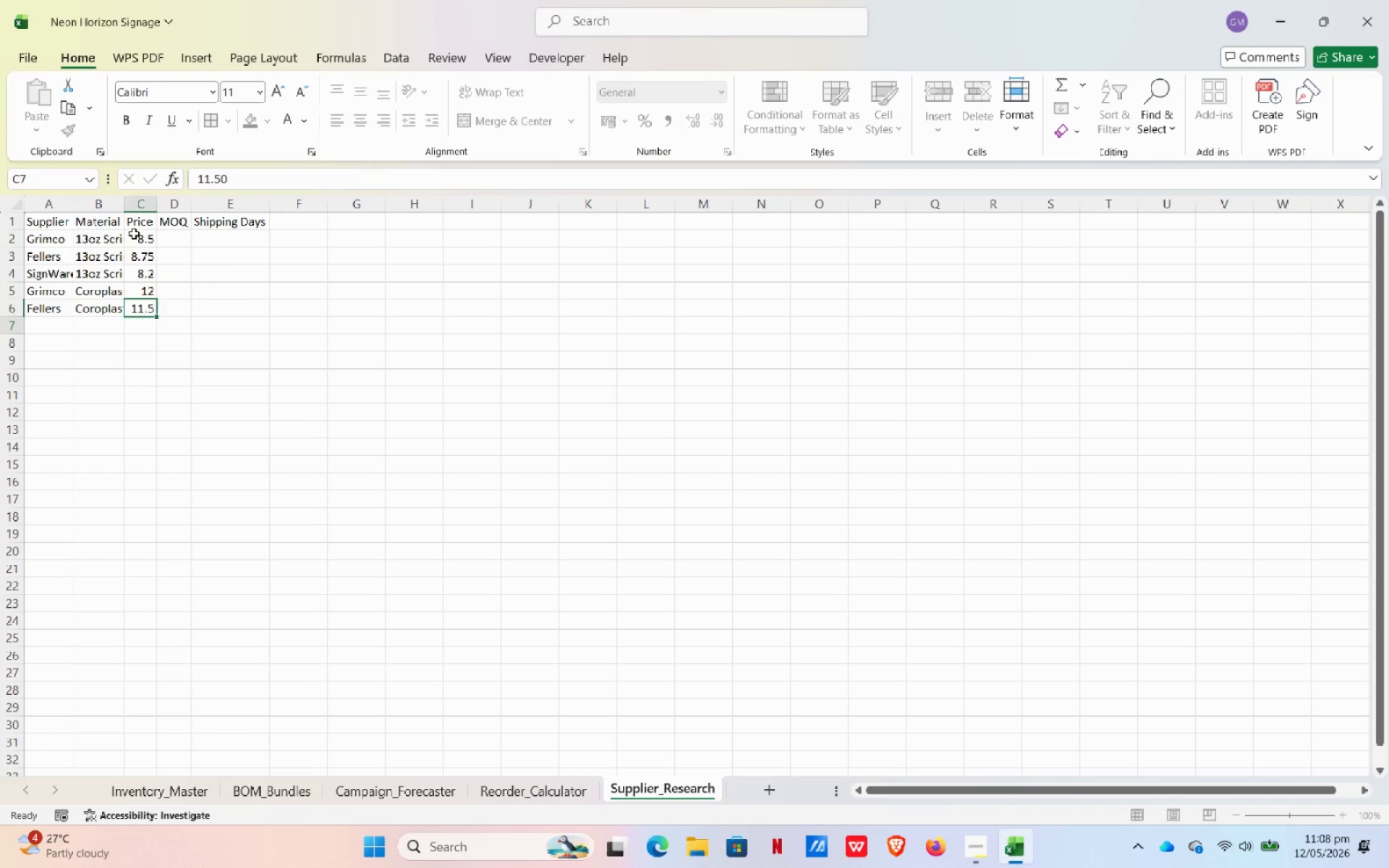 
key(NumpadEnter)
 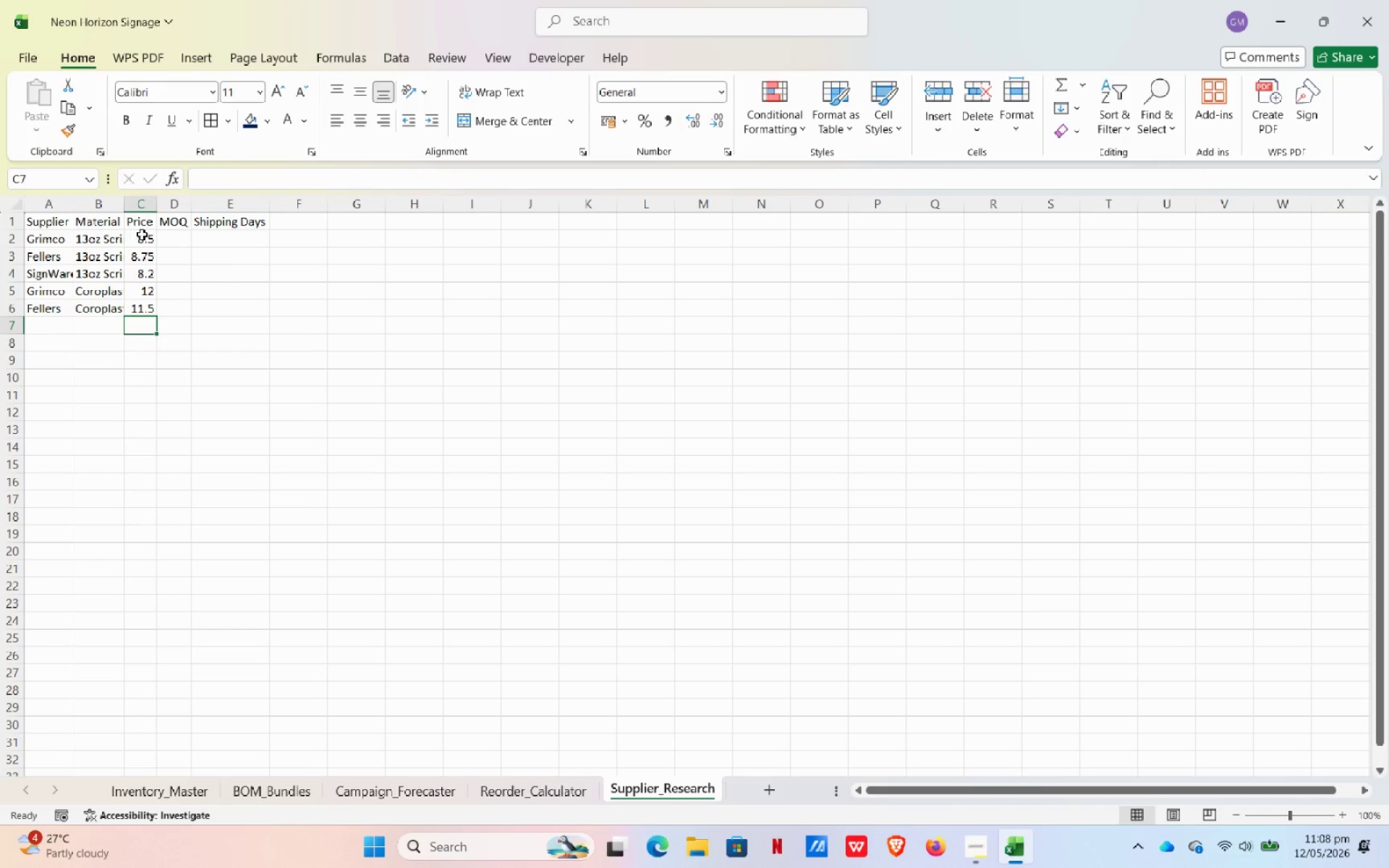 
left_click_drag(start_coordinate=[142, 234], to_coordinate=[143, 307])
 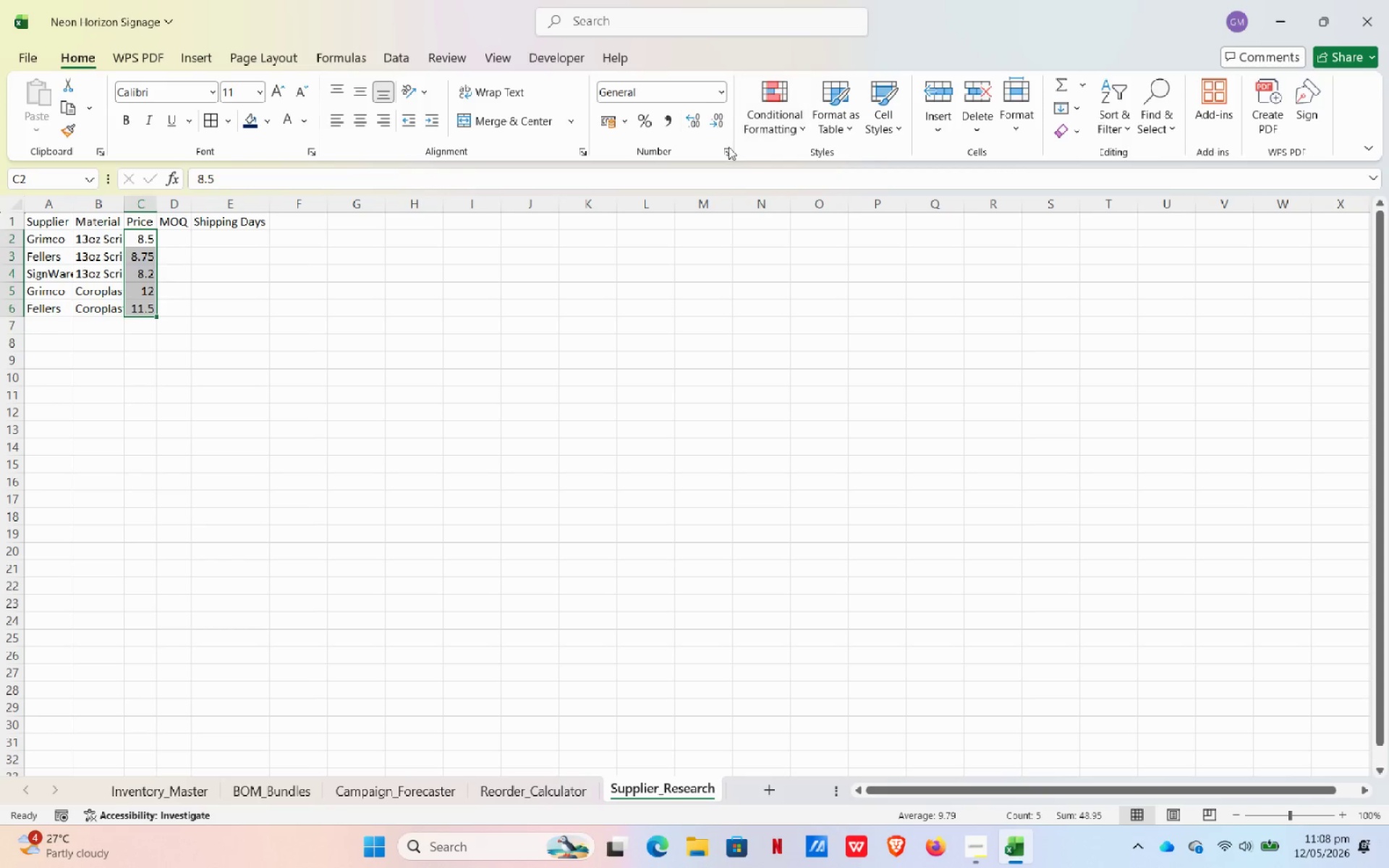 
left_click([723, 152])
 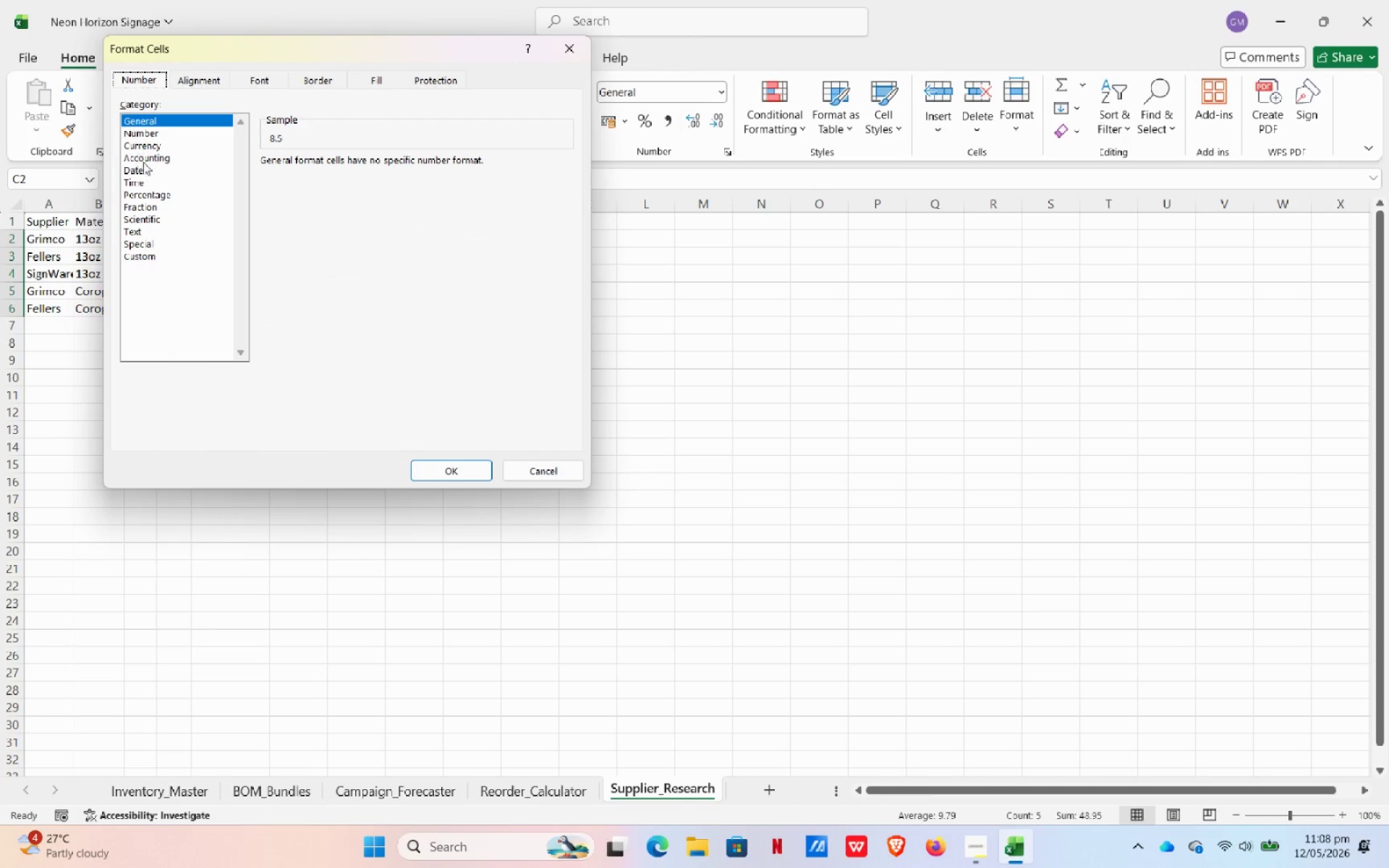 
left_click([149, 172])
 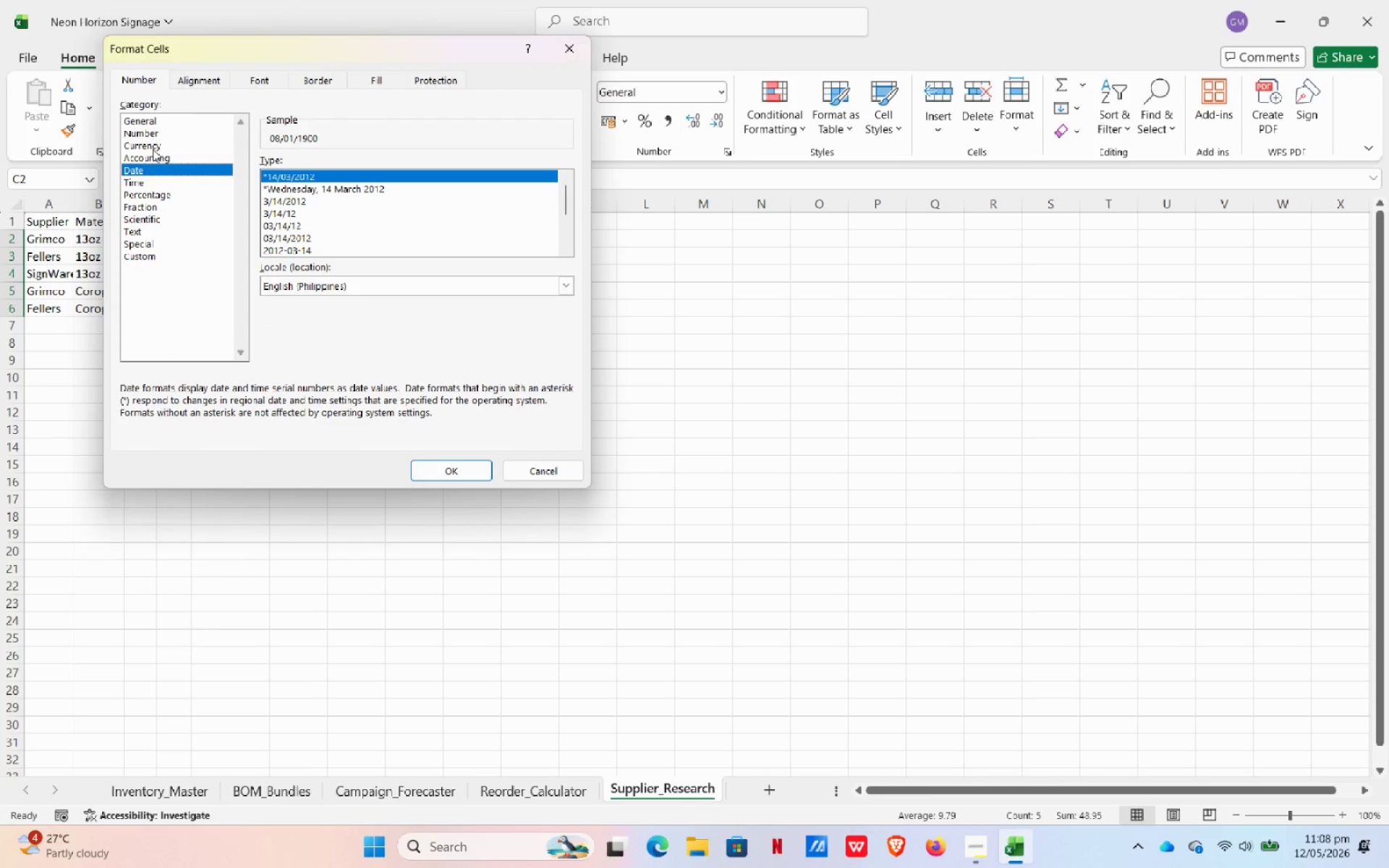 
left_click([153, 149])
 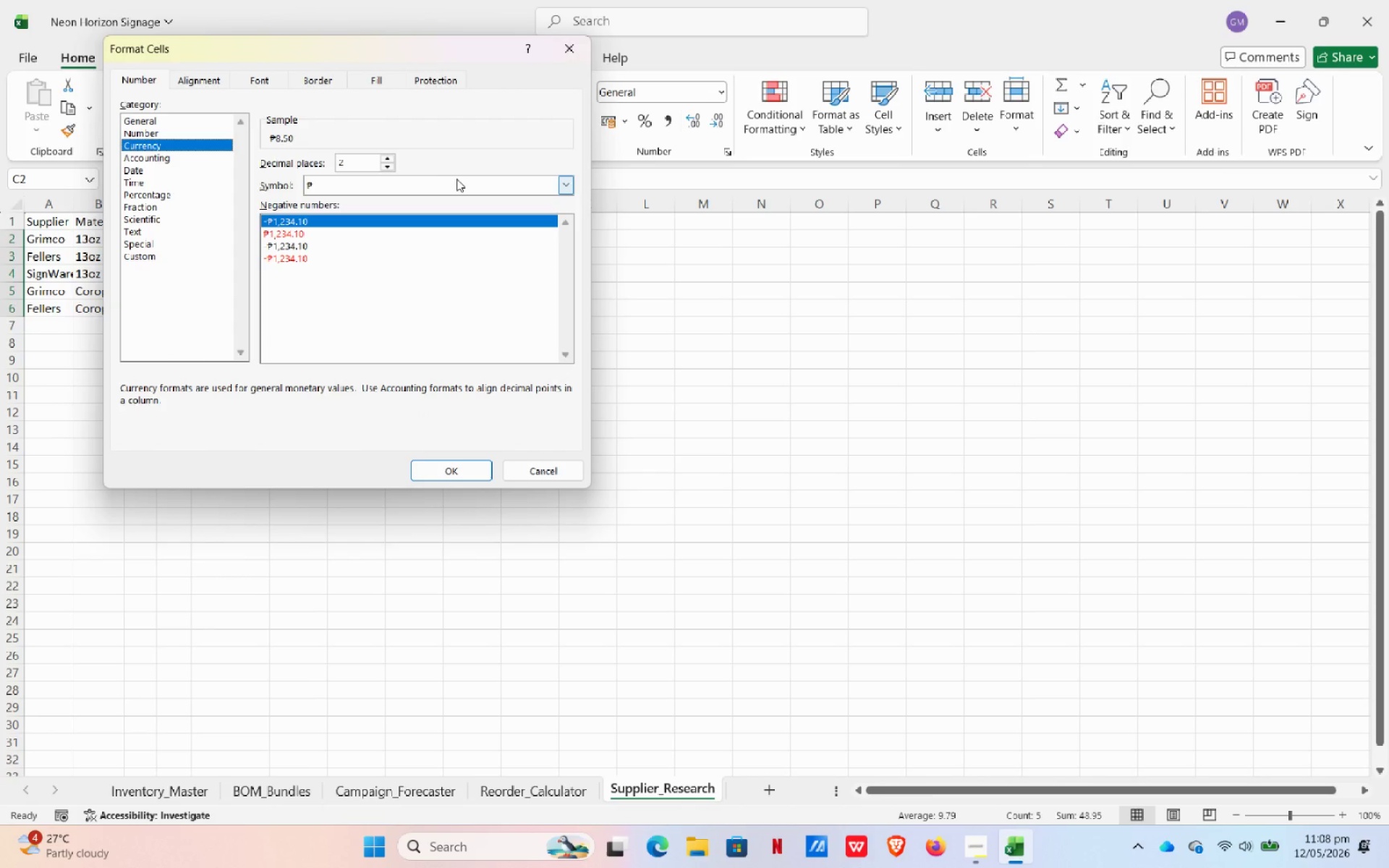 
left_click([462, 177])
 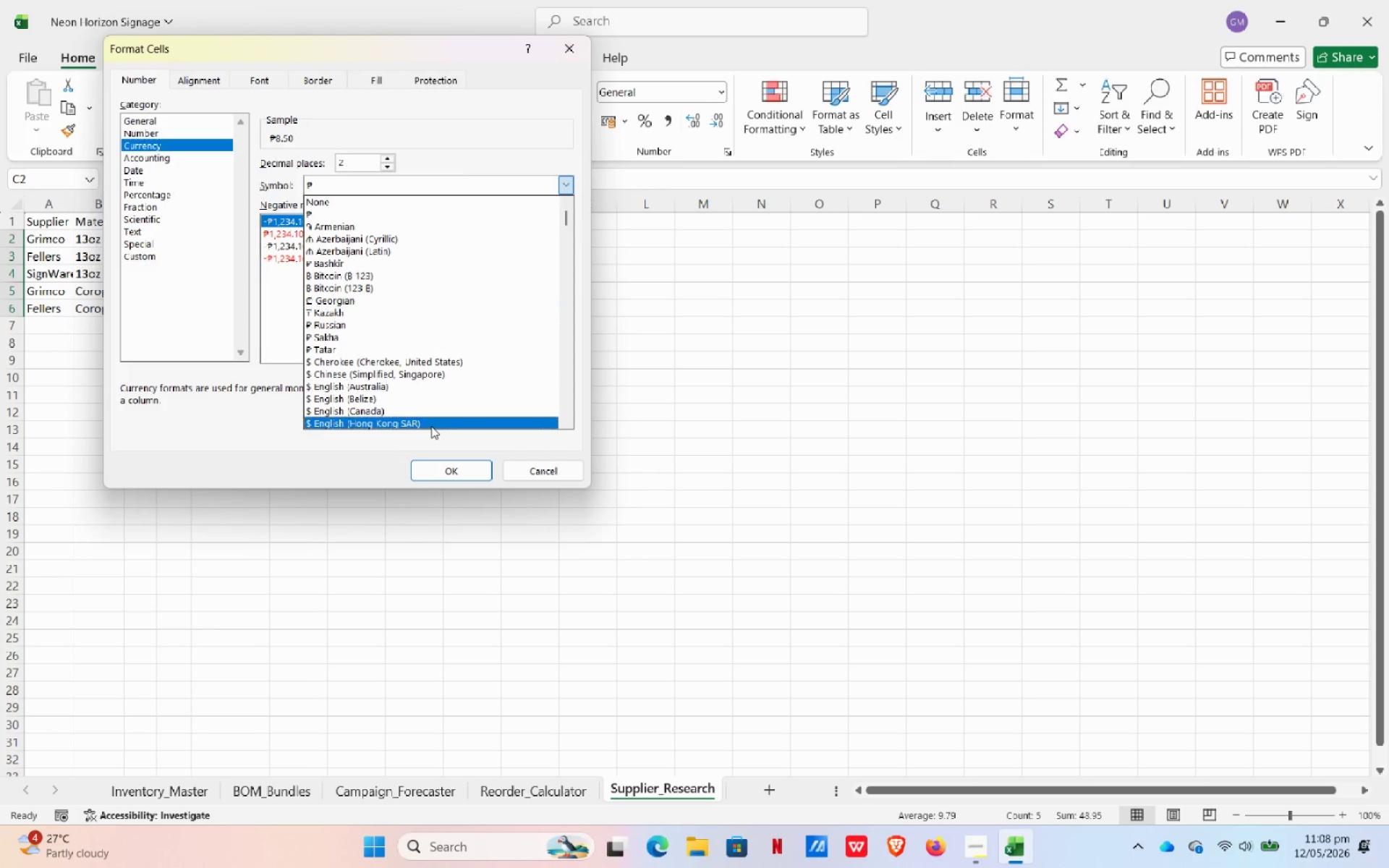 
scroll: coordinate [415, 413], scroll_direction: down, amount: 5.0
 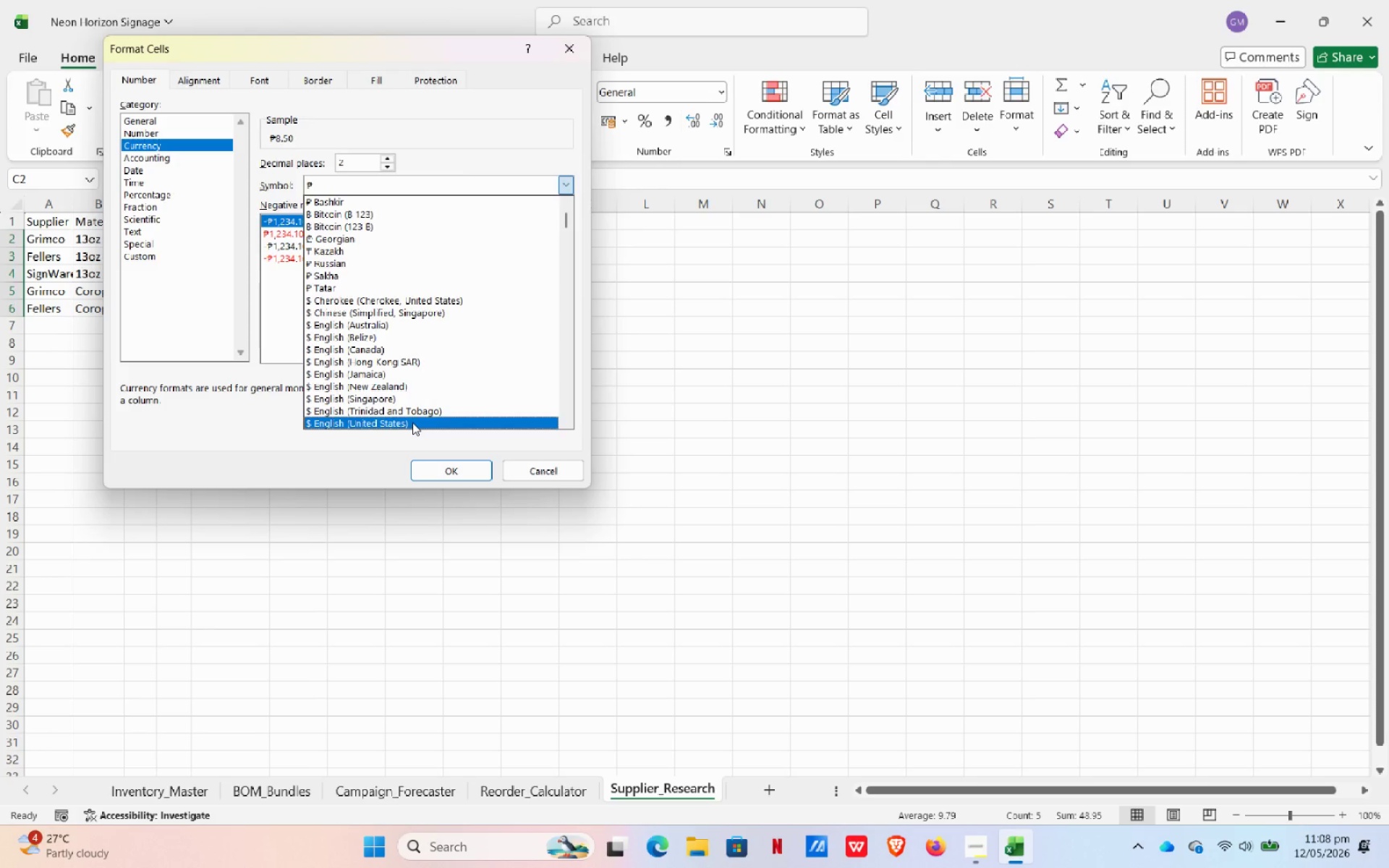 
left_click([412, 422])
 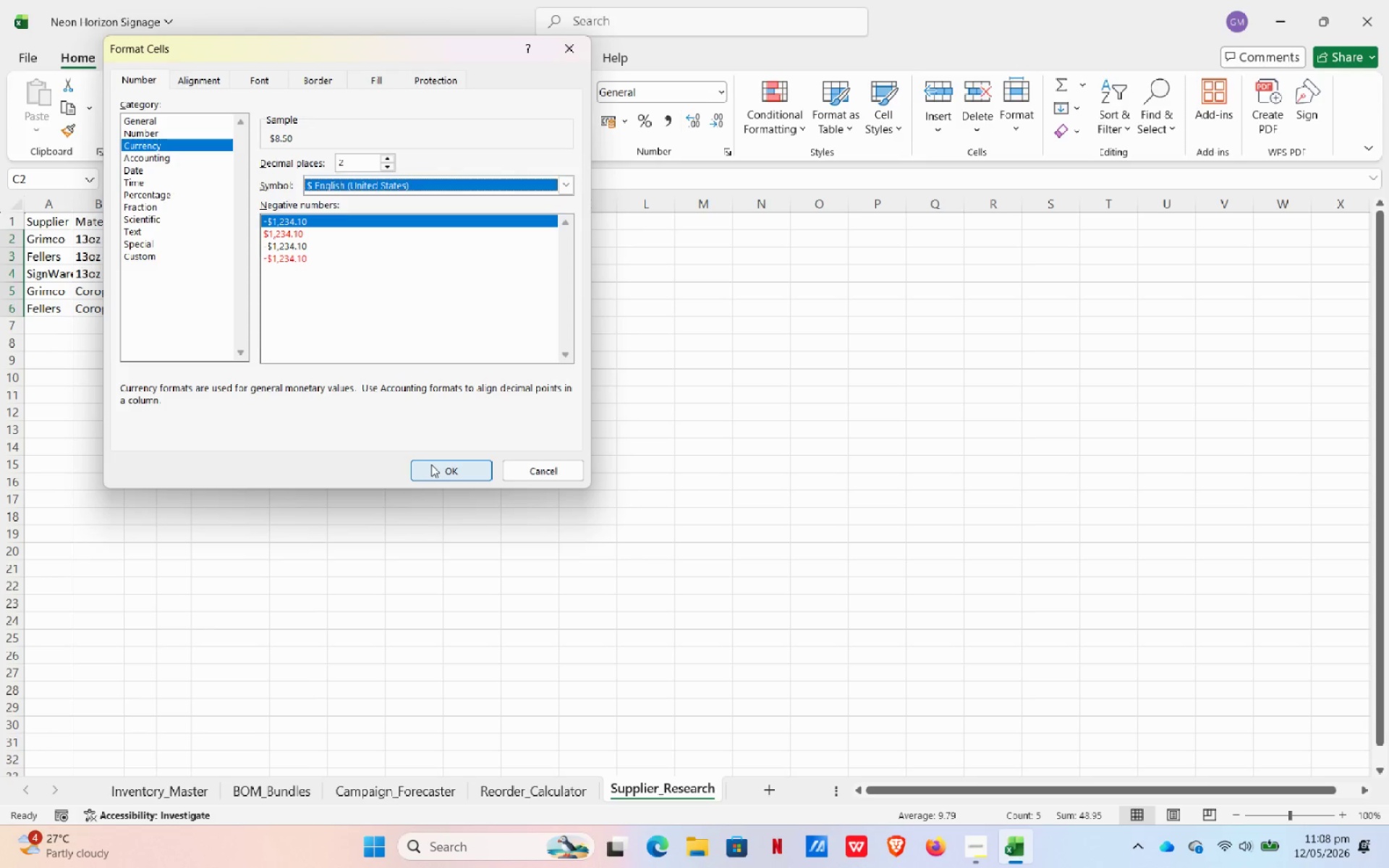 
left_click([431, 464])
 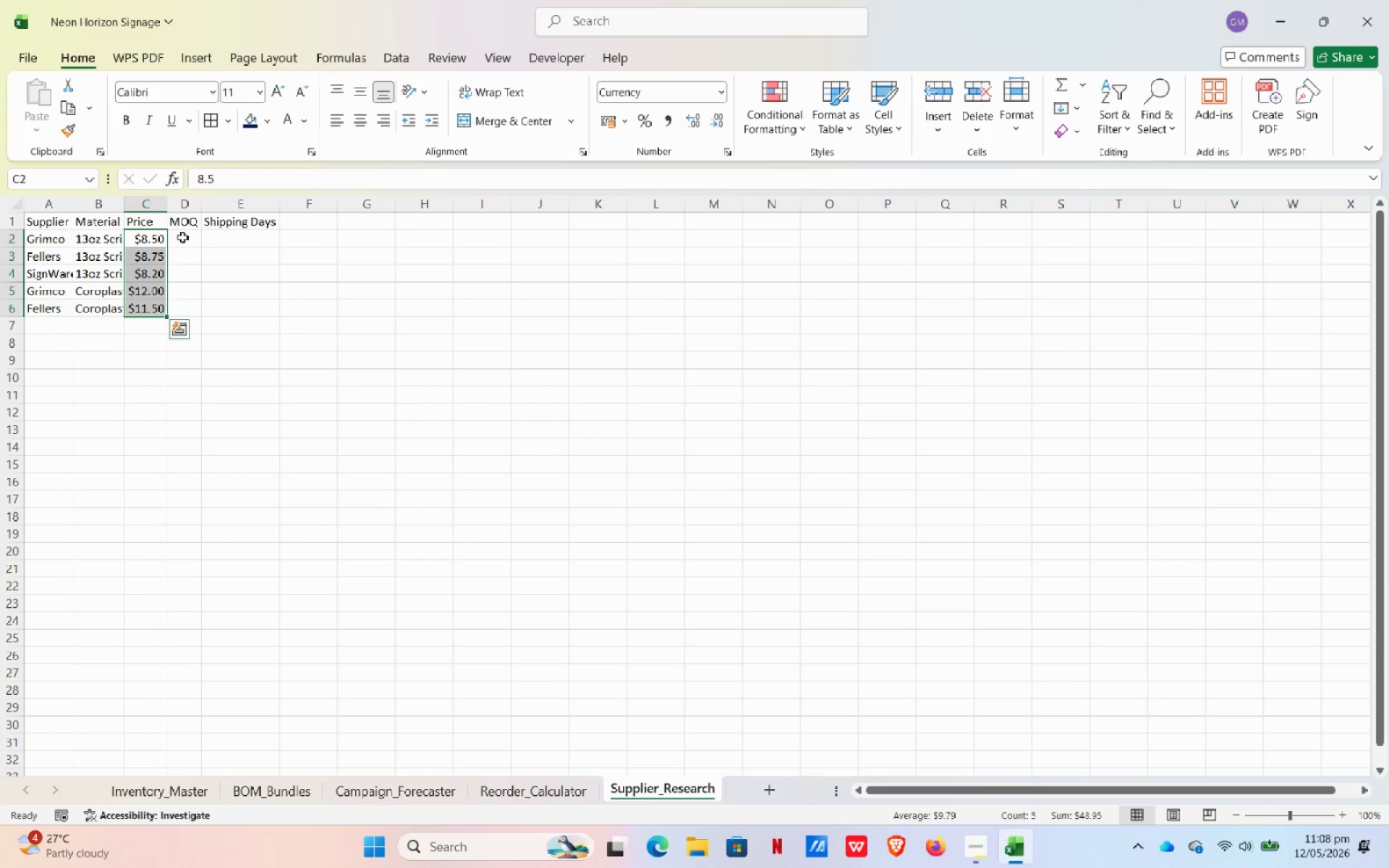 
left_click([182, 237])
 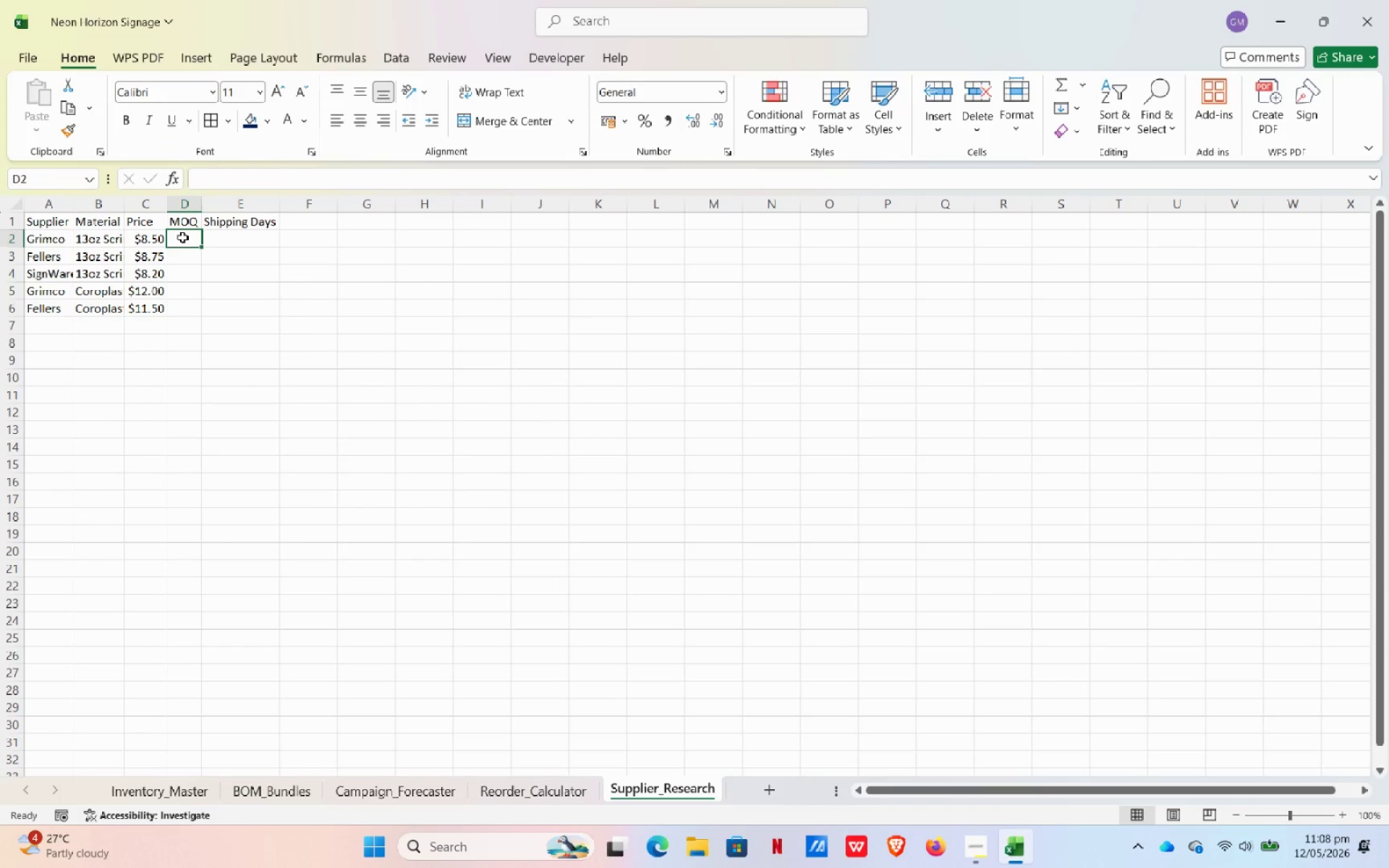 
type(10 )
key(Backspace)
type(o)
key(Backspace)
type(0m)
 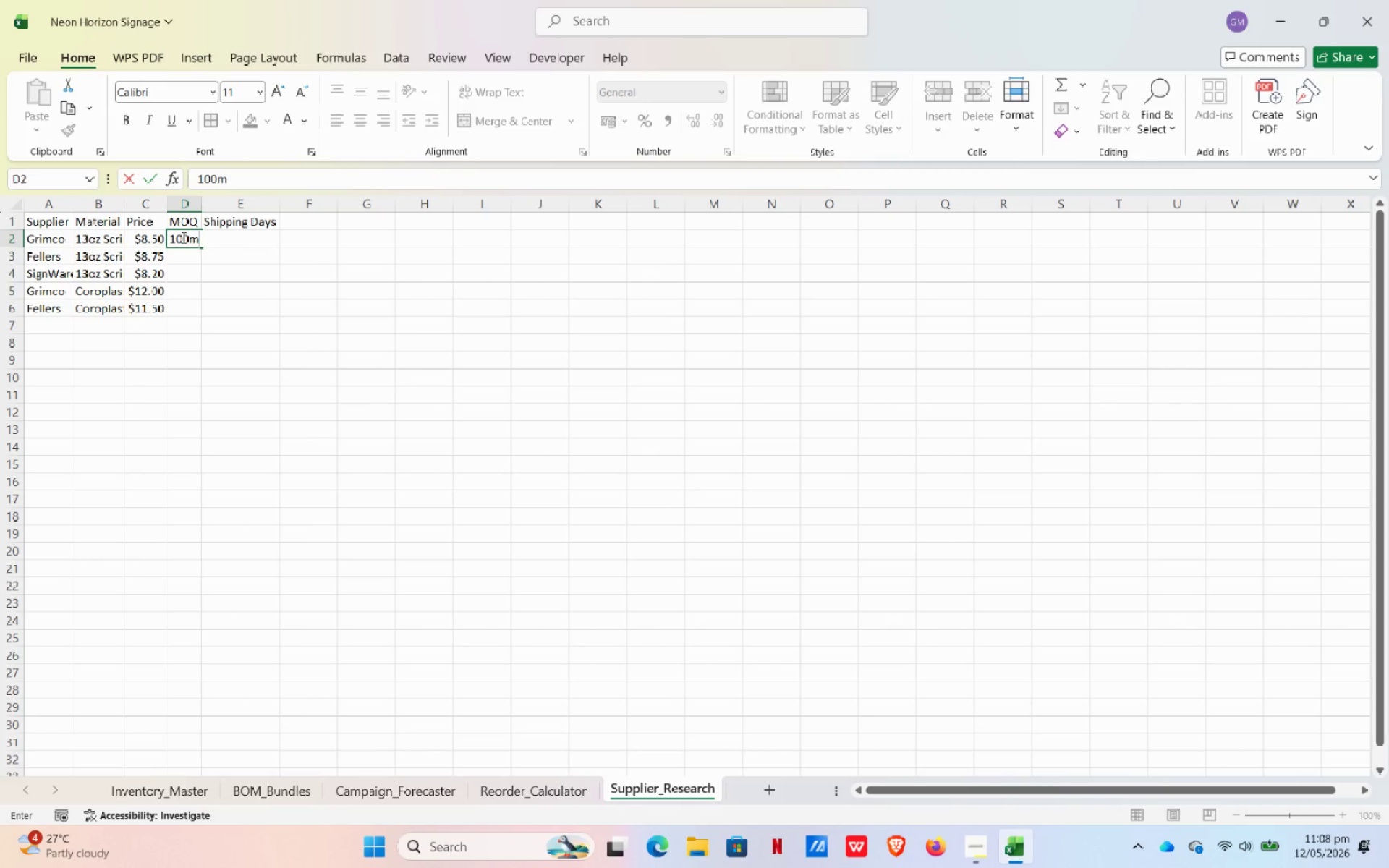 
key(Enter)
 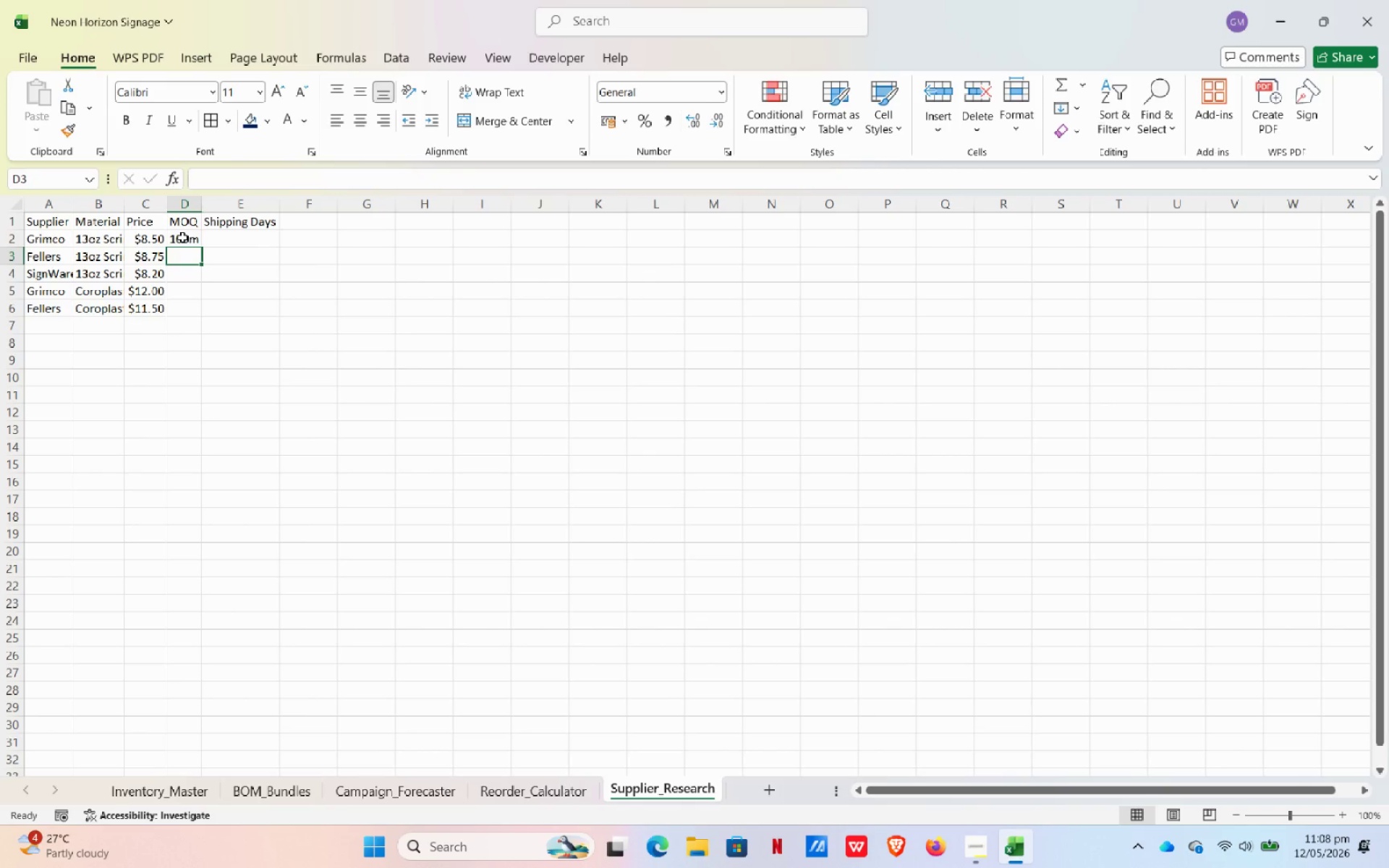 
key(Numpad5)
 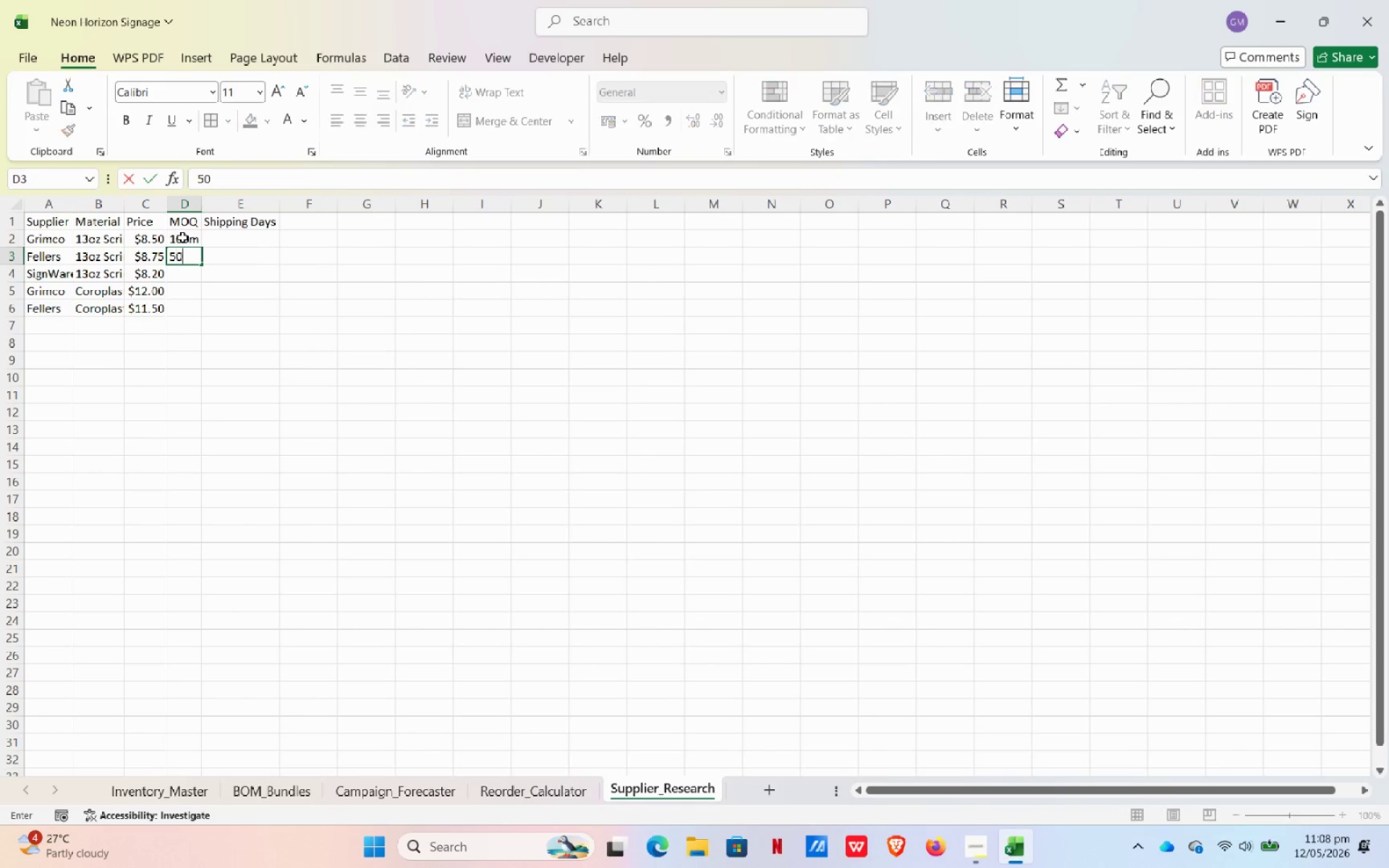 
key(Numpad0)
 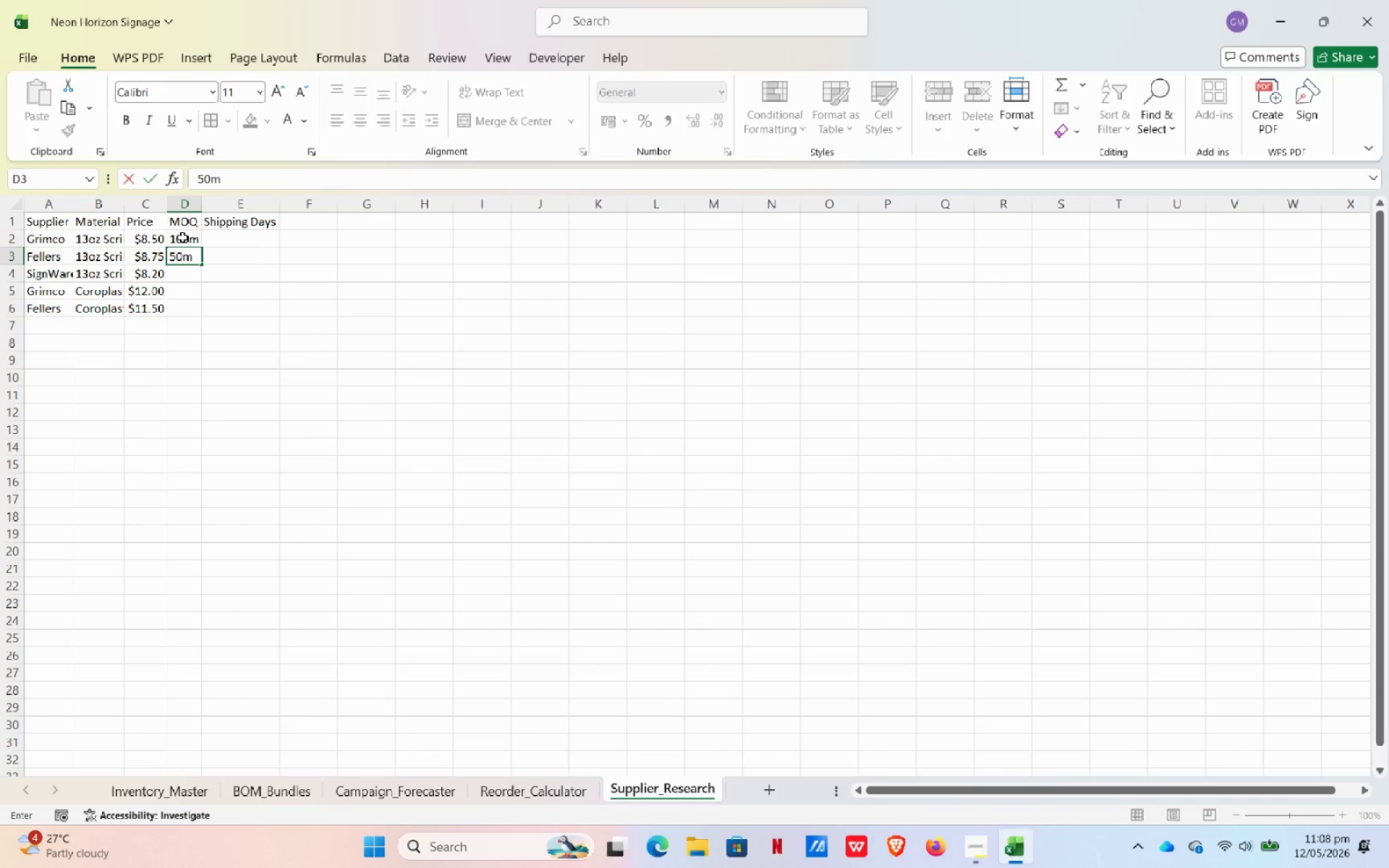 
key(M)
 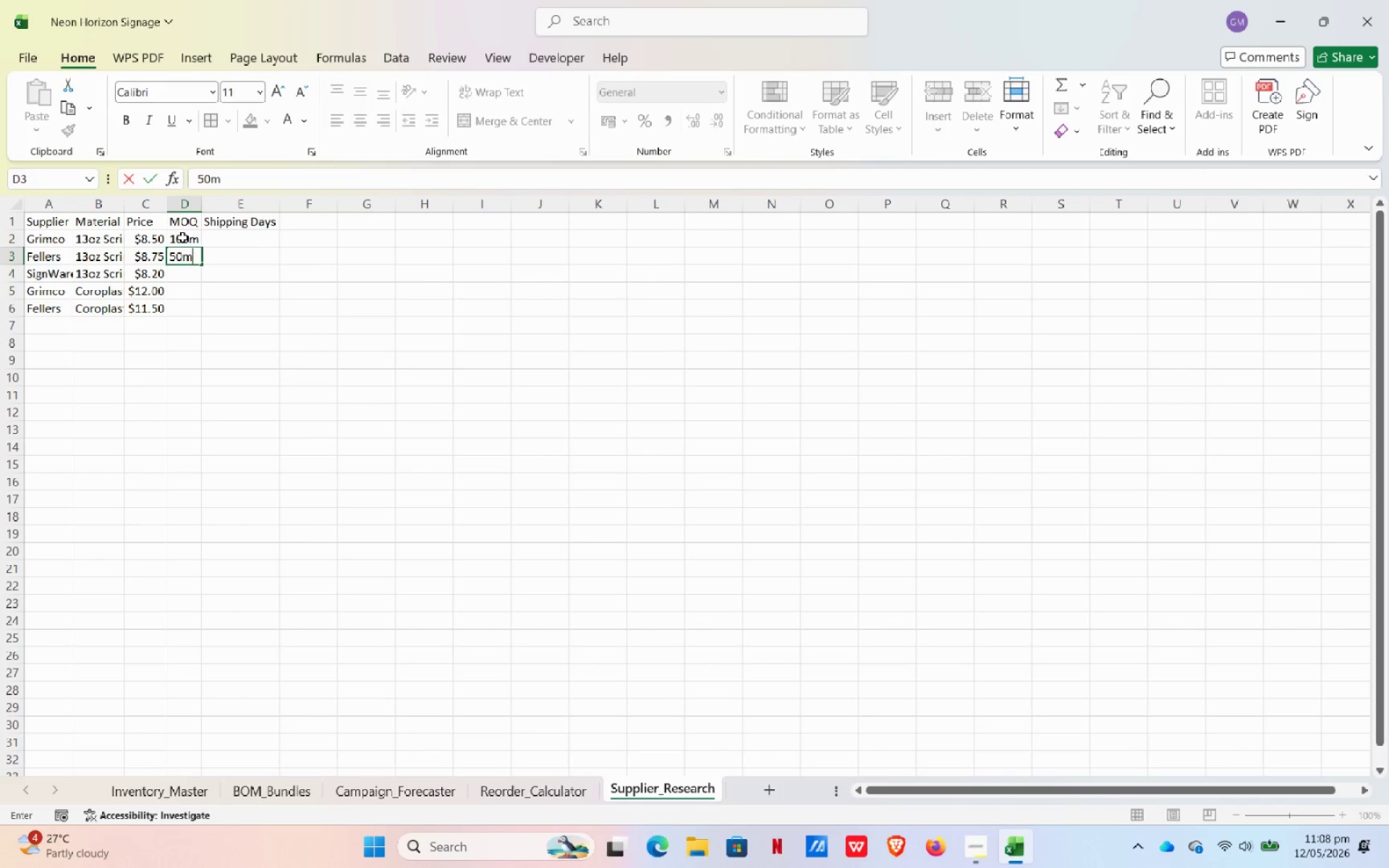 
key(NumpadEnter)
 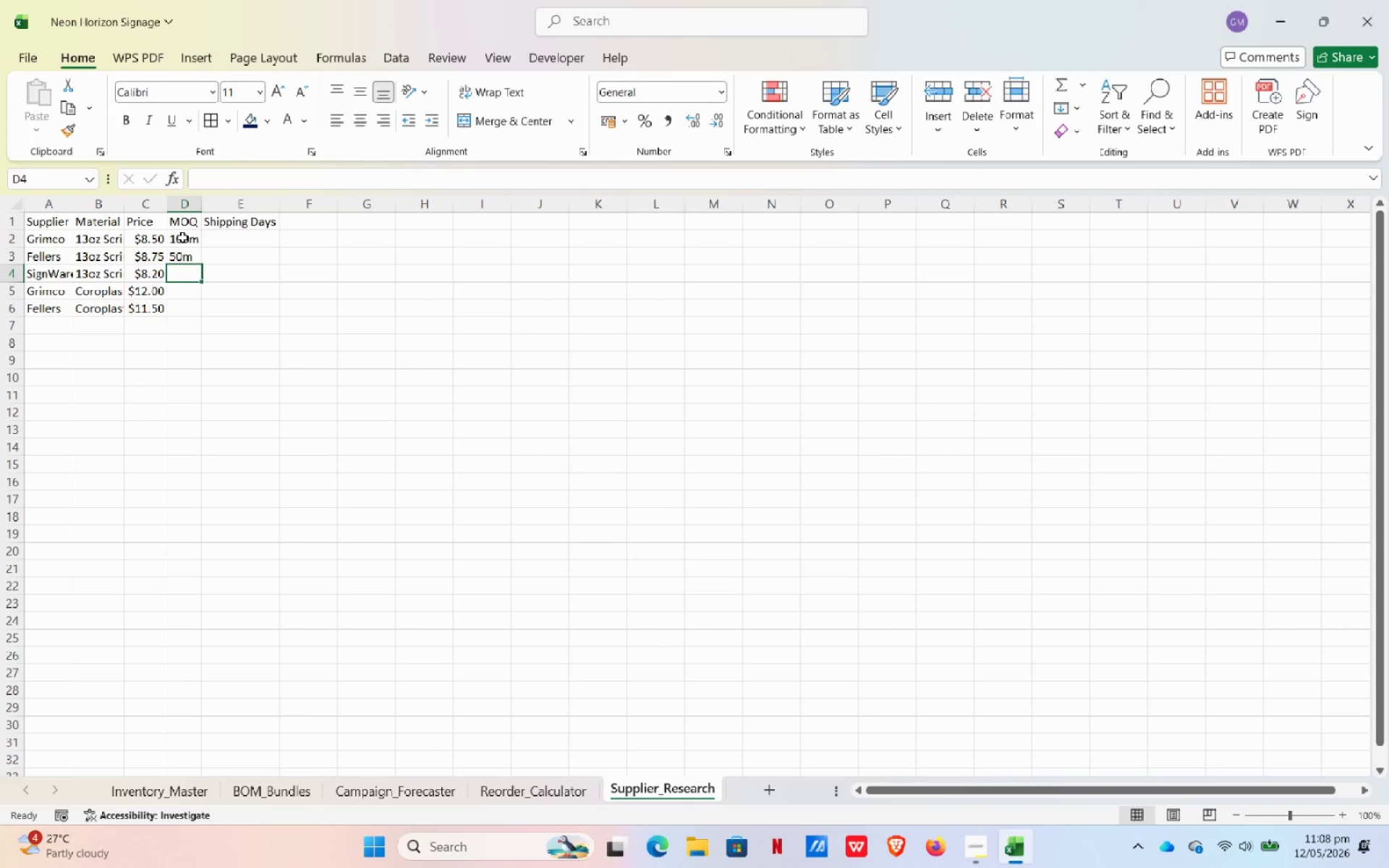 
key(Numpad2)
 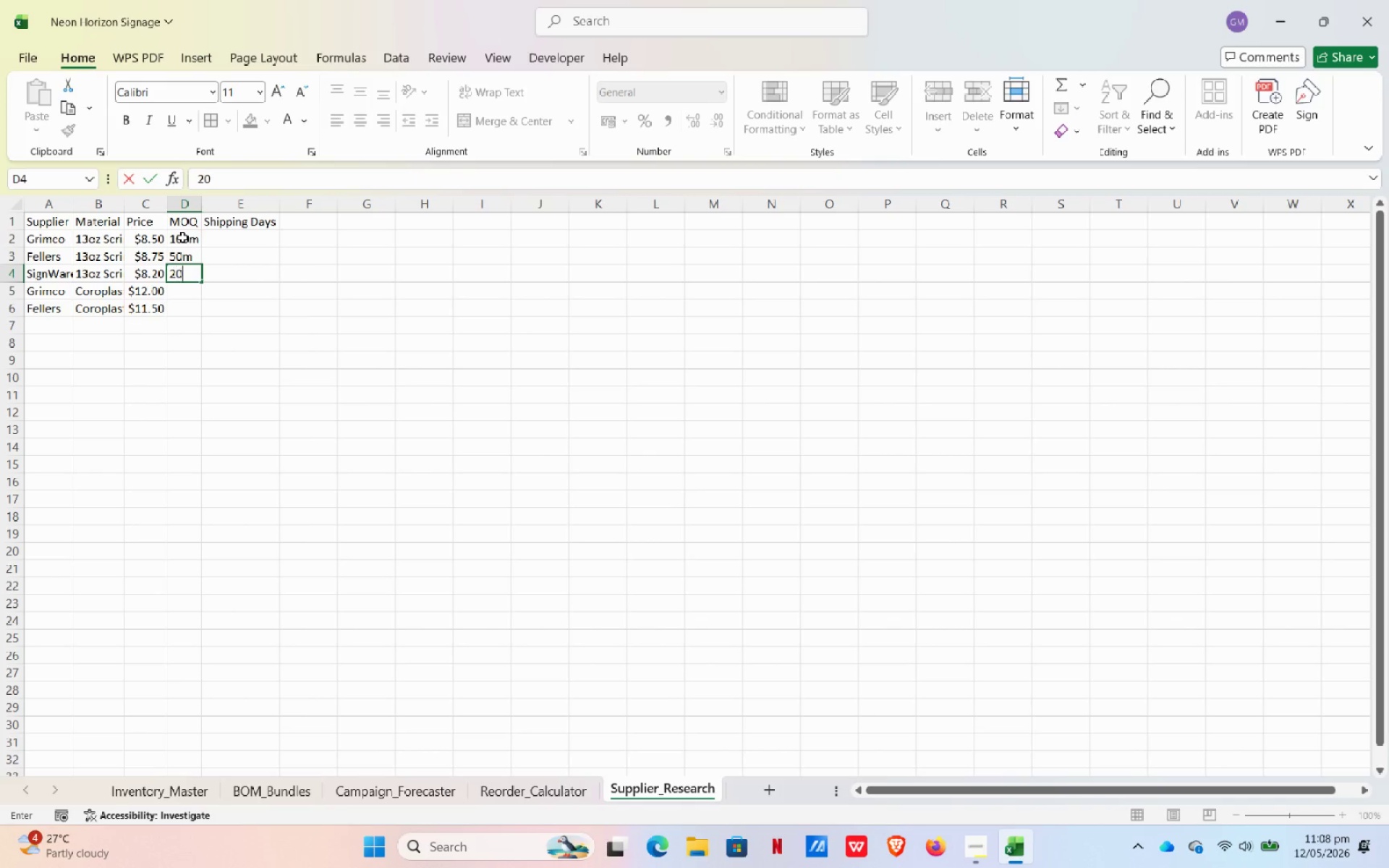 
key(Numpad0)
 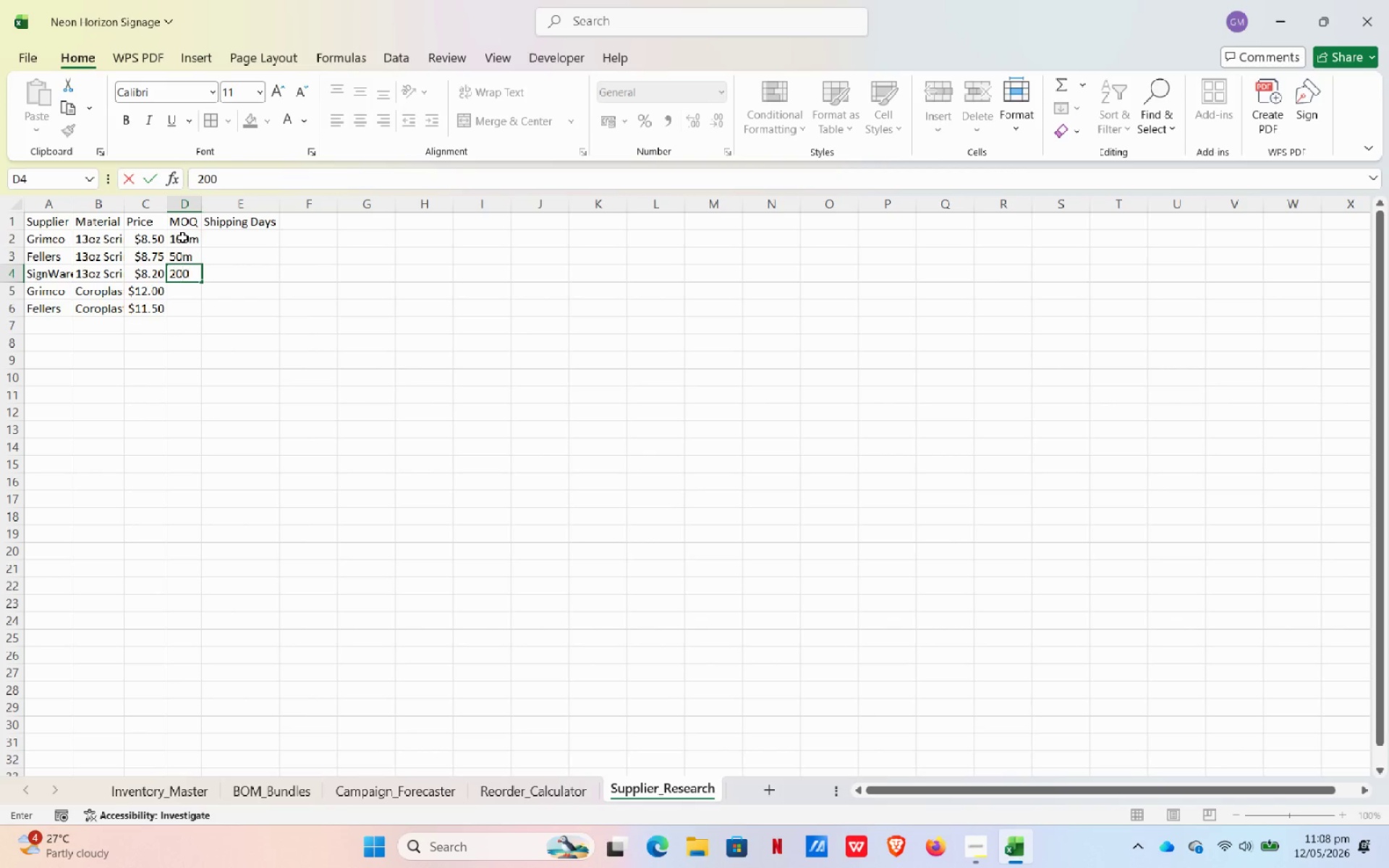 
key(Numpad0)
 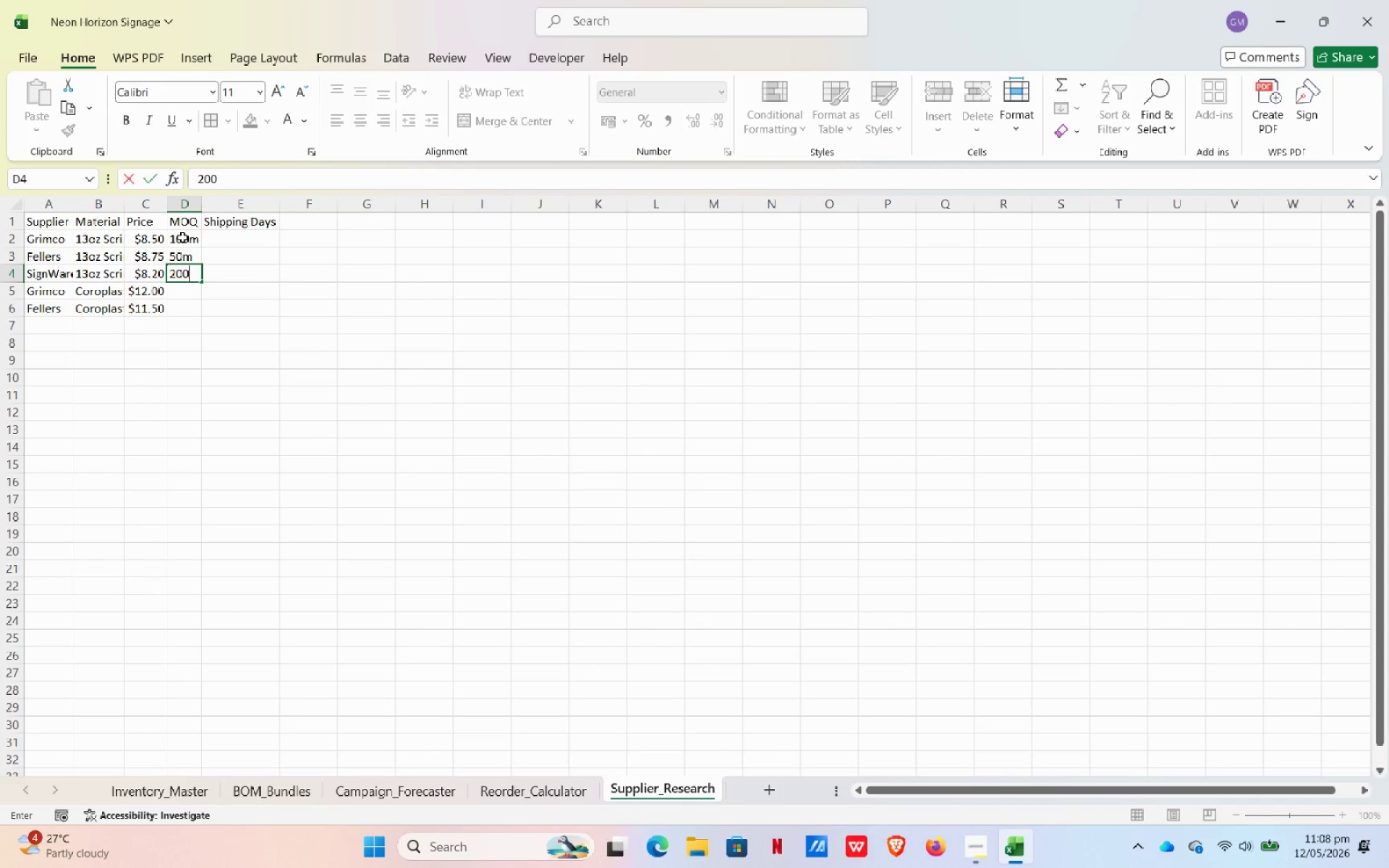 
key(M)
 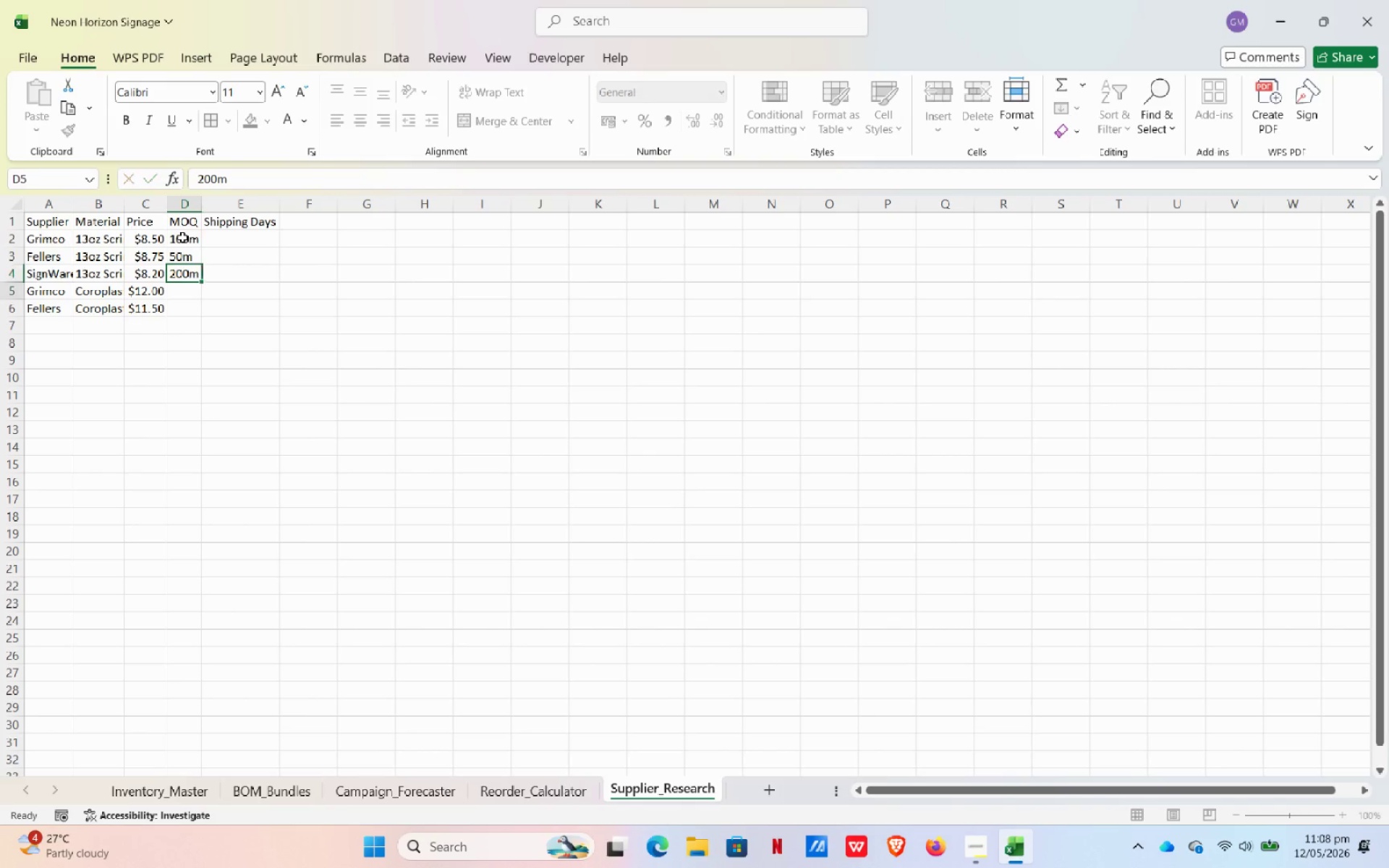 
key(NumpadEnter)
 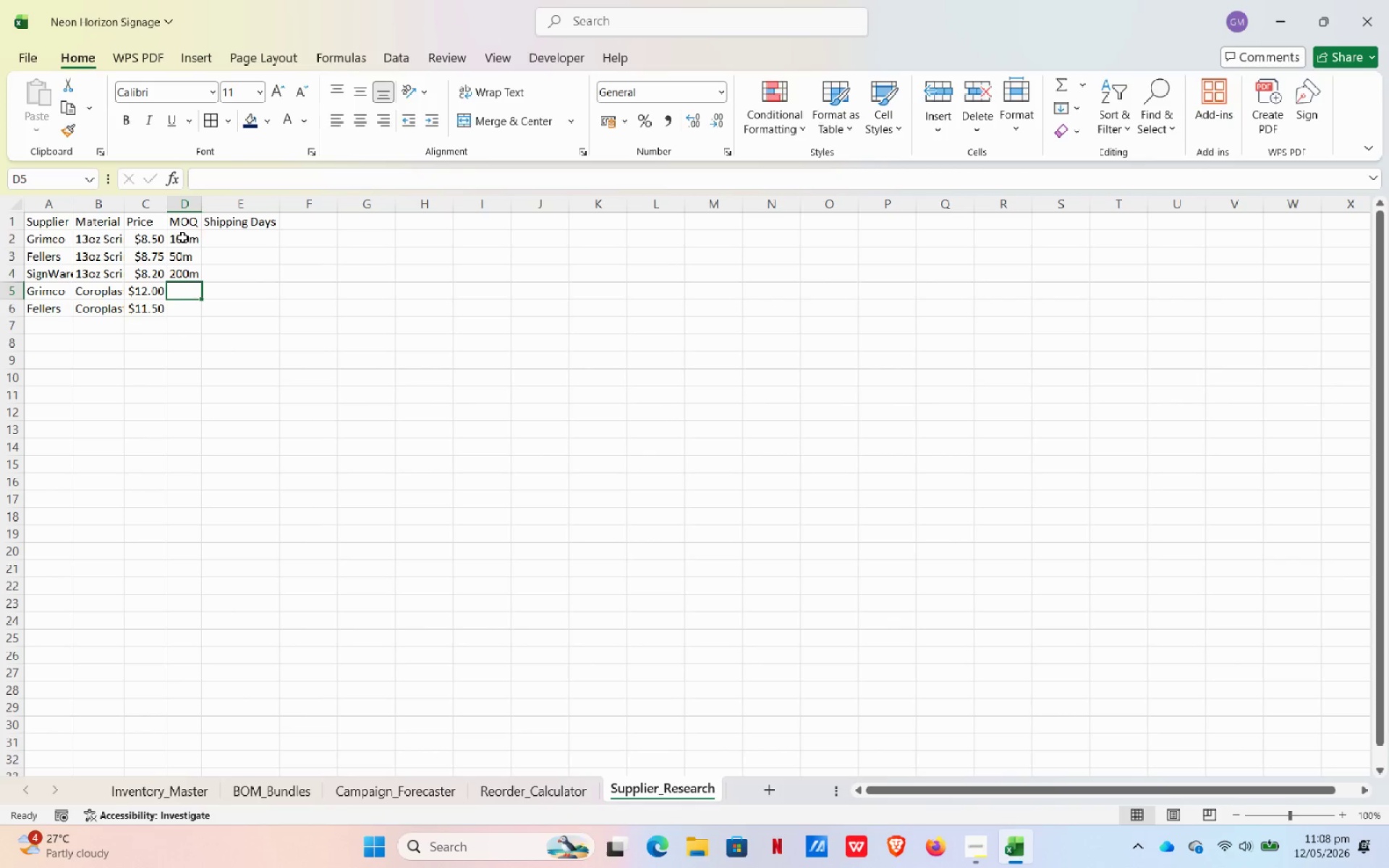 
key(Numpad5)
 